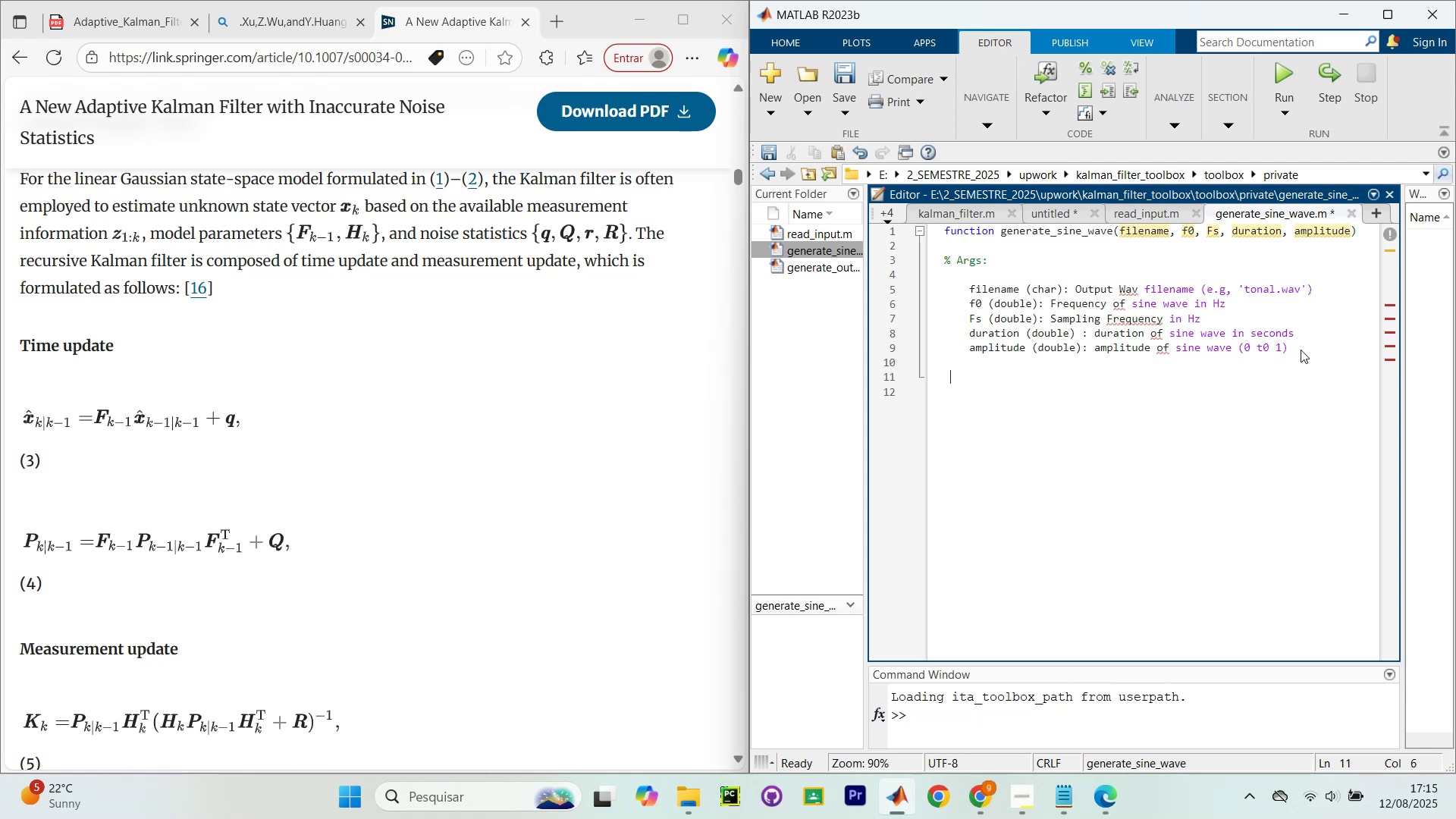 
key(Backspace)
 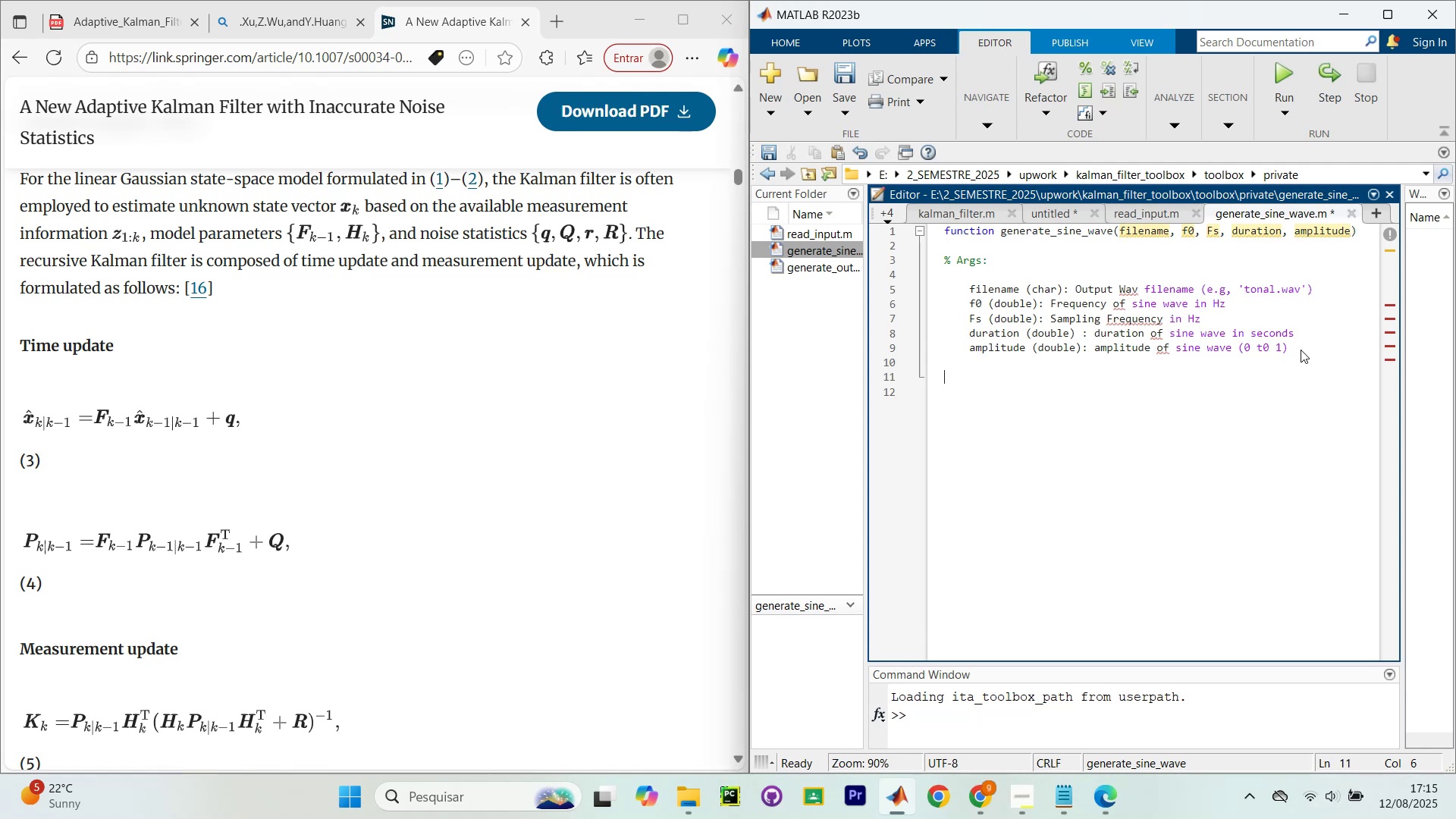 
key(Backspace)
 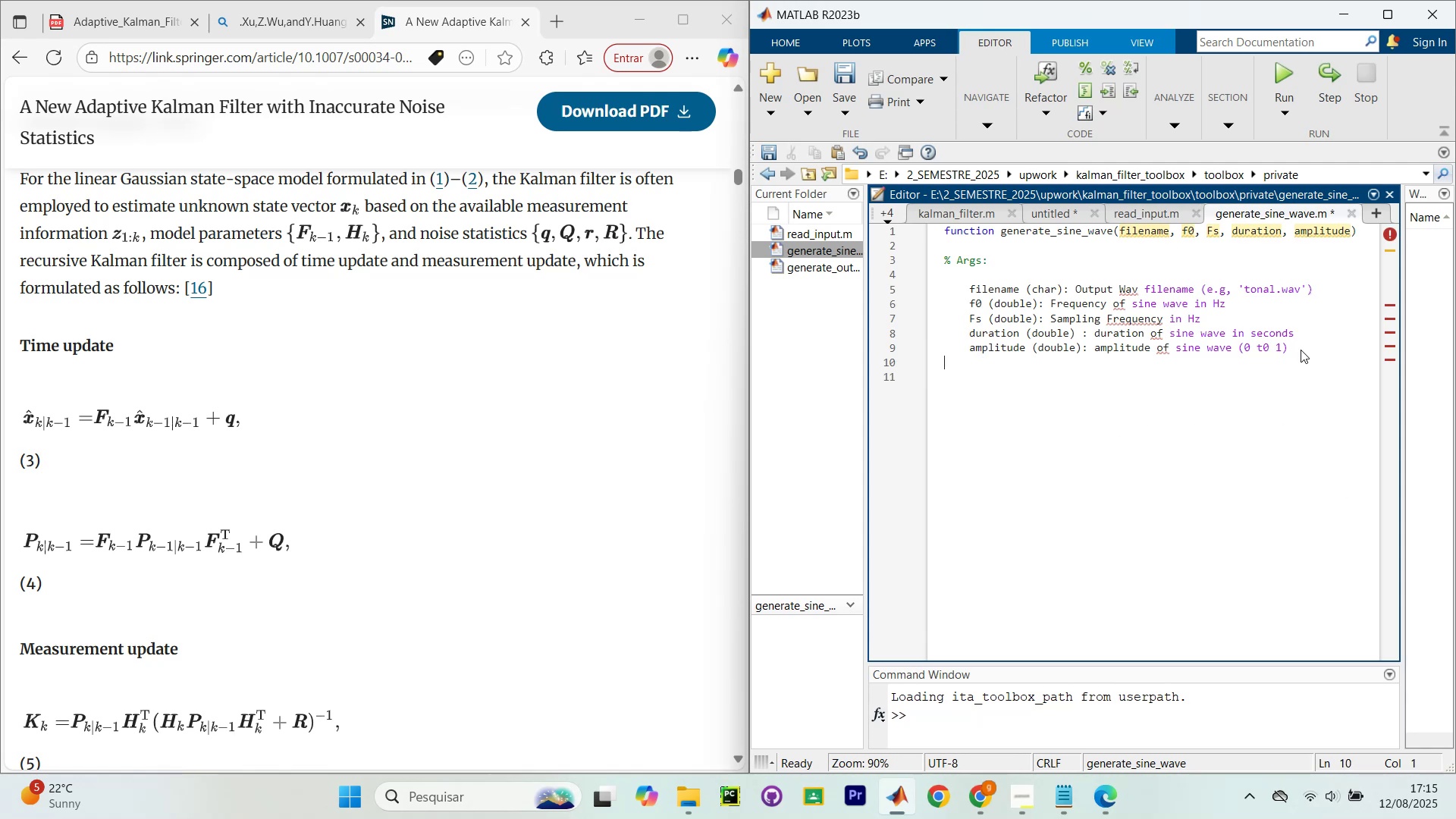 
key(Enter)
 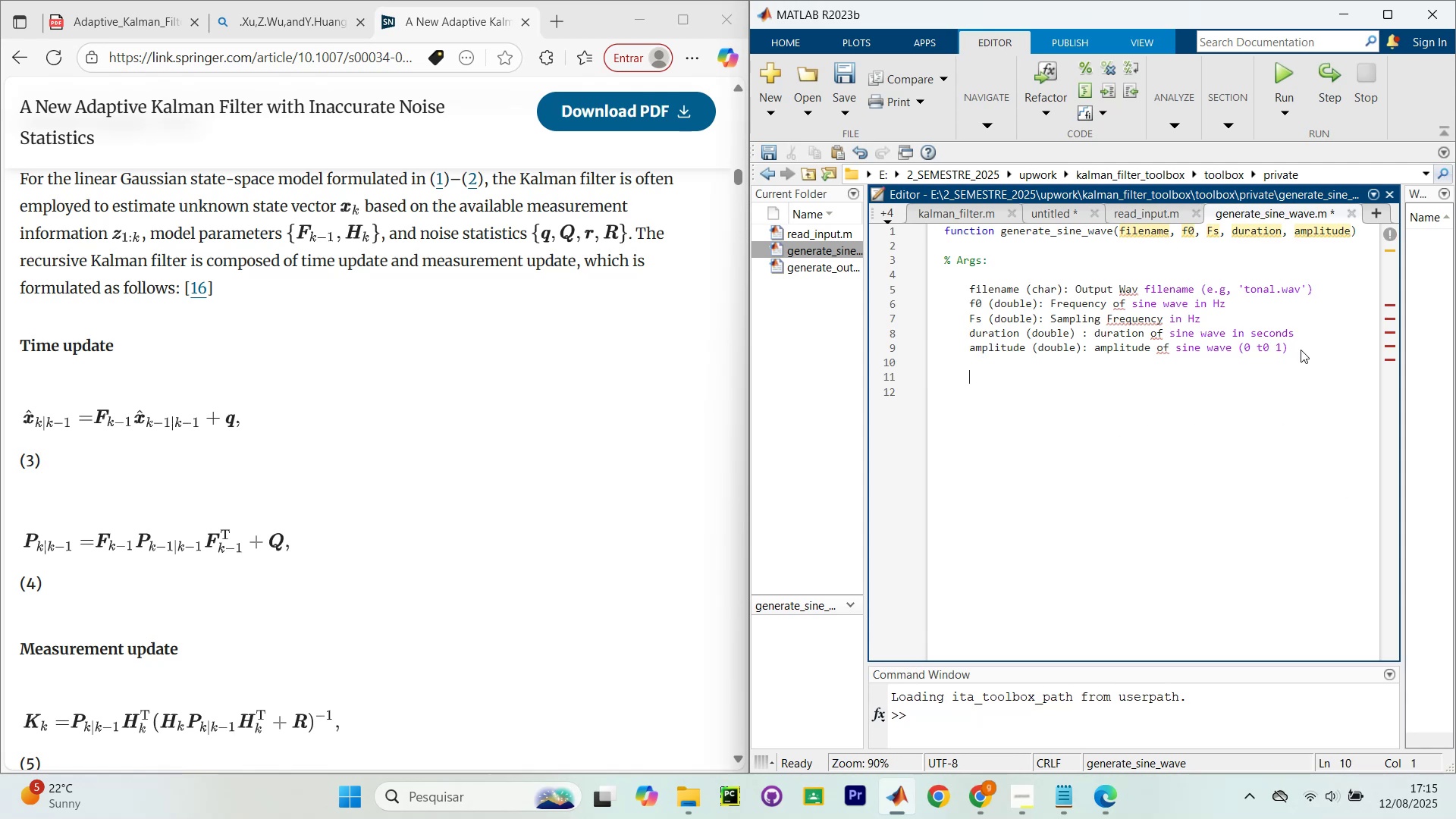 
key(Backspace)
key(Backspace)
key(Backspace)
key(Backspace)
type(T)
key(Backspace)
type(Retr)
key(Backspace)
type(urns?)
key(Backspace)
 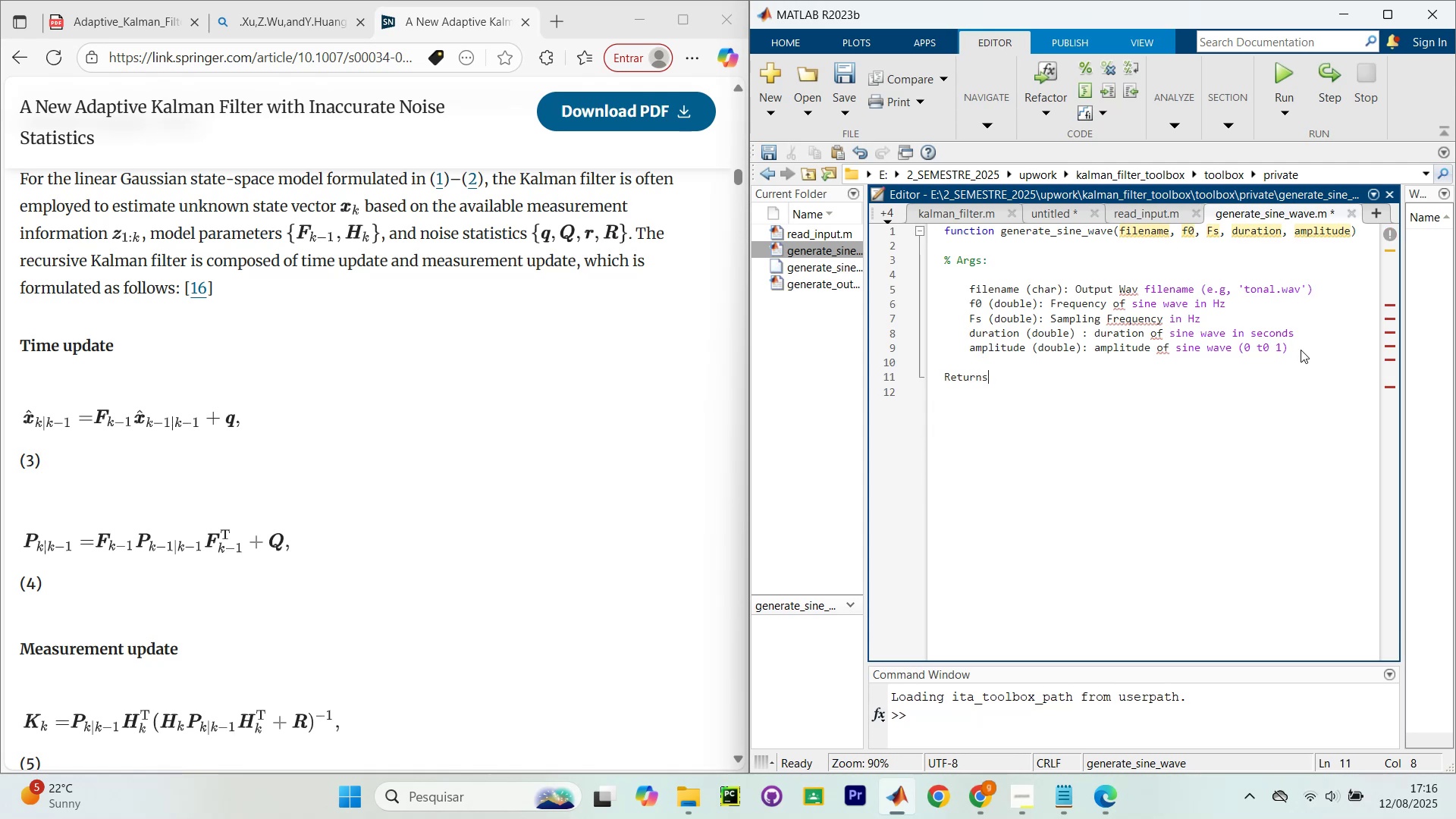 
key(Enter)
 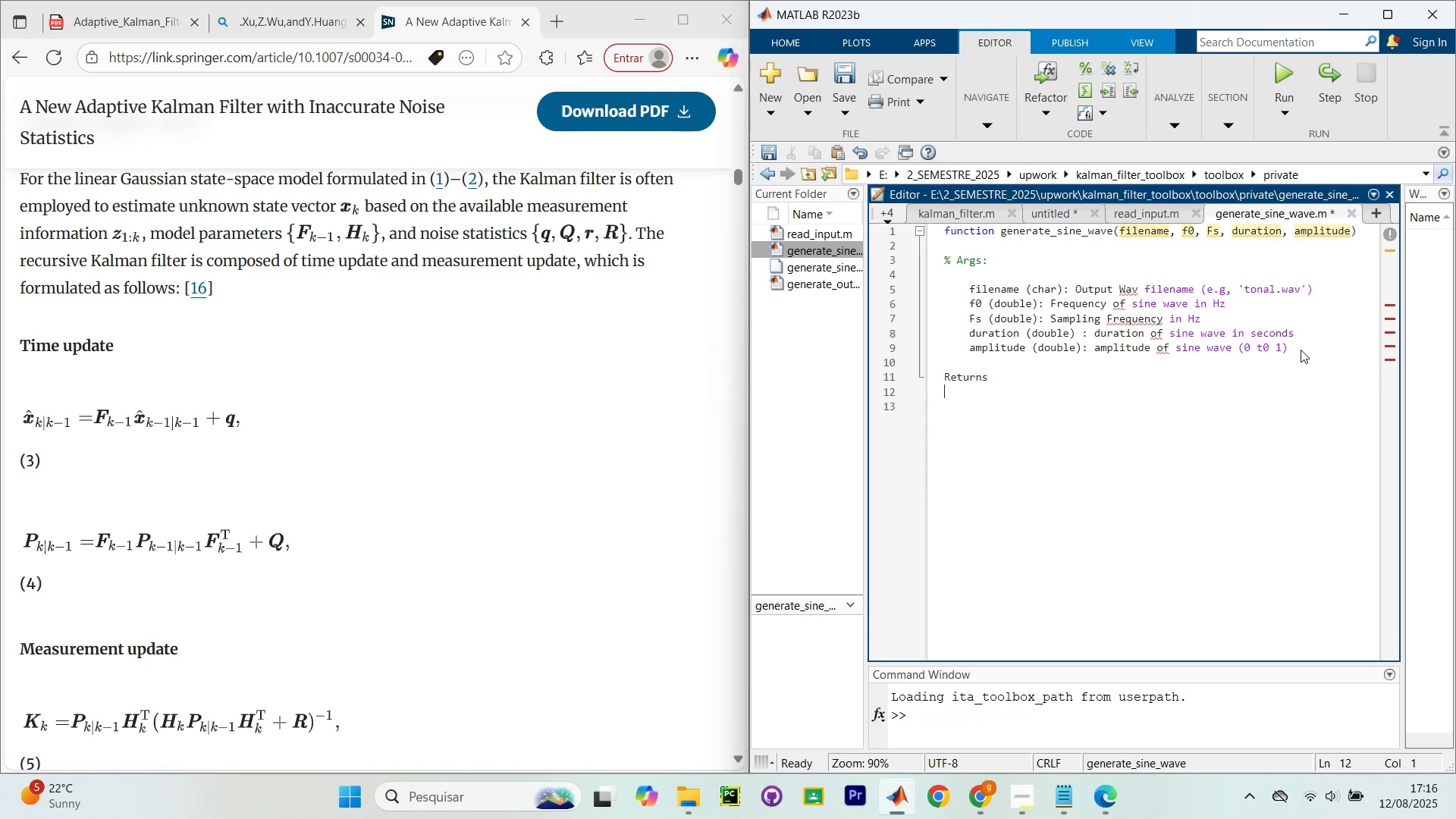 
key(Enter)
 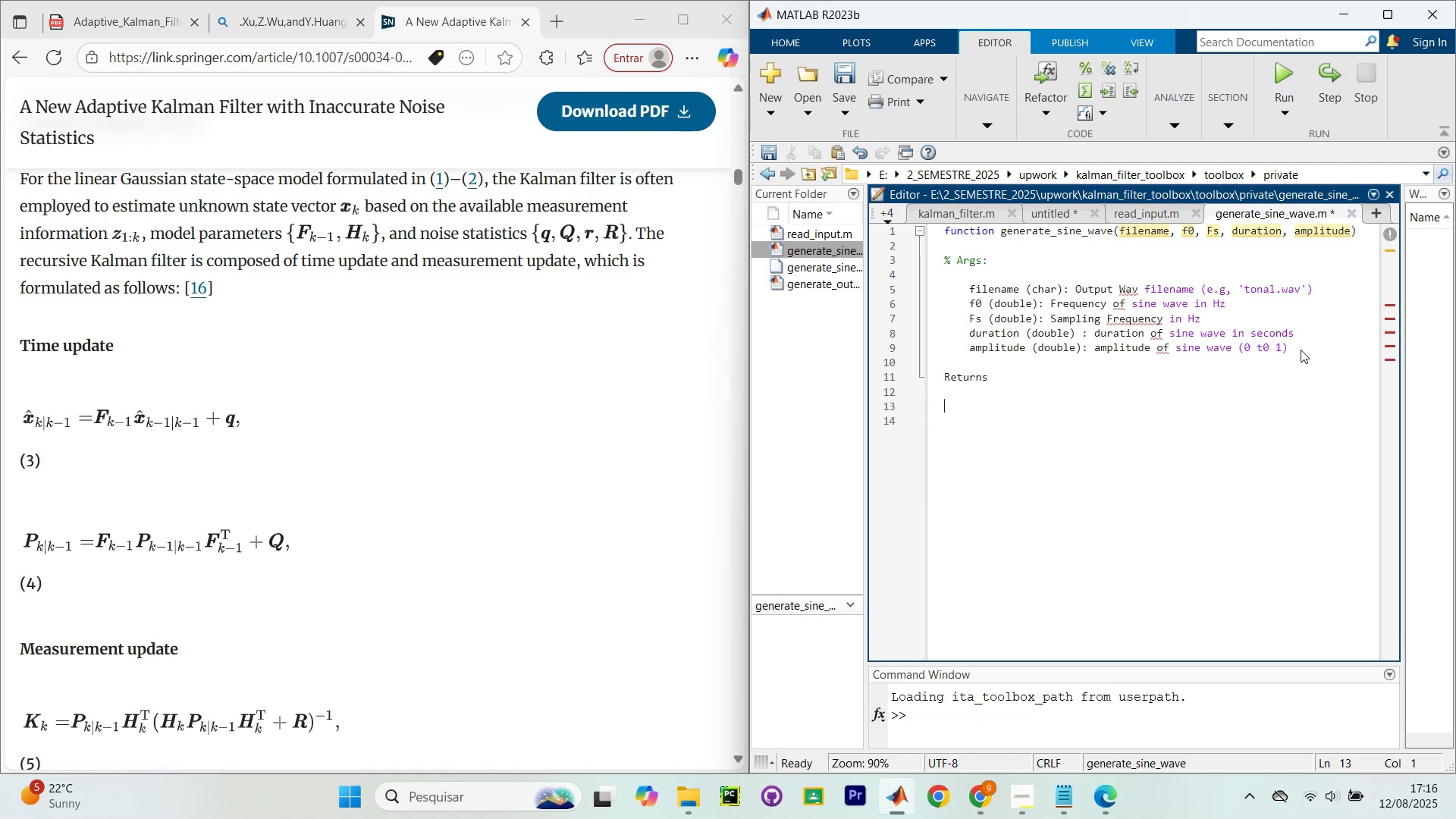 
type(Noe)
key(Backspace)
key(Backspace)
key(Backspace)
key(Backspace)
type(n)
key(Backspace)
type(No)
key(Backspace)
type(one)
 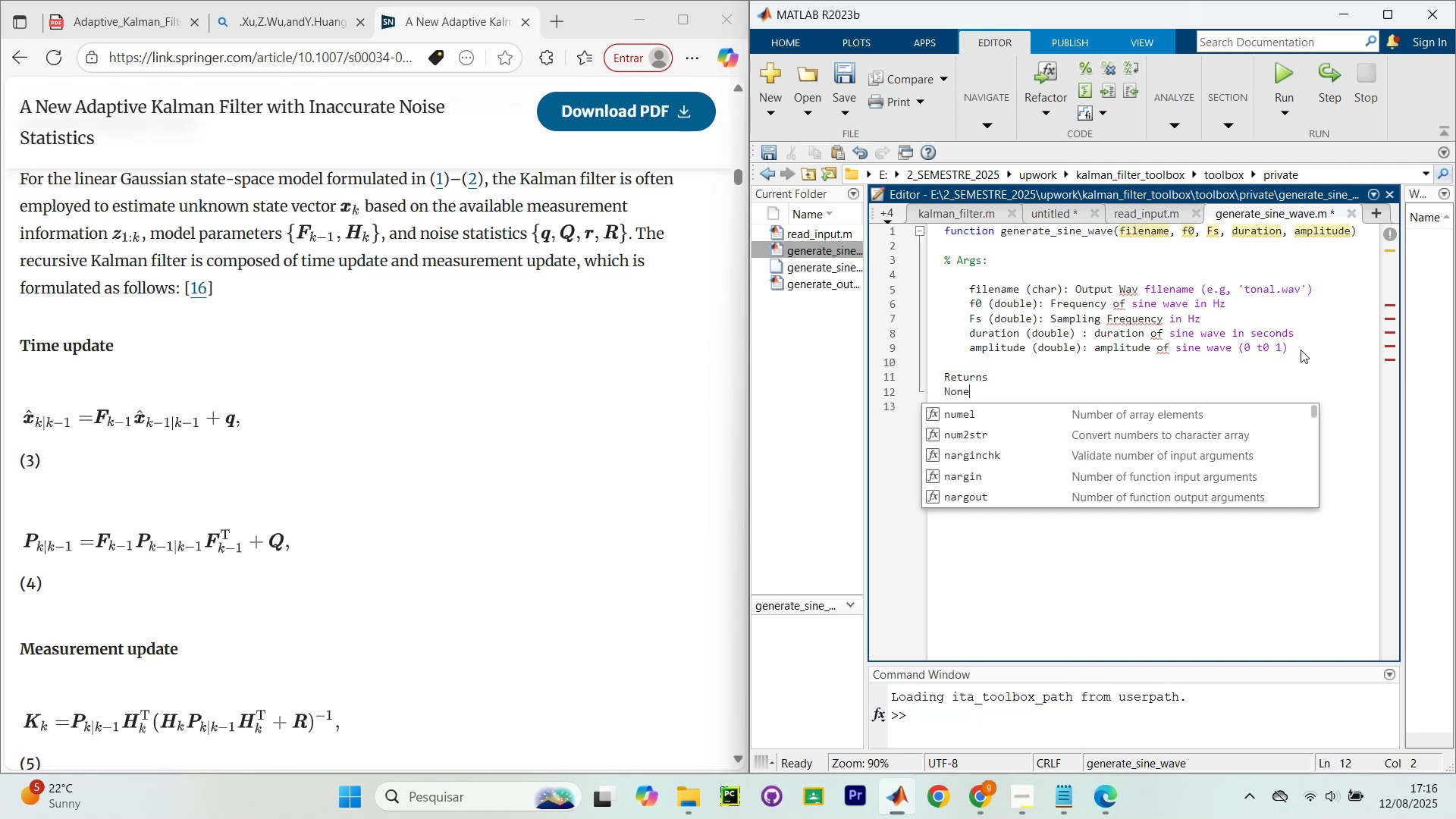 
key(Enter)
 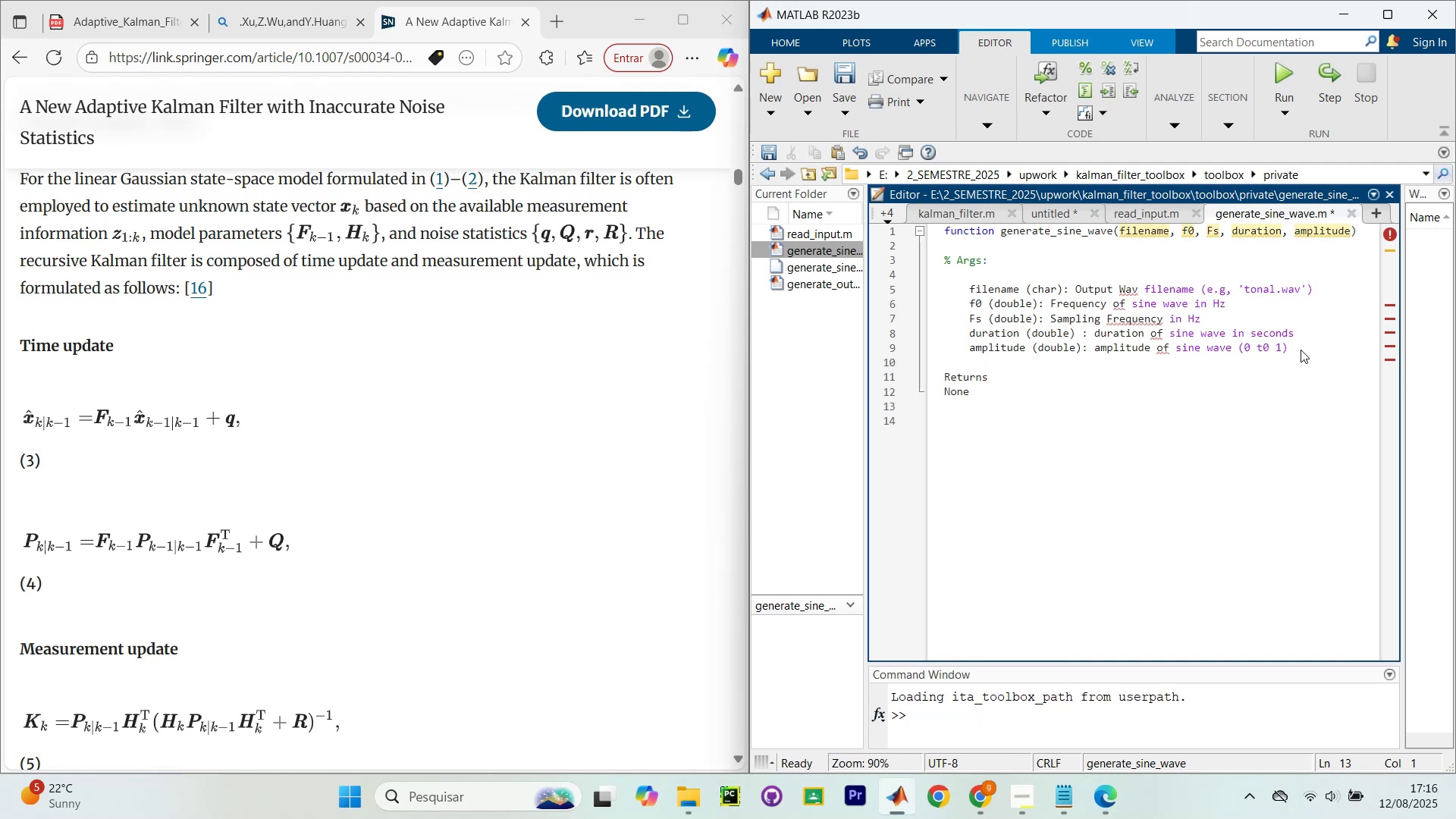 
key(Enter)
 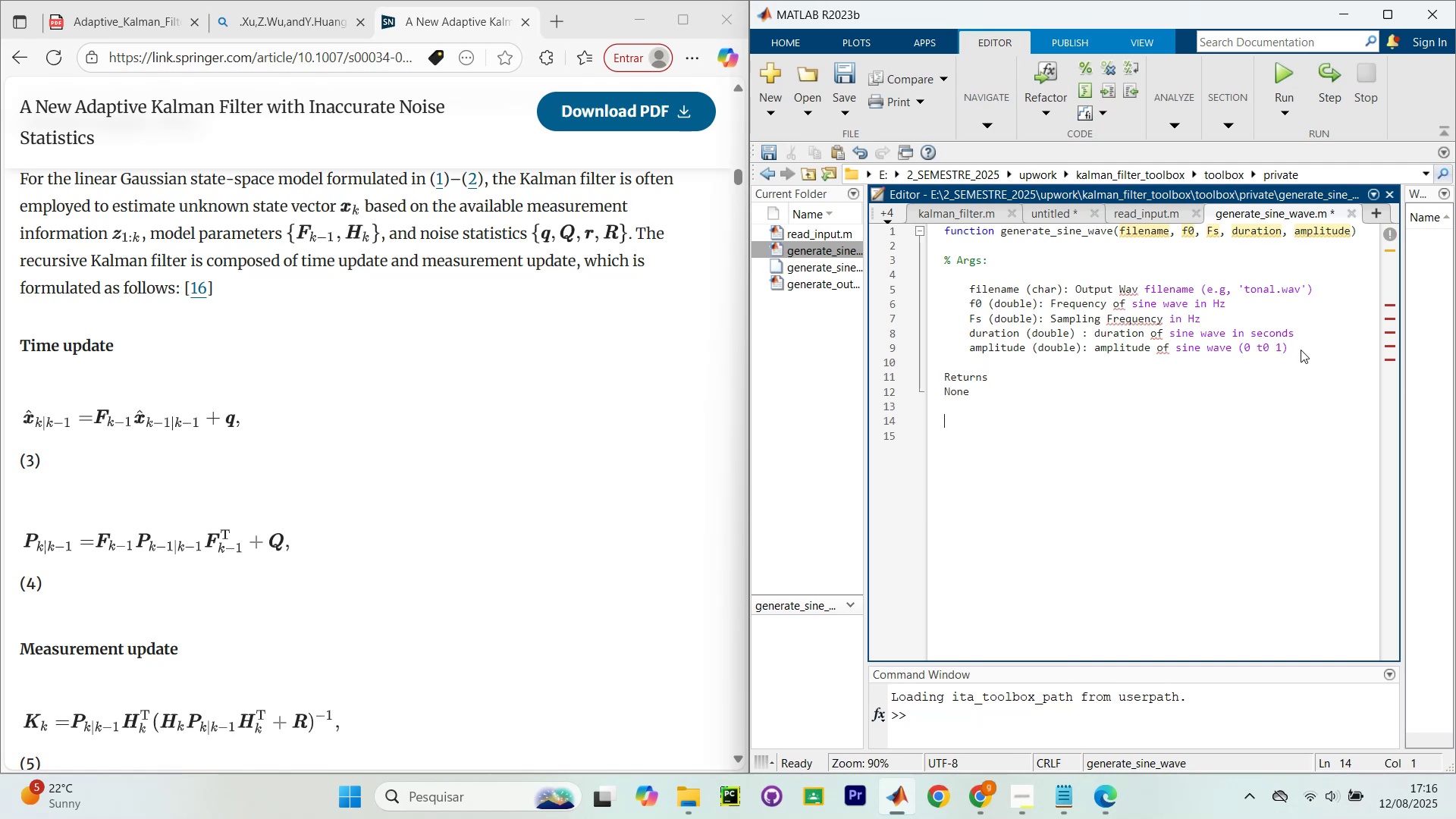 
type(Example )
key(Backspace)
type(? )
 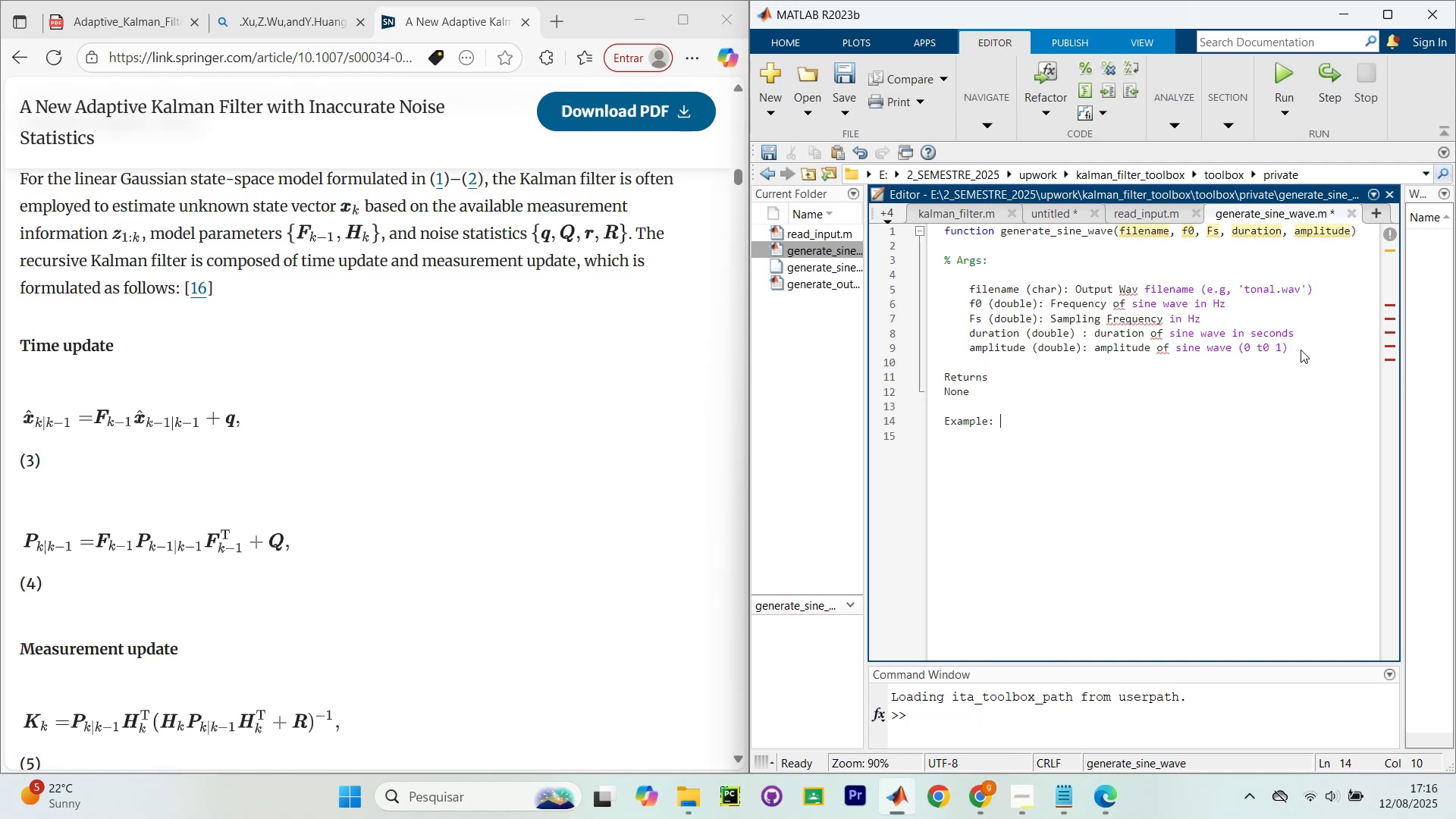 
key(Enter)
 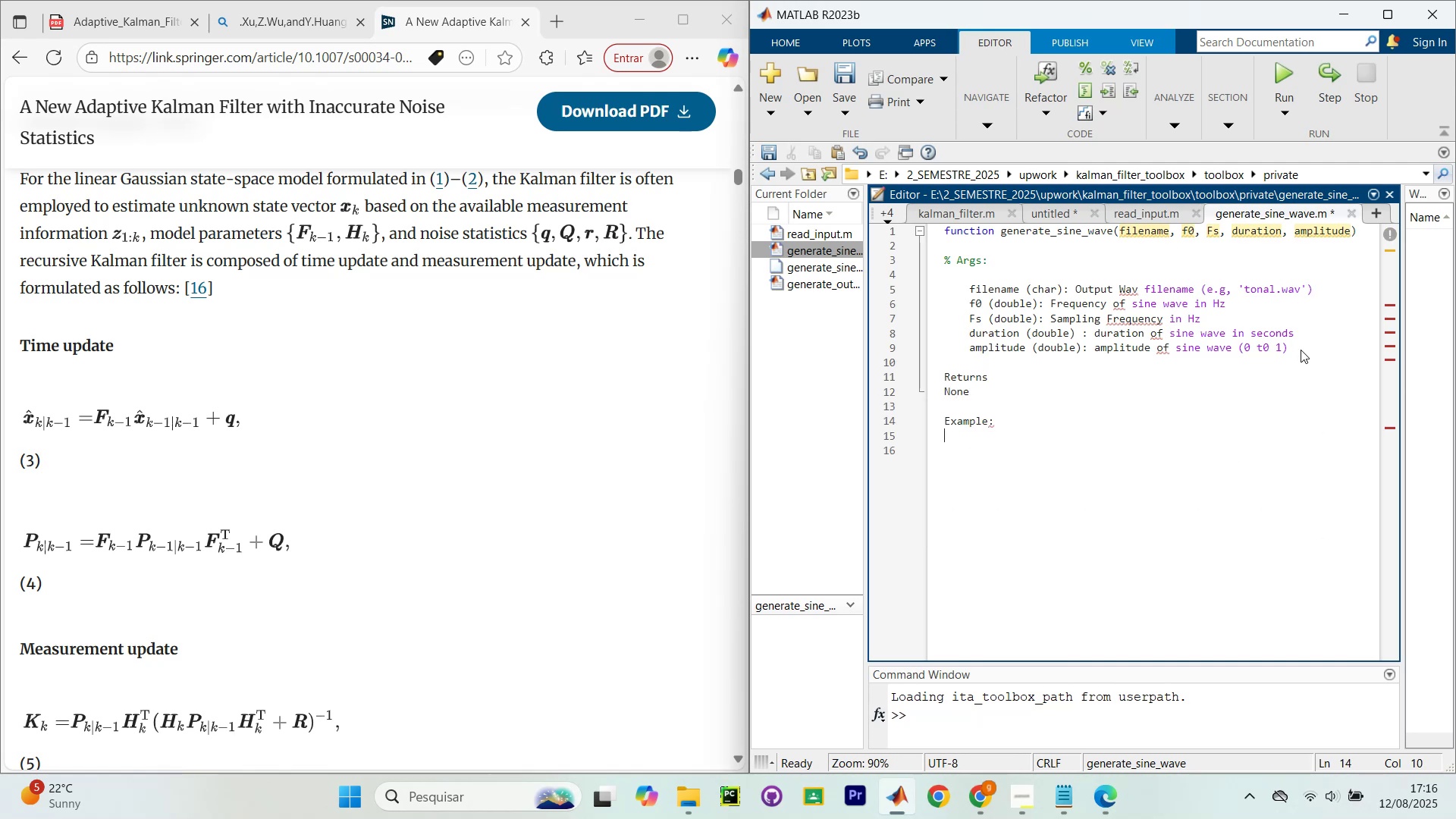 
key(Enter)
 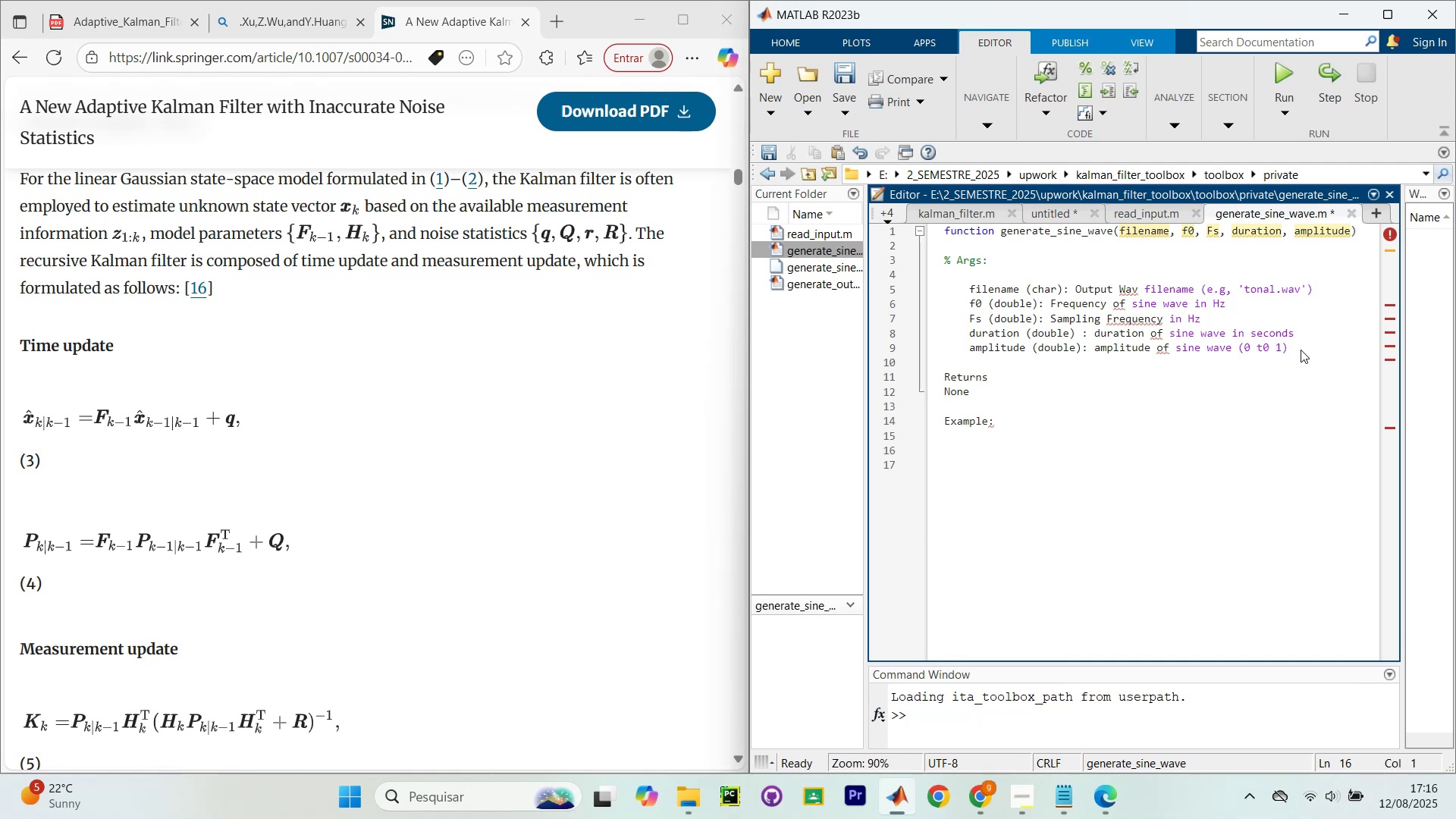 
key(Shift+5)
 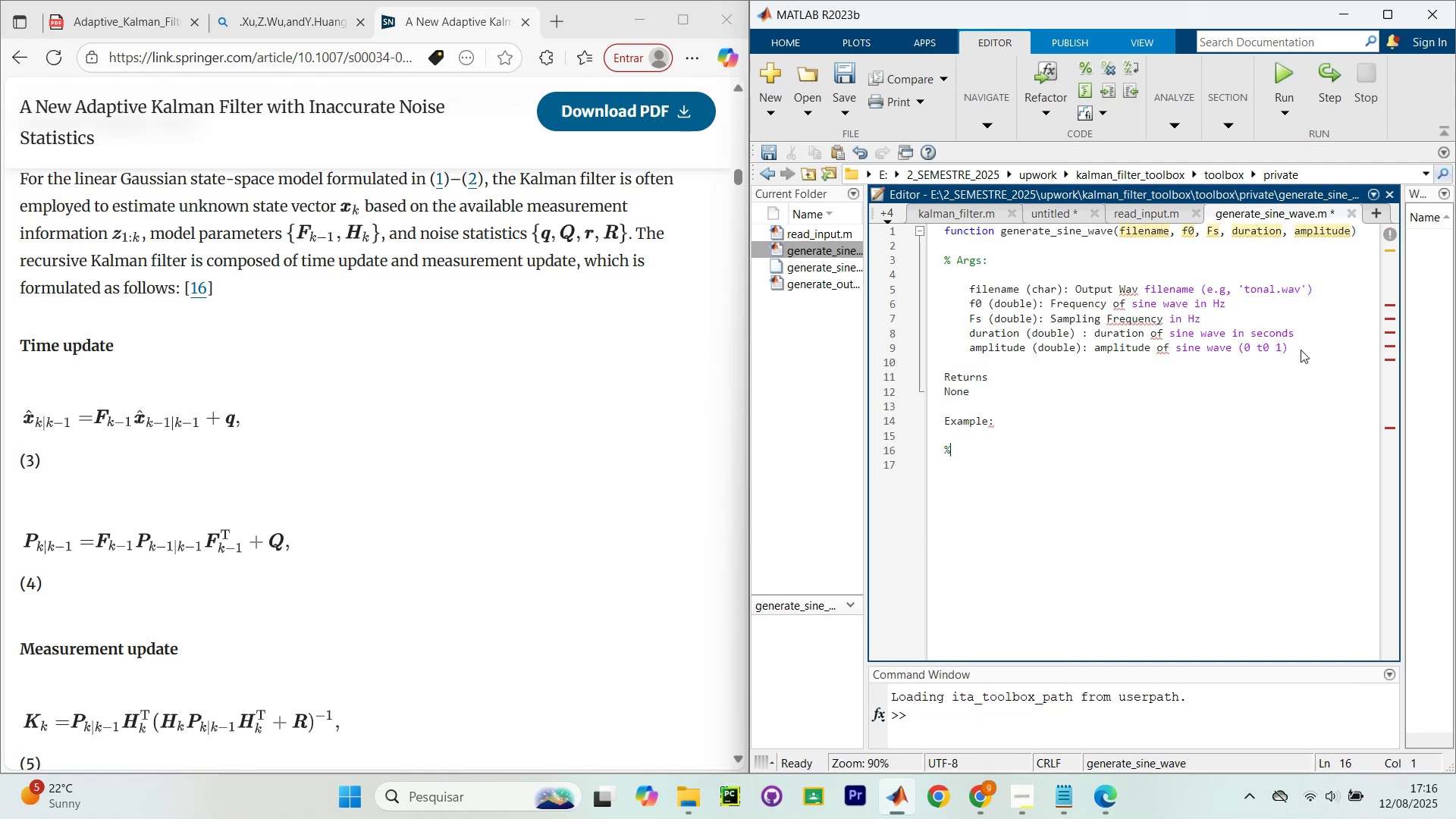 
key(Shift+CapsLock)
 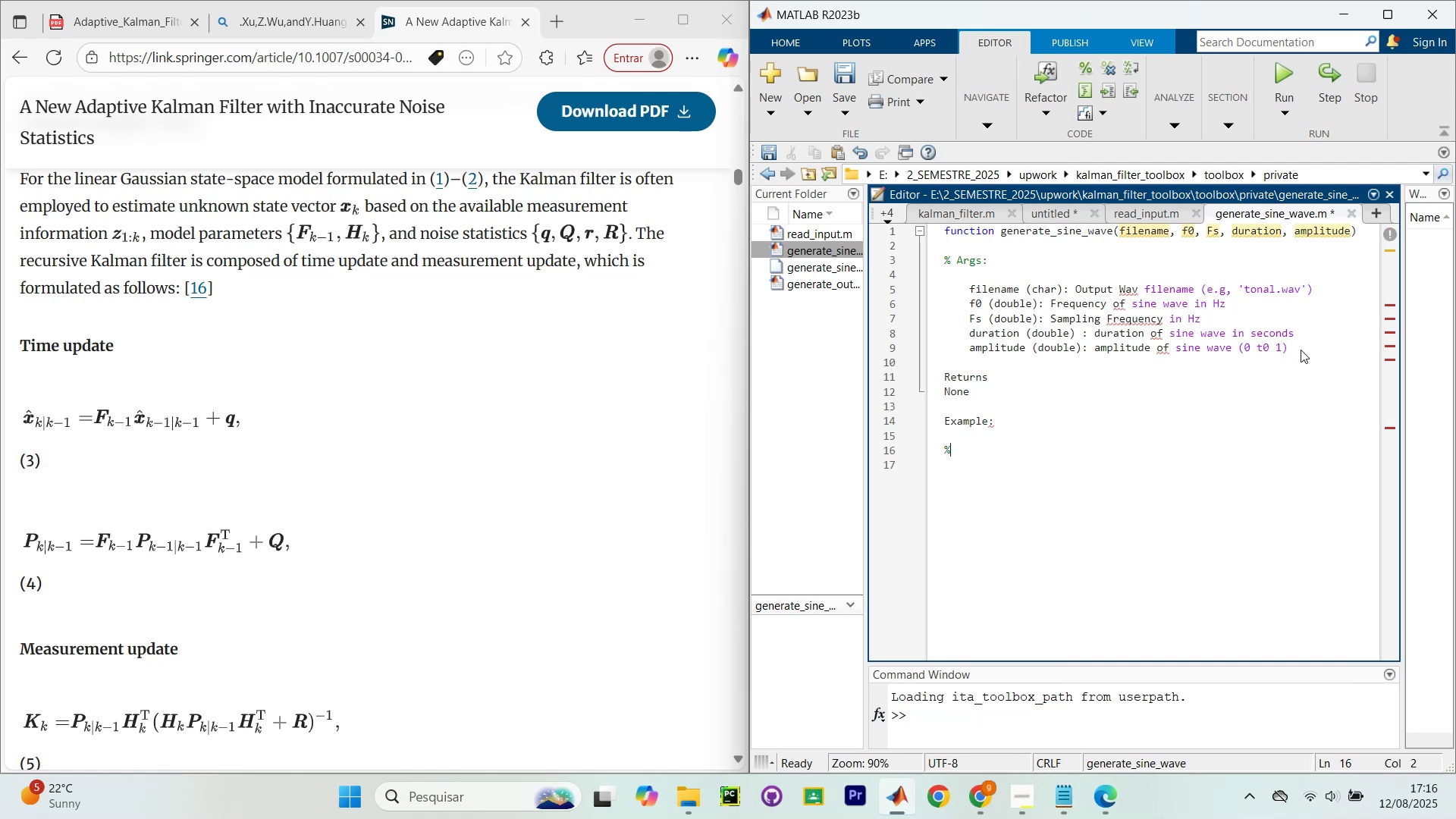 
key(G)
 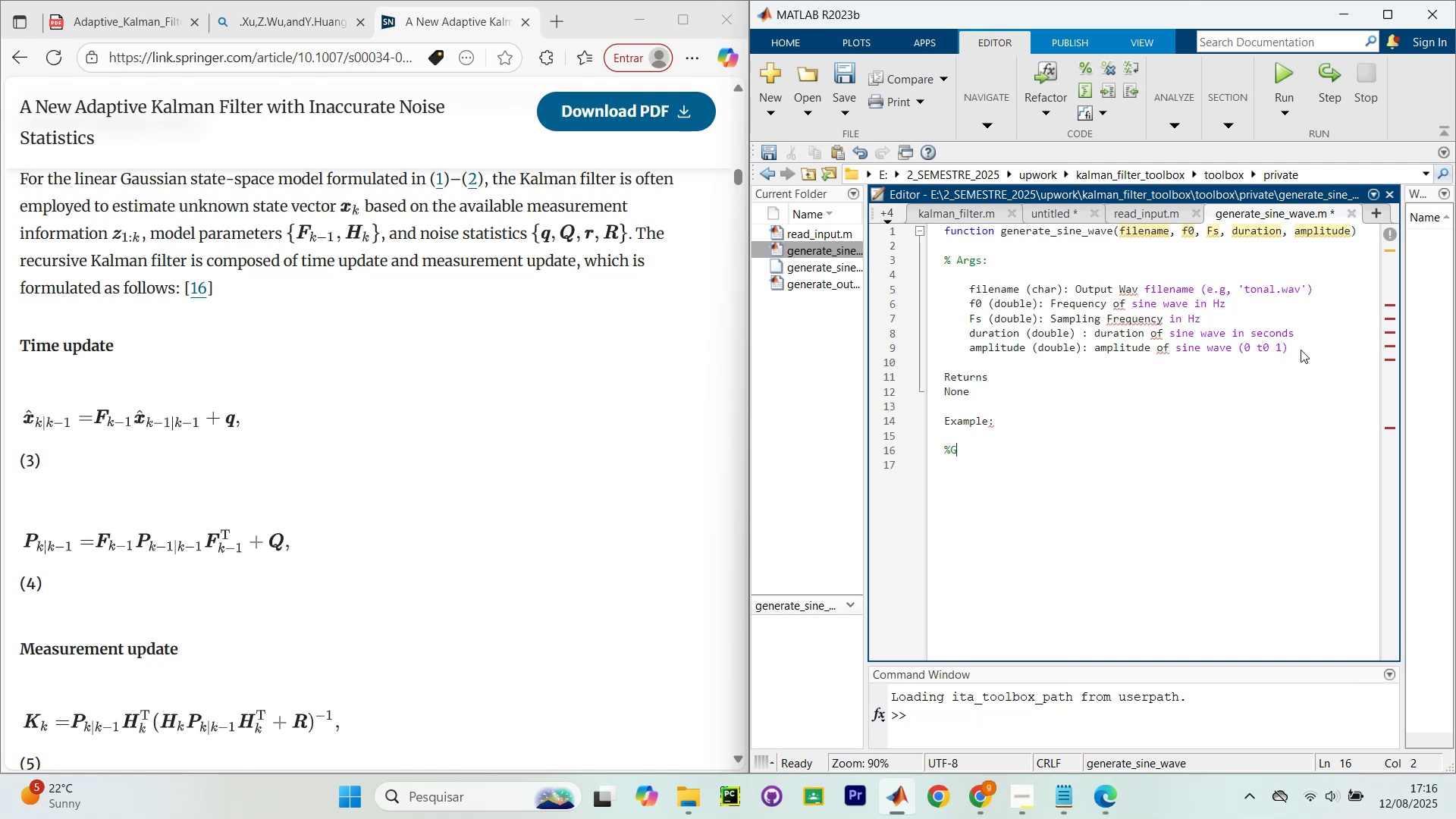 
key(CapsLock)
 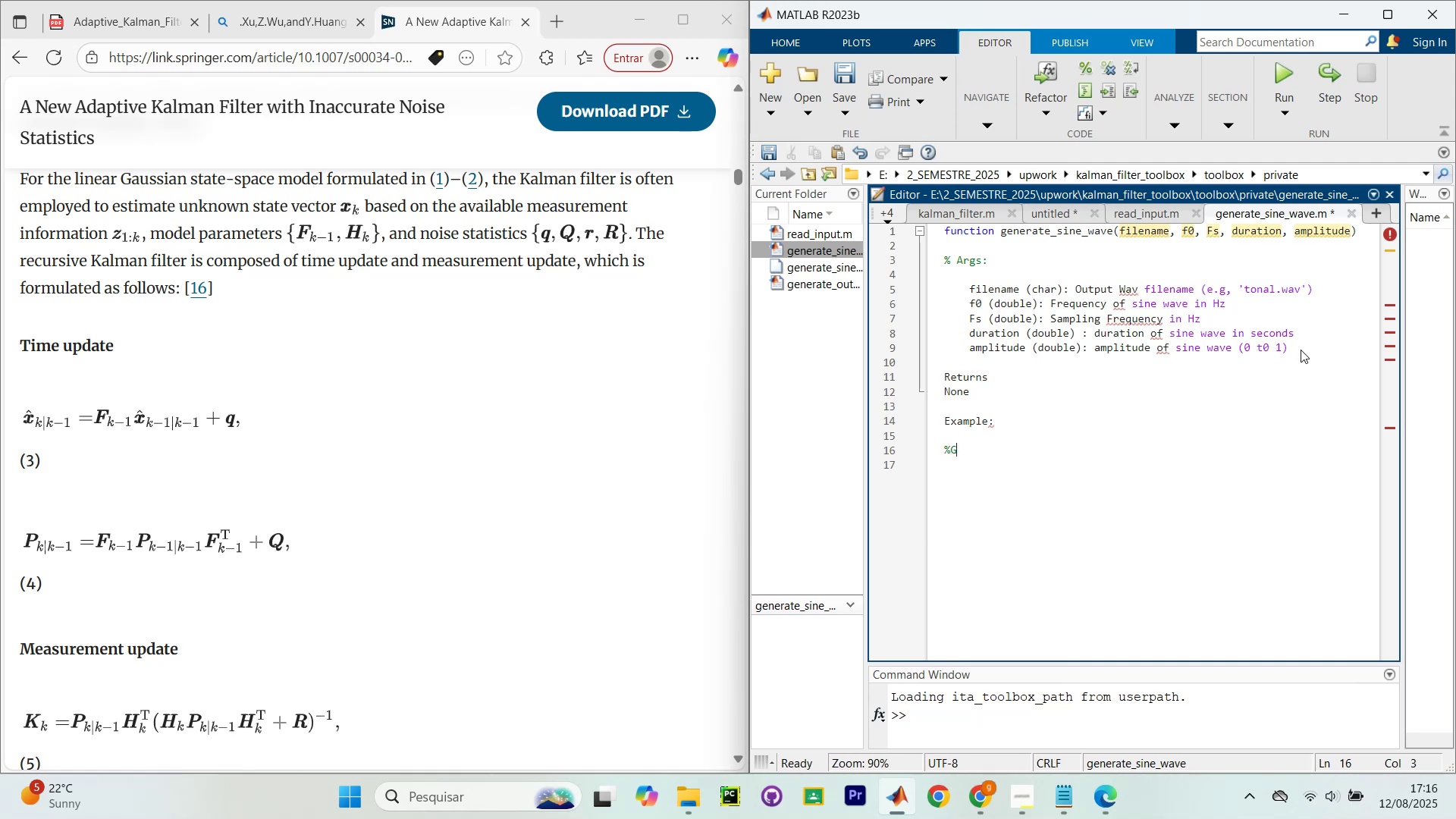 
type(ena)
key(Backspace)
type(ne)
key(Backspace)
key(Backspace)
type(erate a 1khz sine wave )
key(Backspace)
type(, 2 seconds )
key(Backspace)
type( long, at 44.1khz)
key(Backspace)
key(Backspace)
type(Hz, amplitude -0.)
key(Backspace)
key(Backspace)
key(Backspace)
type(0.8)
 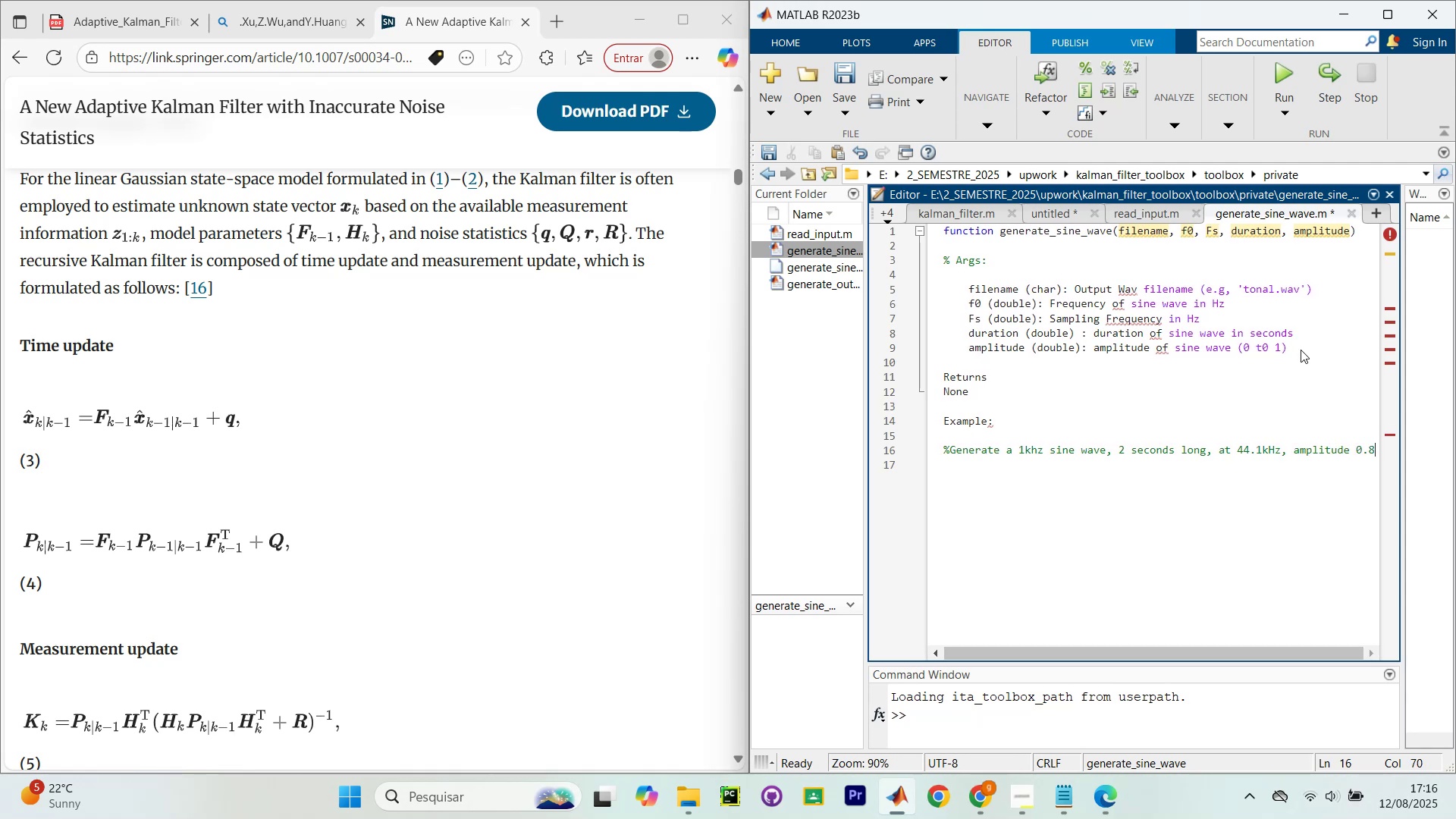 
key(Enter)
 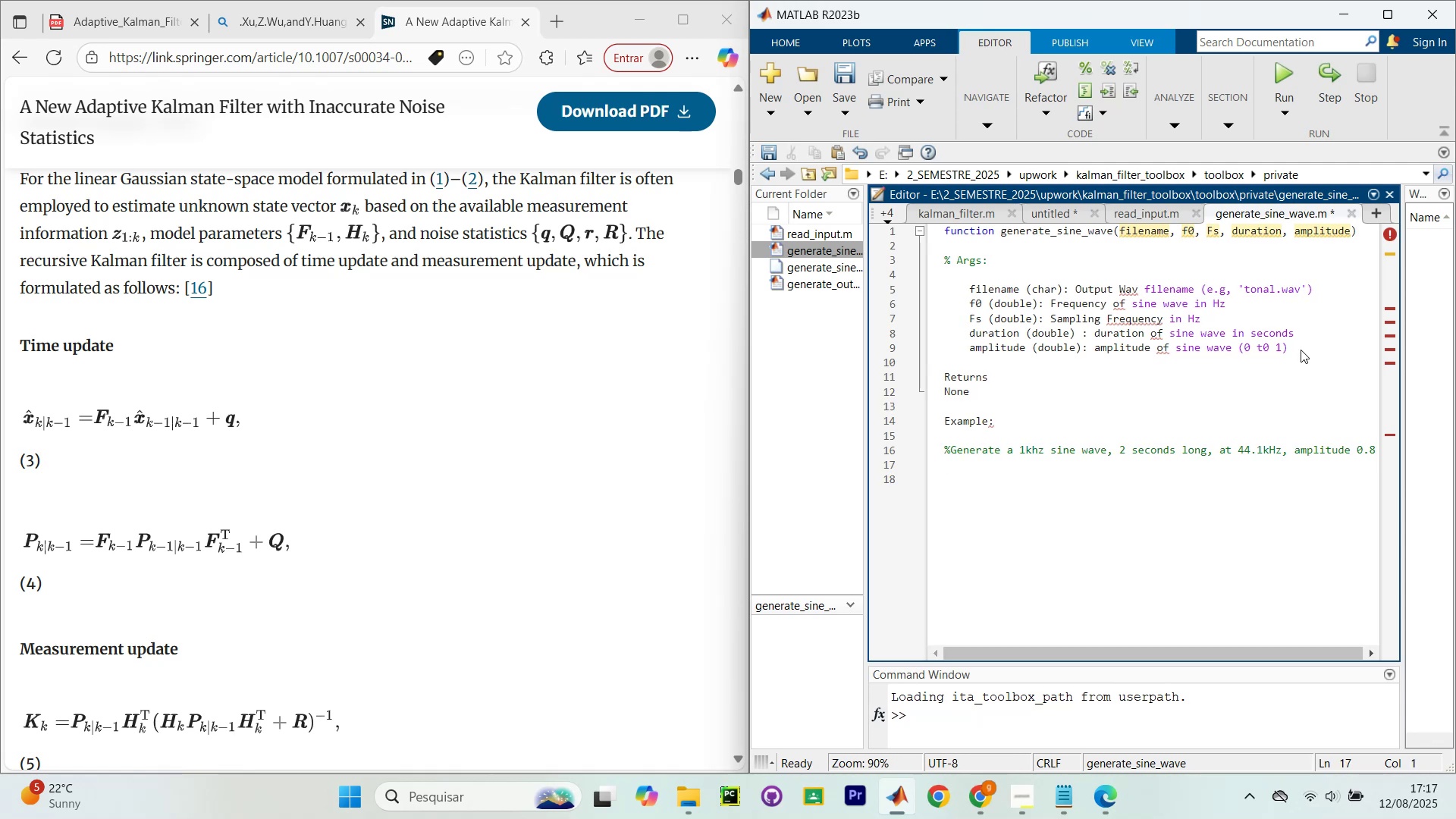 
key(Enter)
 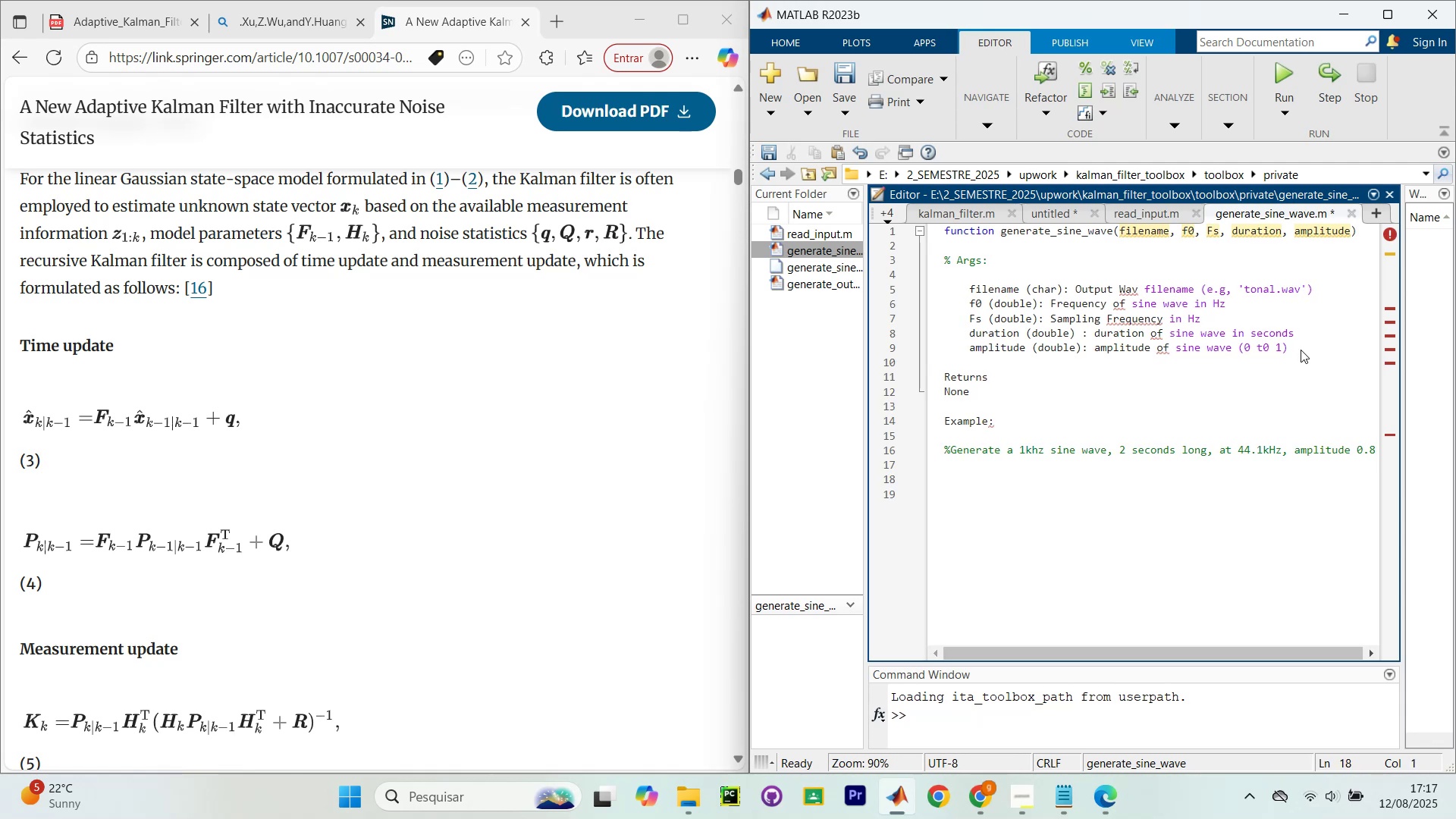 
type(generate )
key(Backspace)
type(_sine_Wave(`tone.wav)
 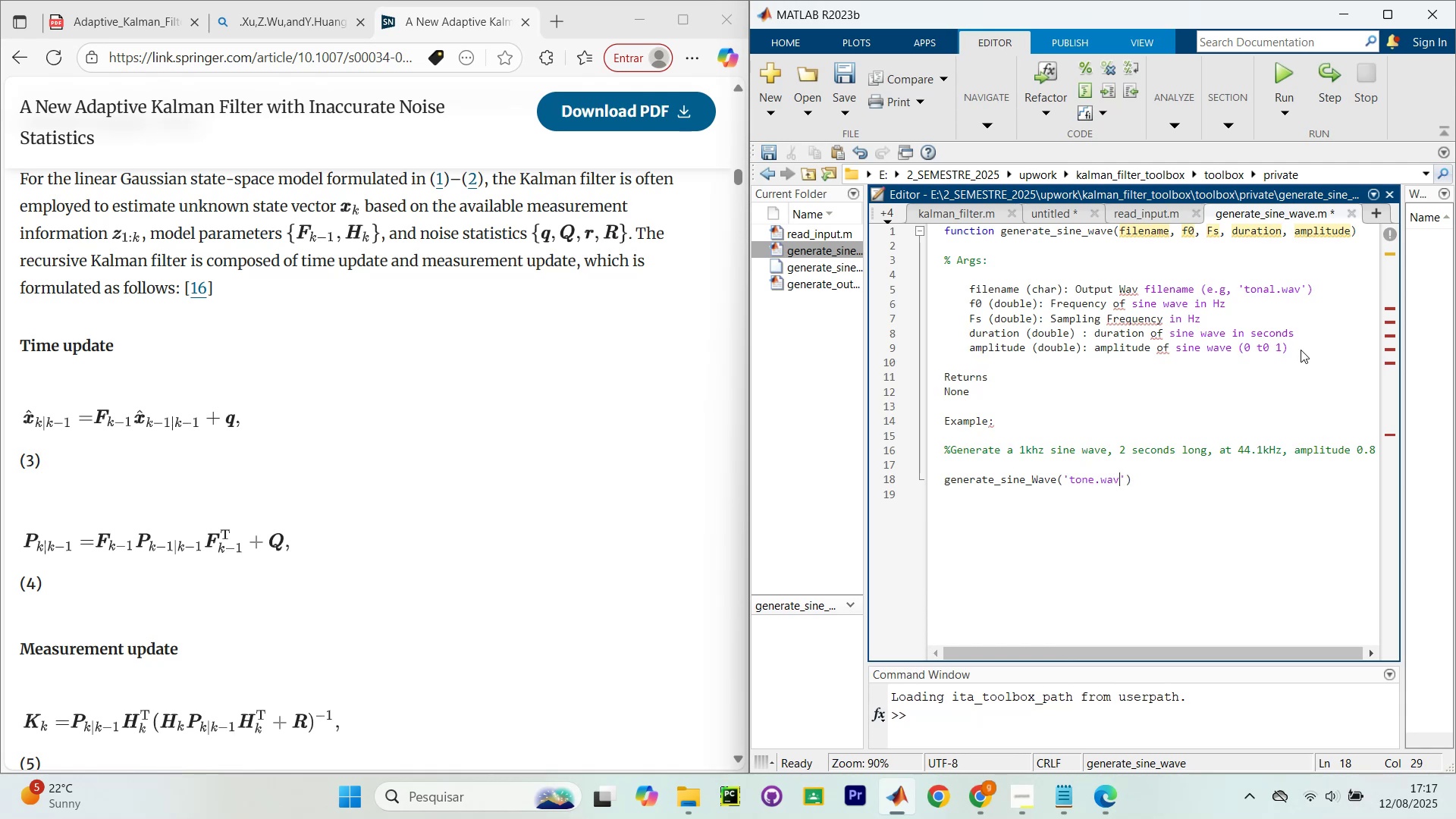 
key(ArrowRight)
 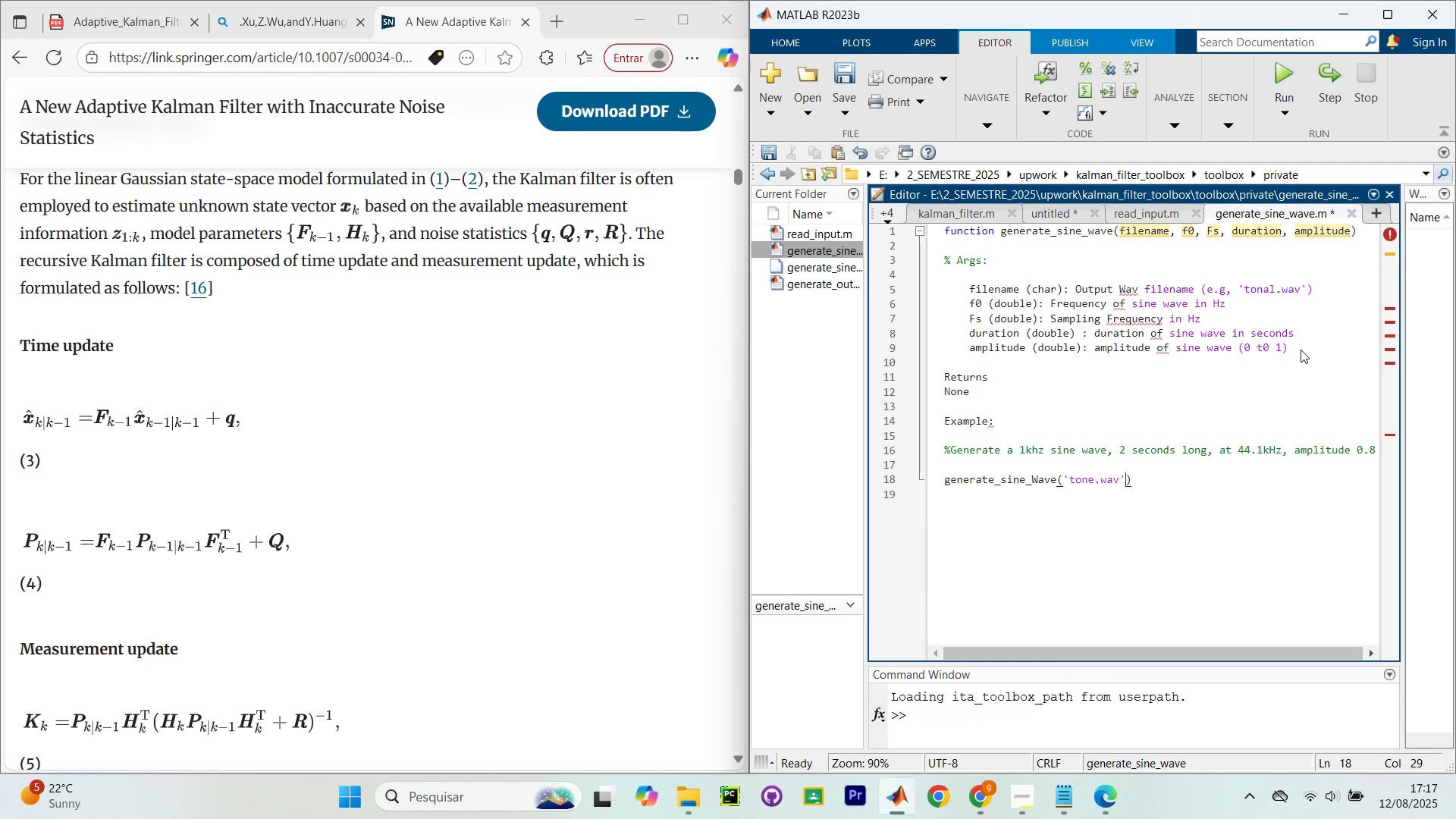 
type(, 1000,44100,2,0.8)
 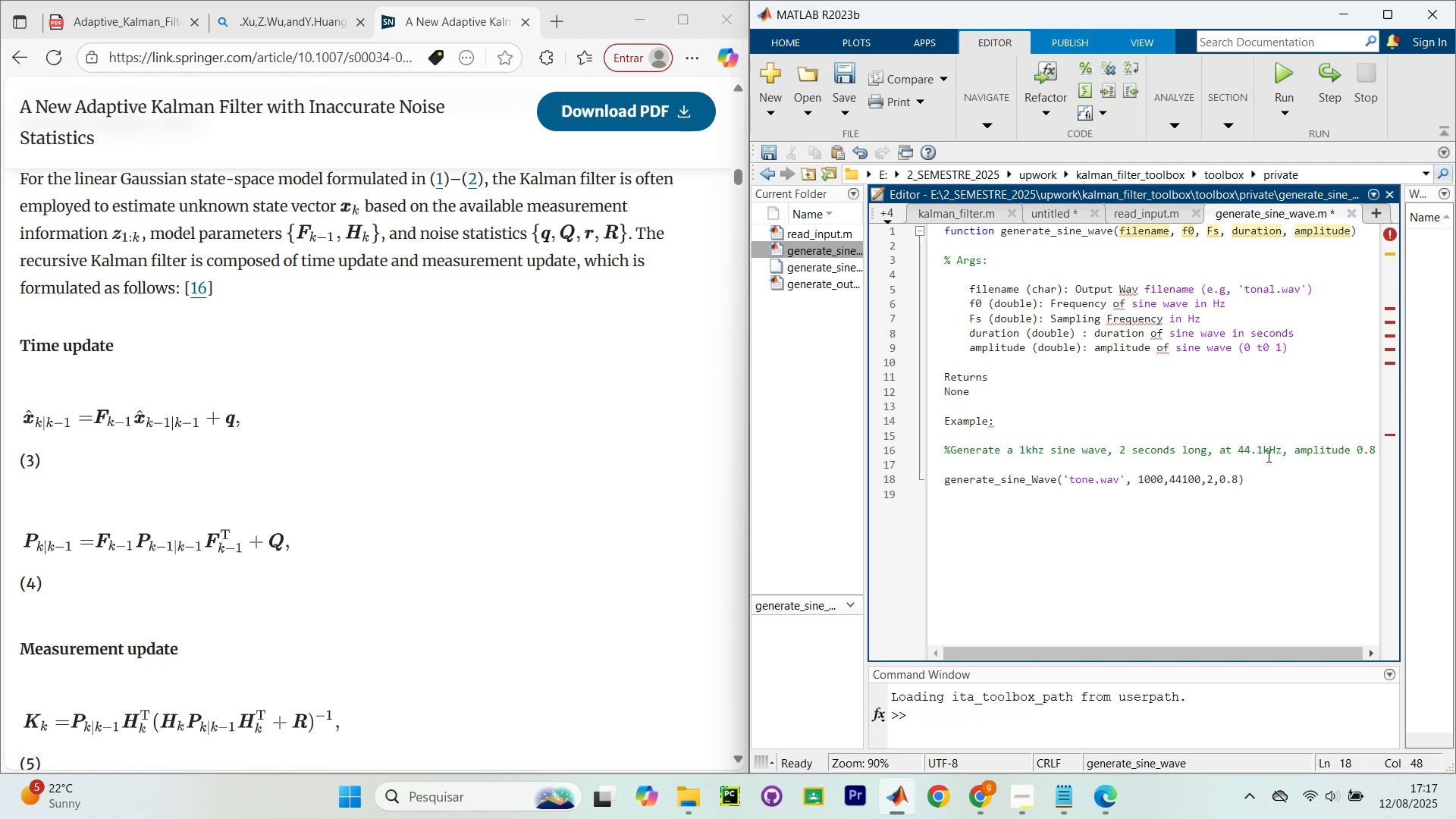 
left_click([1263, 480])
 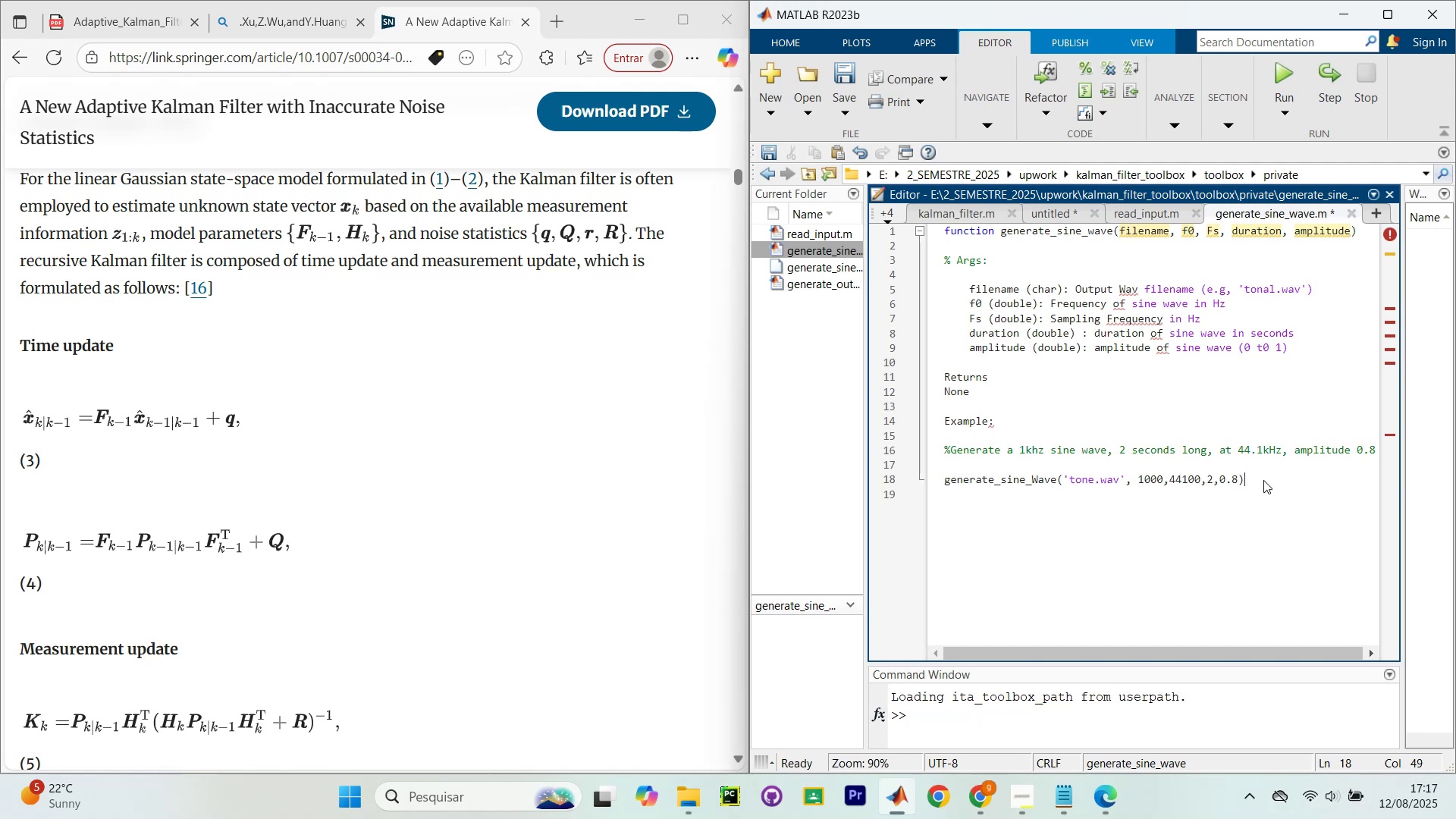 
key(BracketRight)
 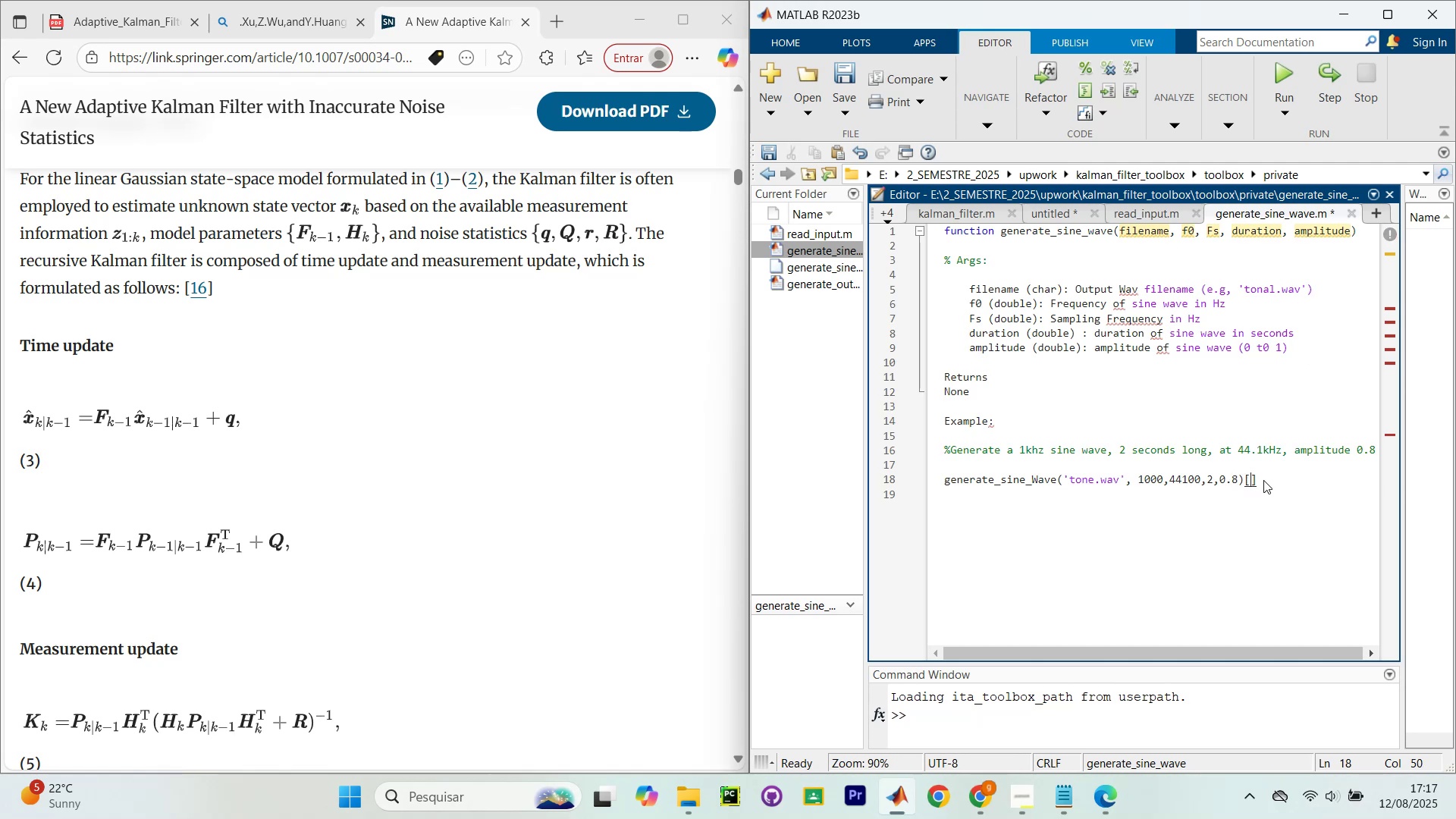 
key(Backspace)
 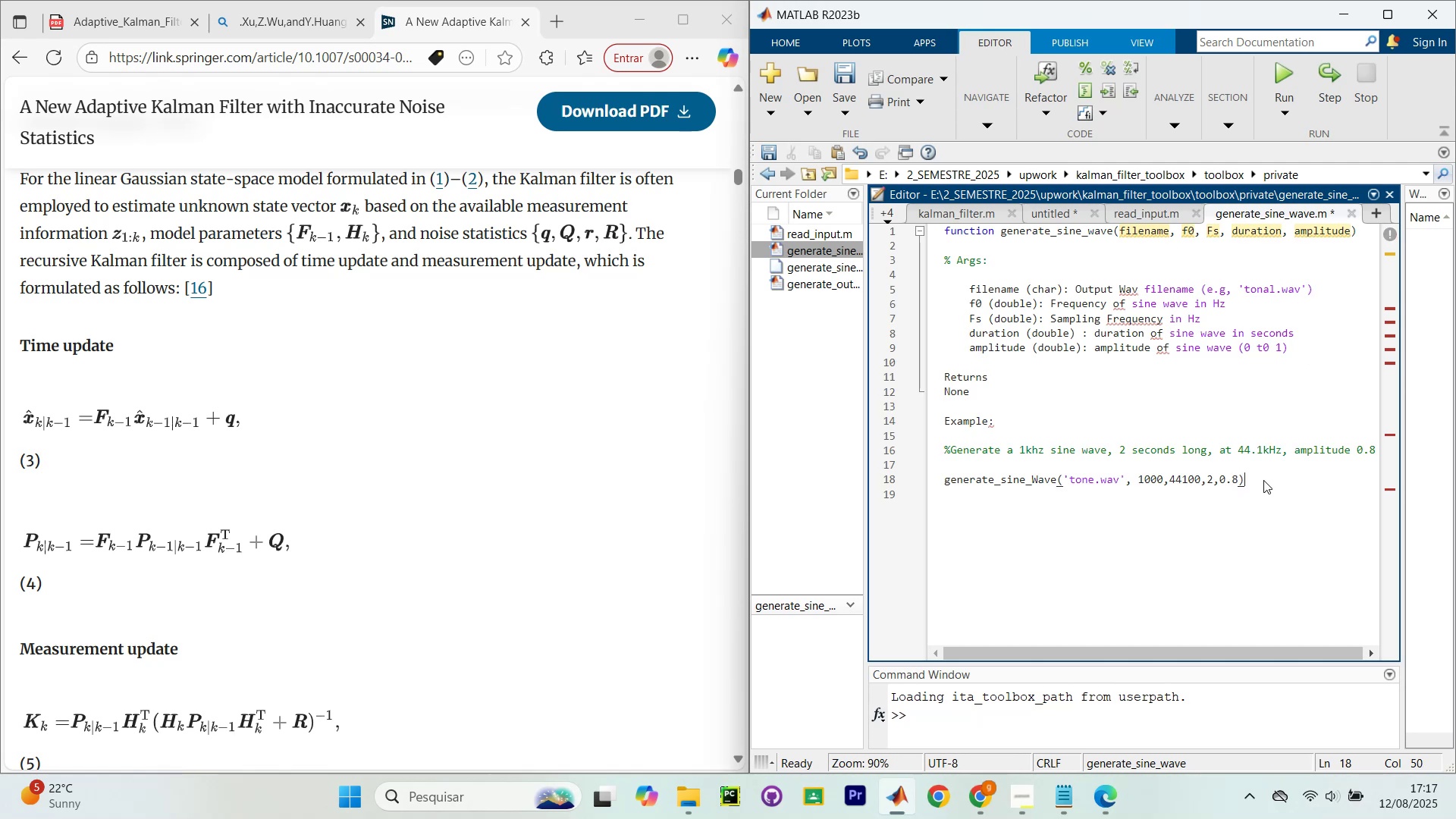 
key(Enter)
 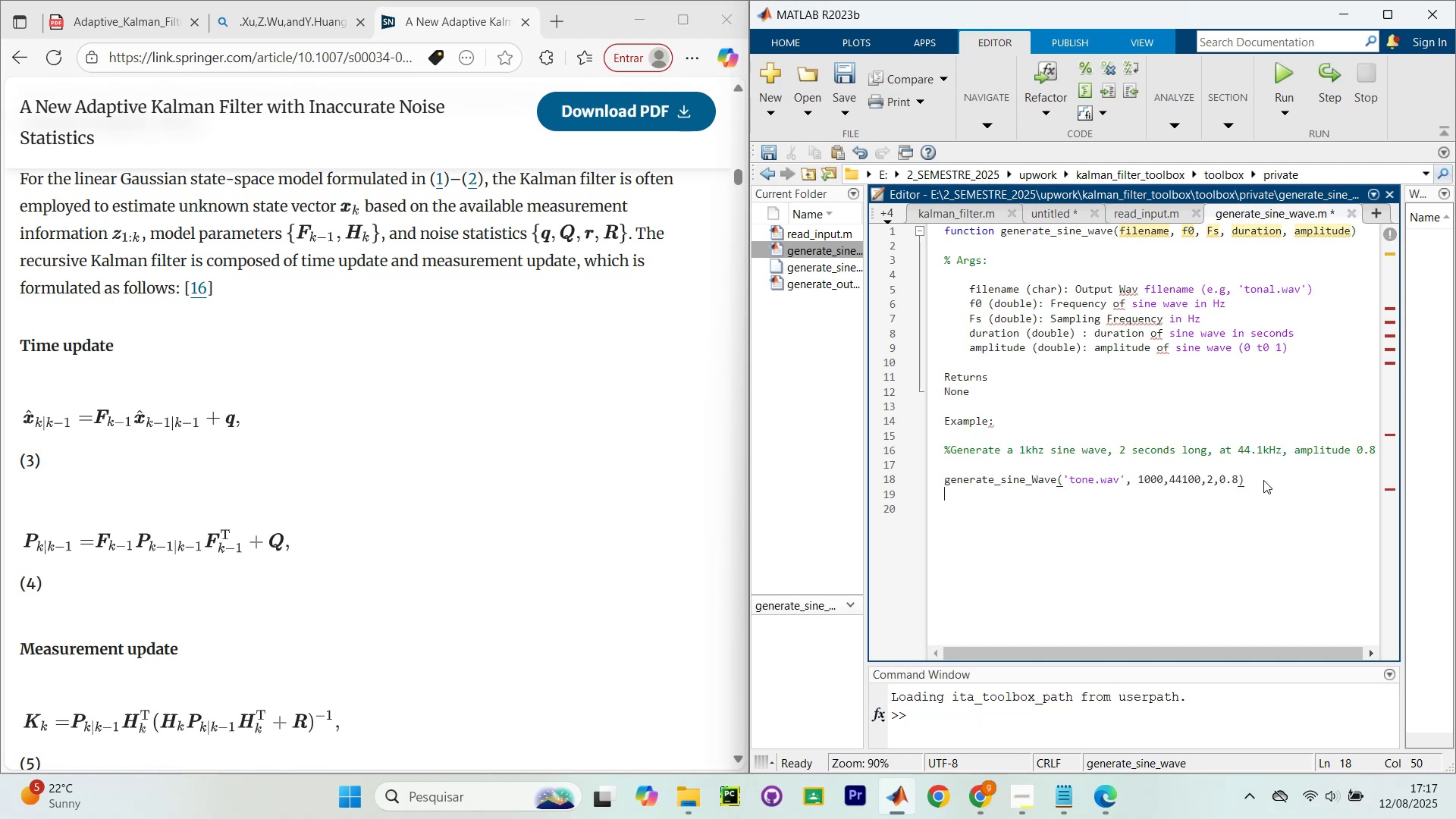 
key(Enter)
 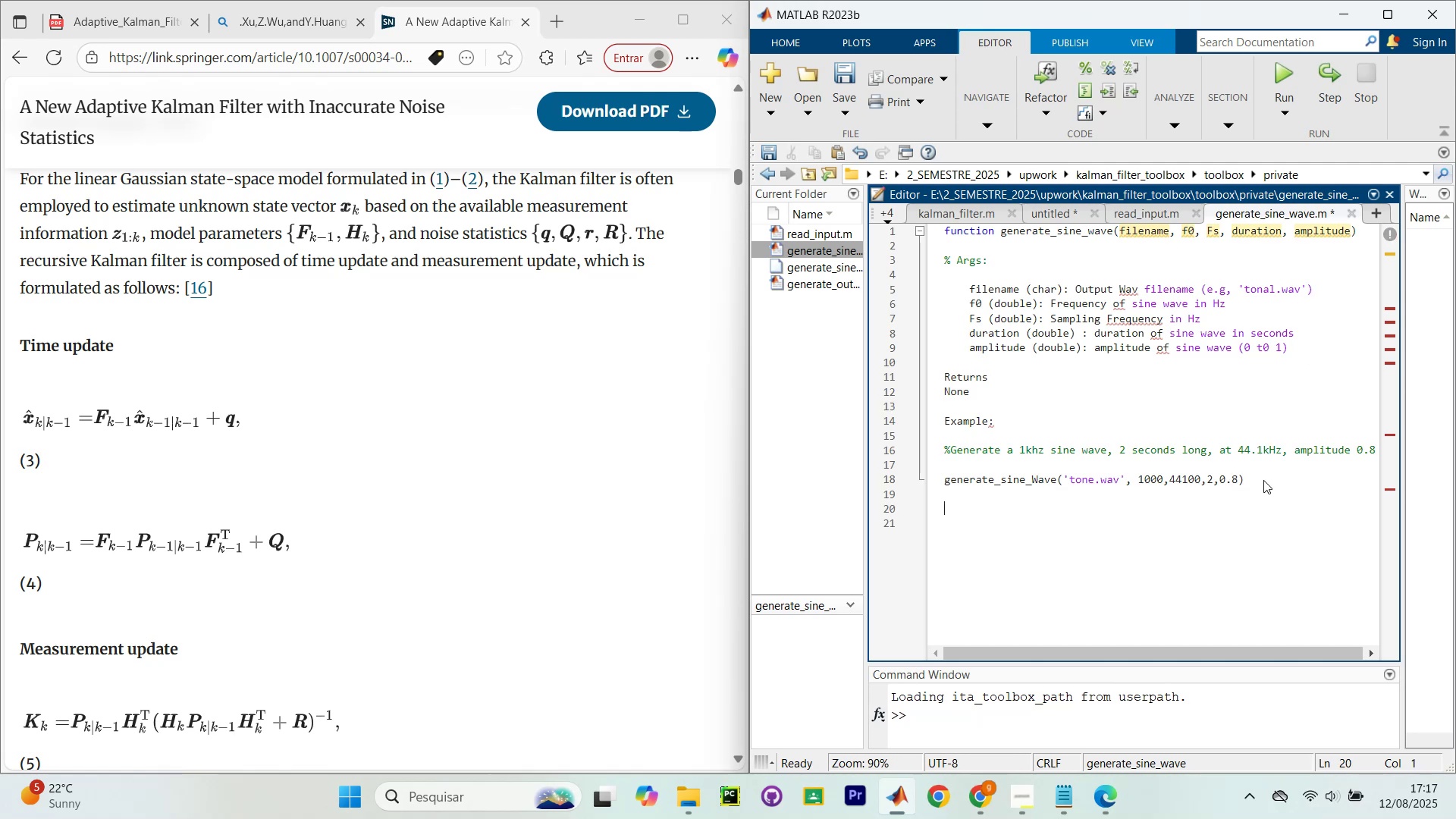 
type(Notes)
key(Backspace)
type(??)
 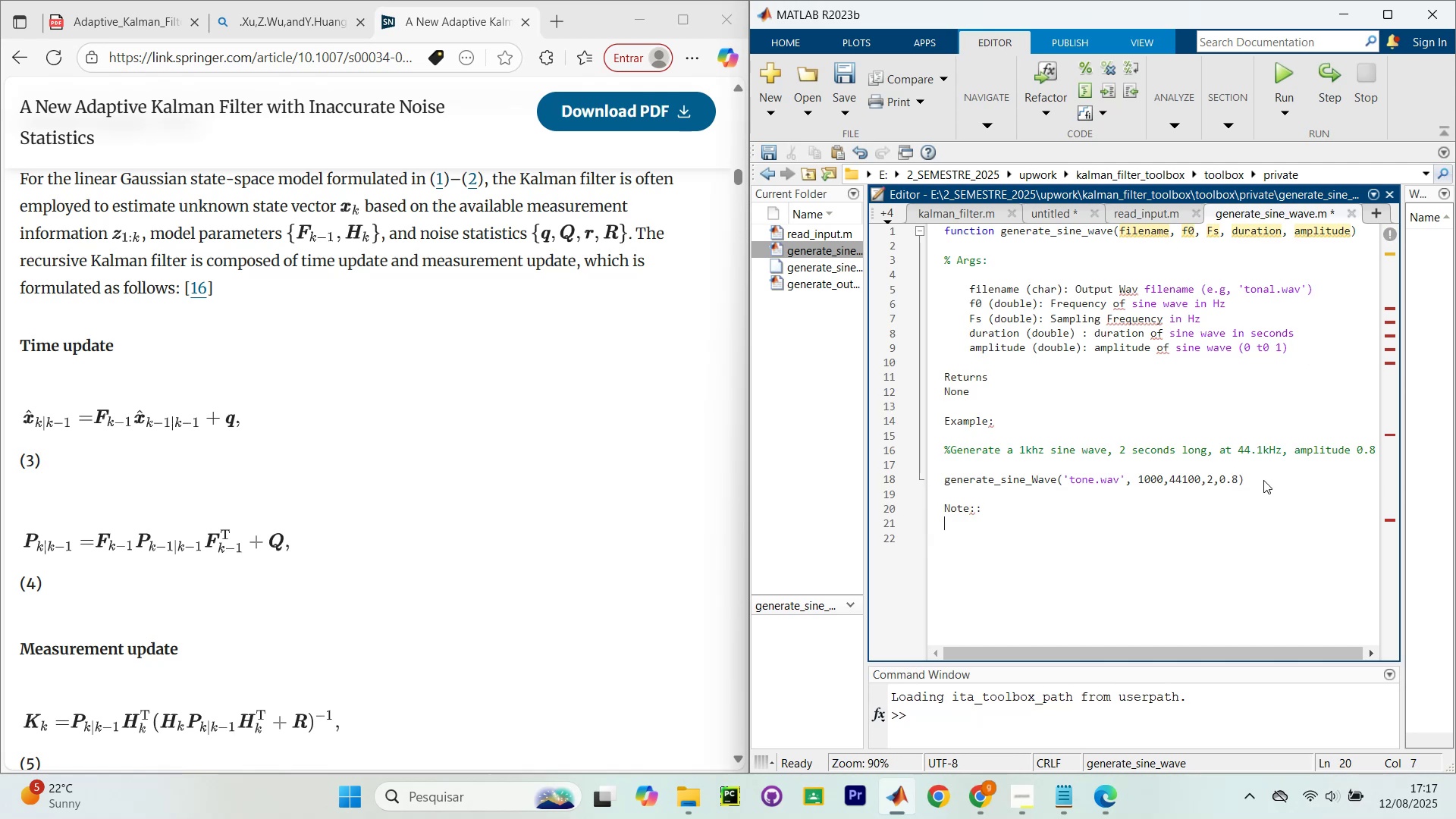 
 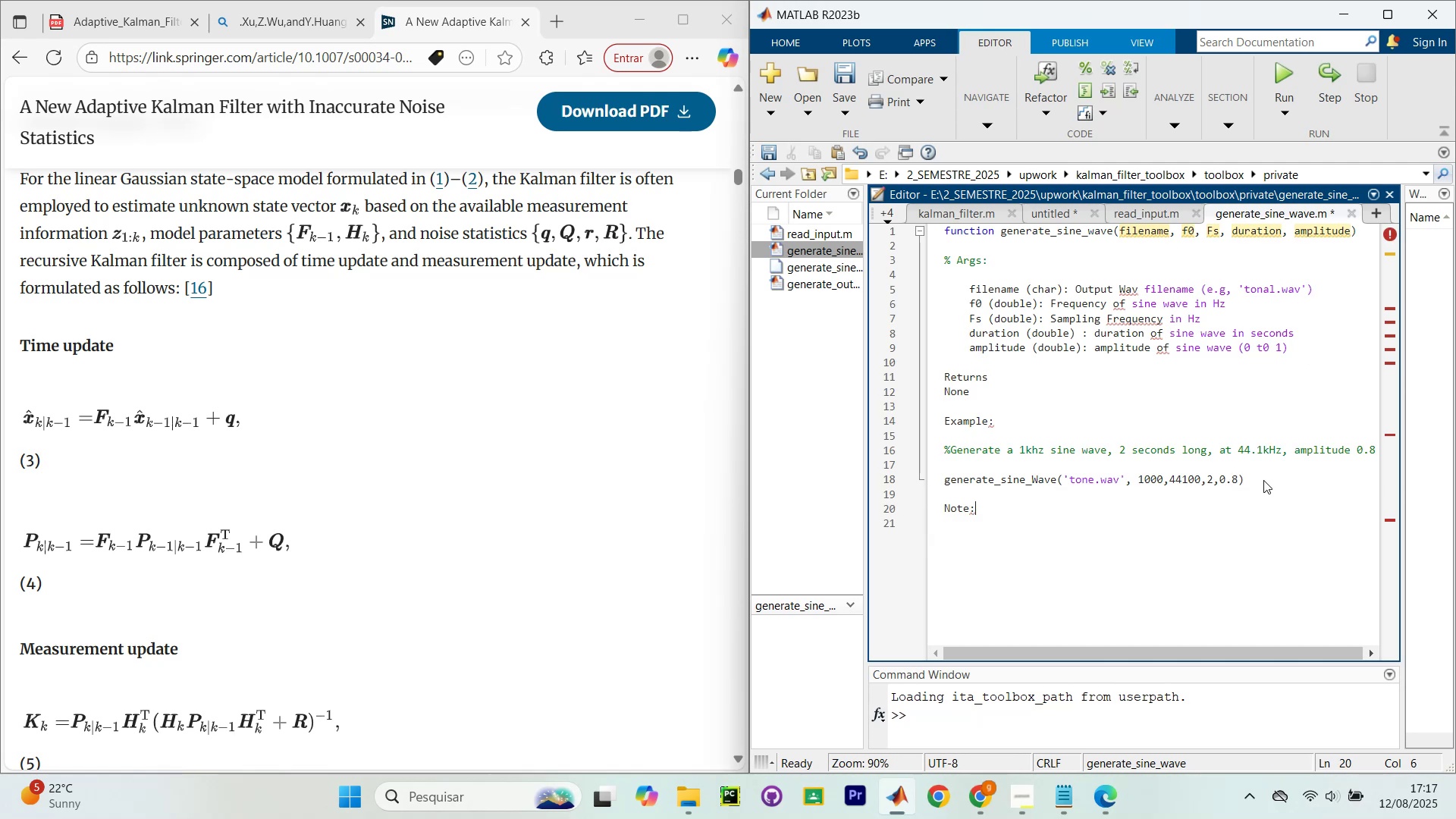 
key(Enter)
 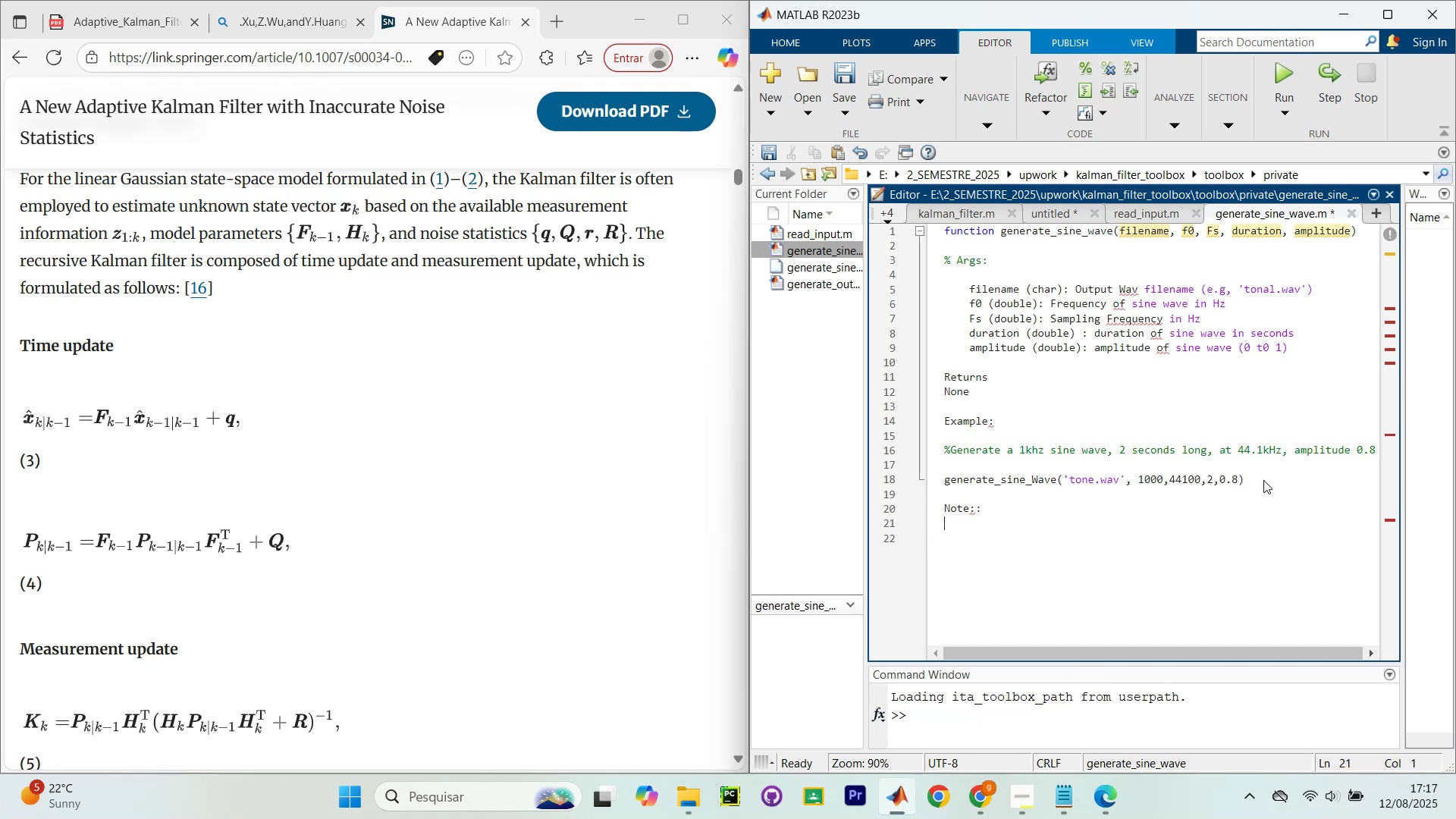 
key(Backspace)
key(Backspace)
key(Backspace)
key(Backspace)
type(es?)
 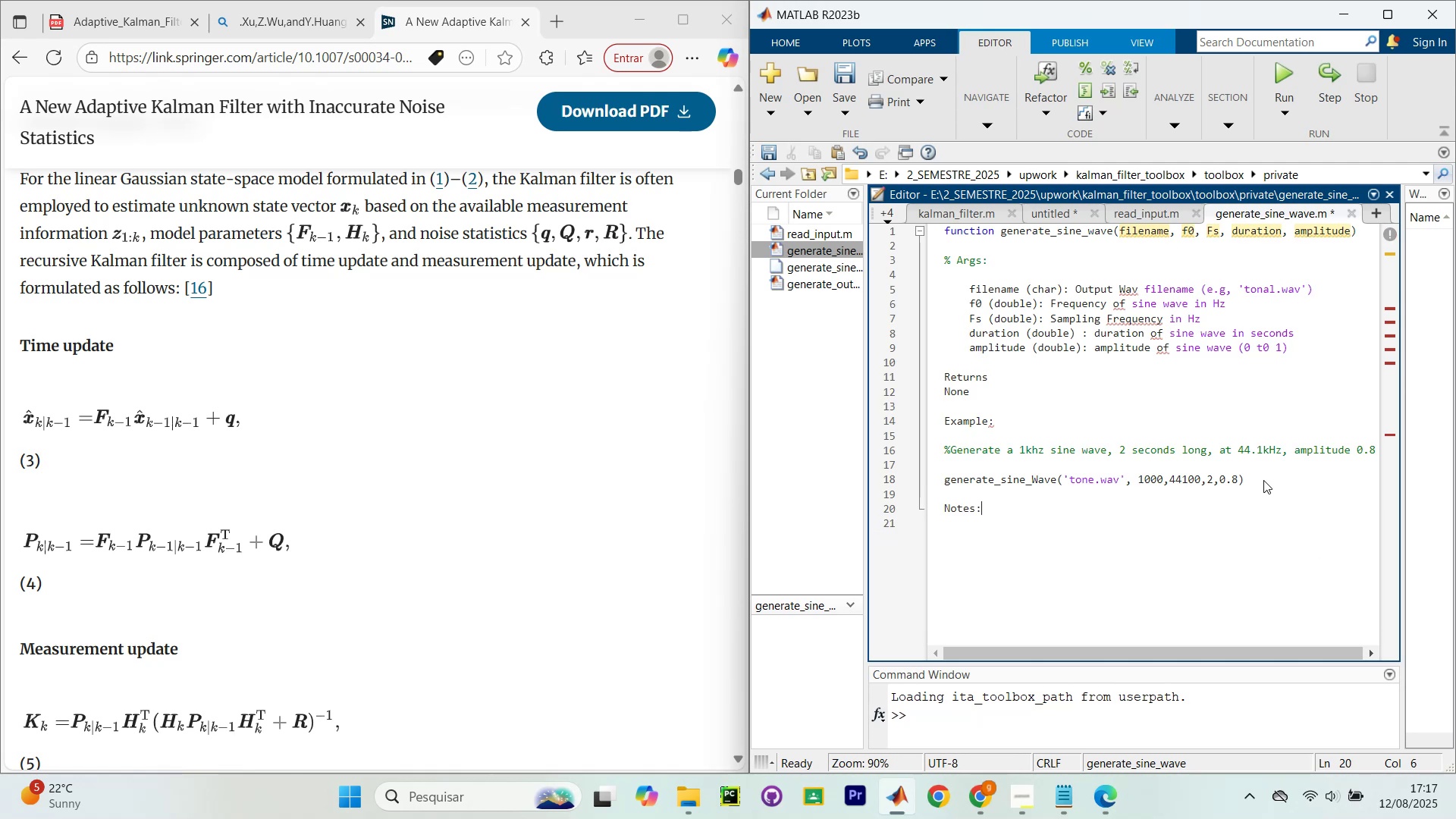 
key(Enter)
 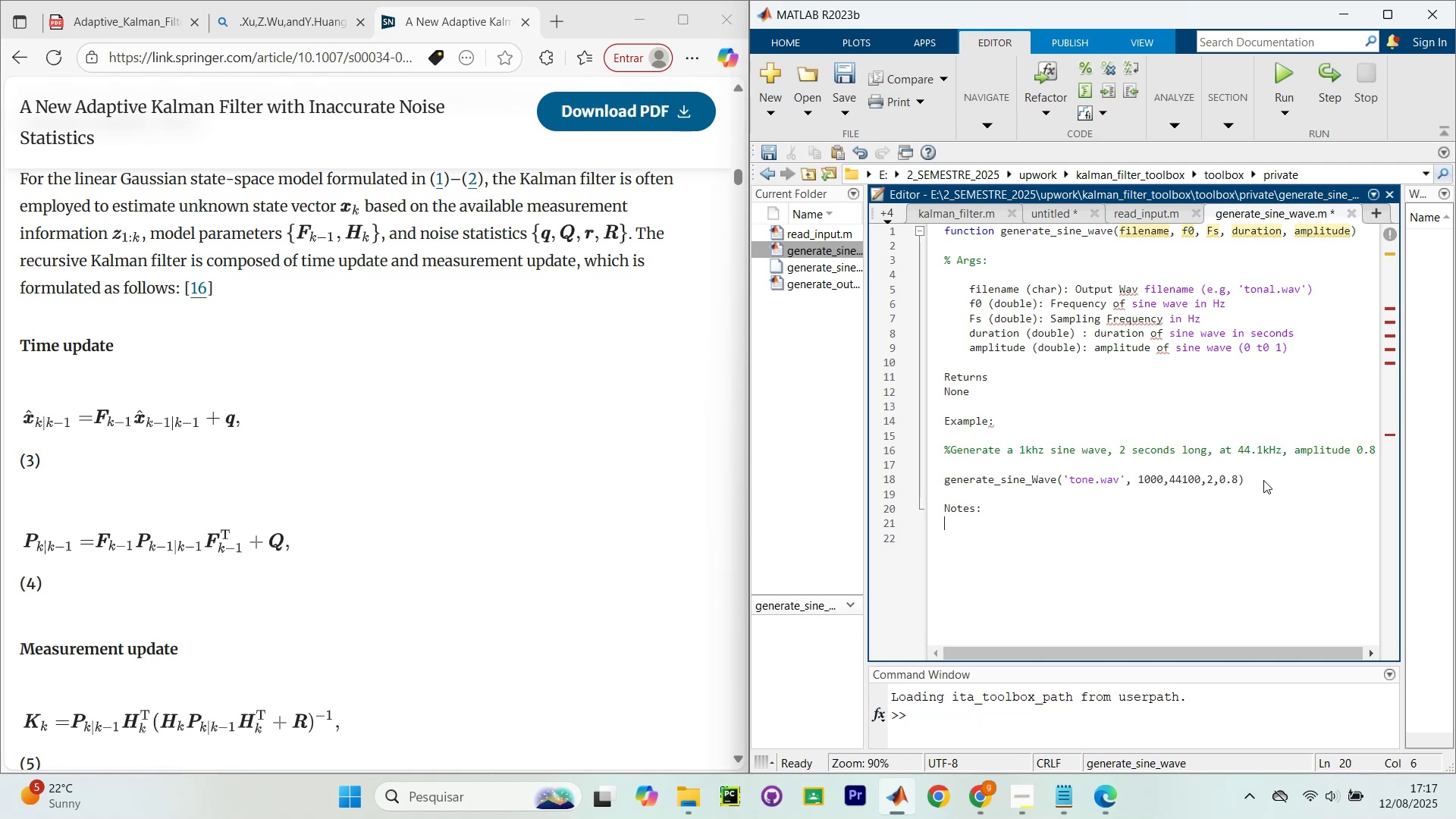 
key(Enter)
 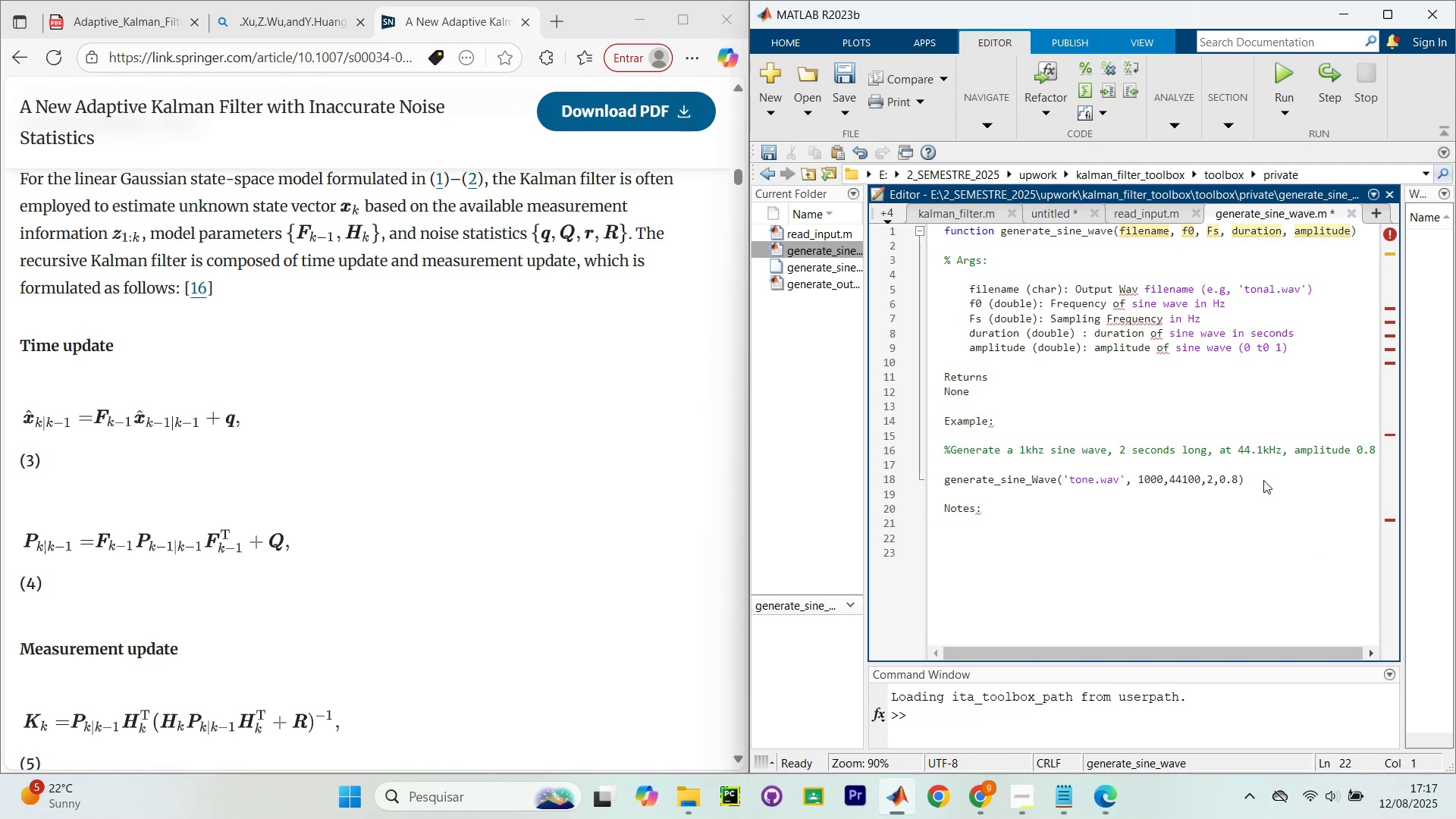 
key(Tab)
type(The generated sine wave is defined by x(t) )
 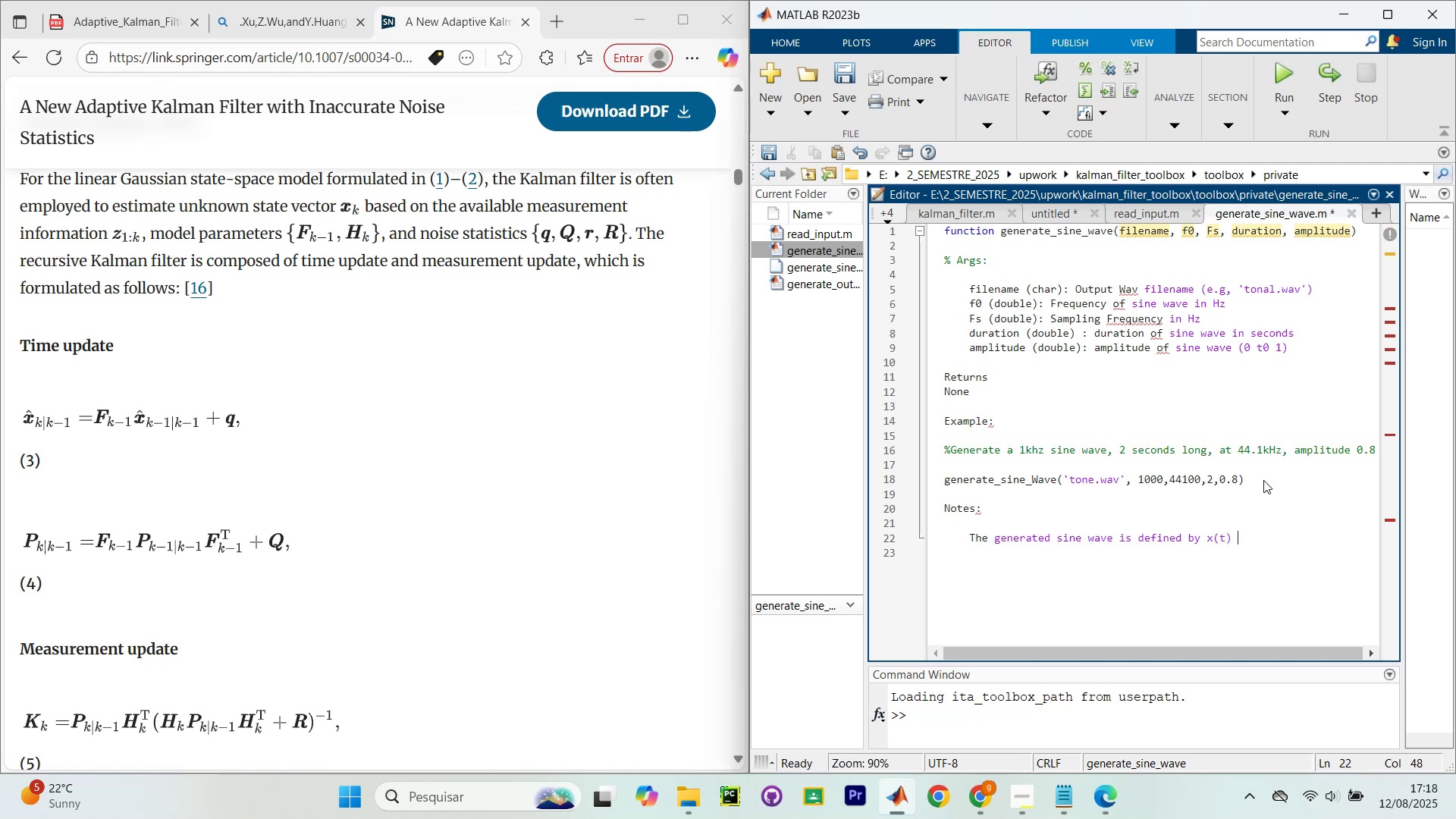 
wait(6.94)
 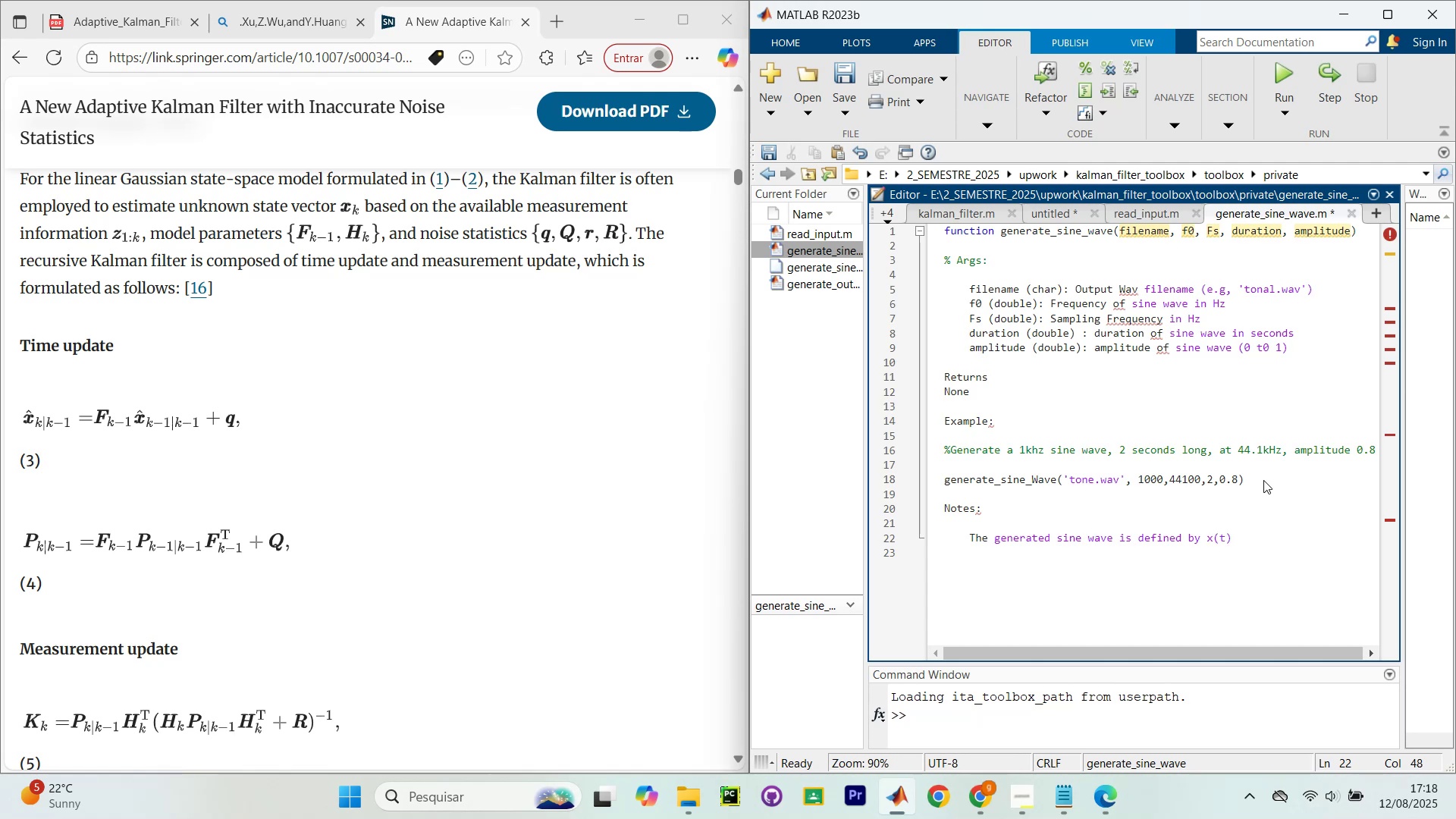 
key(Equal)
 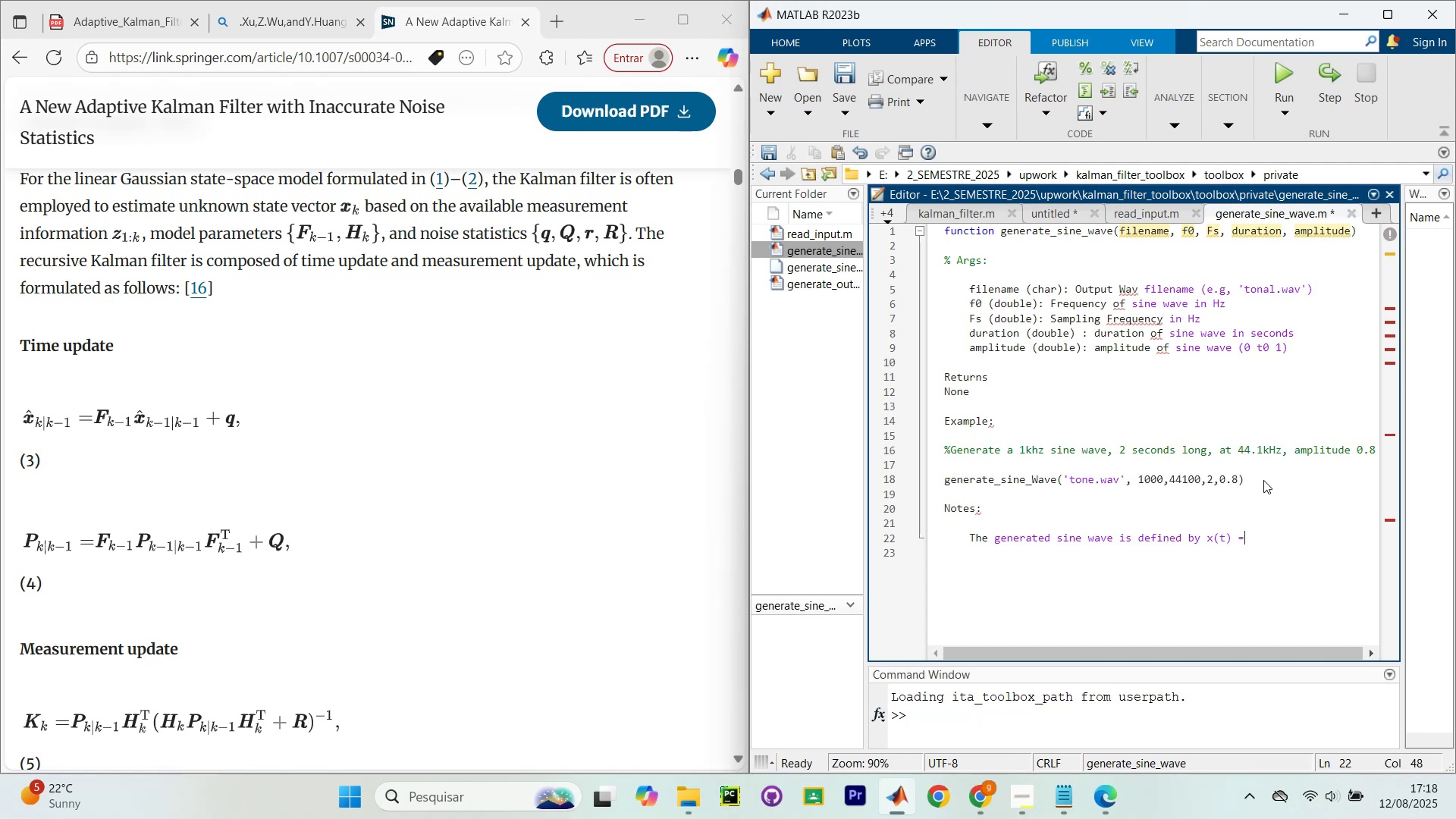 
key(Space)
 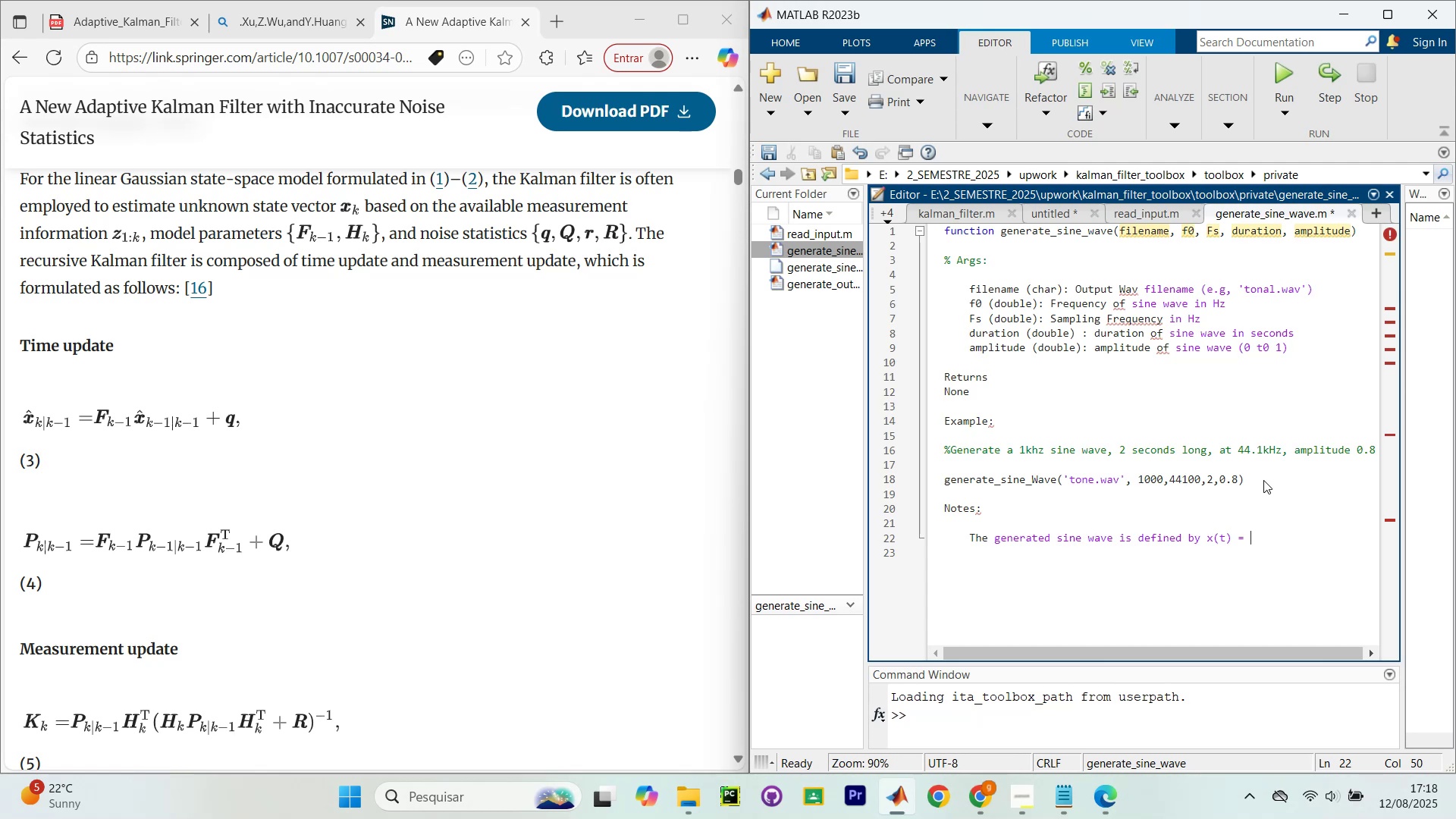 
key(ArrowLeft)
 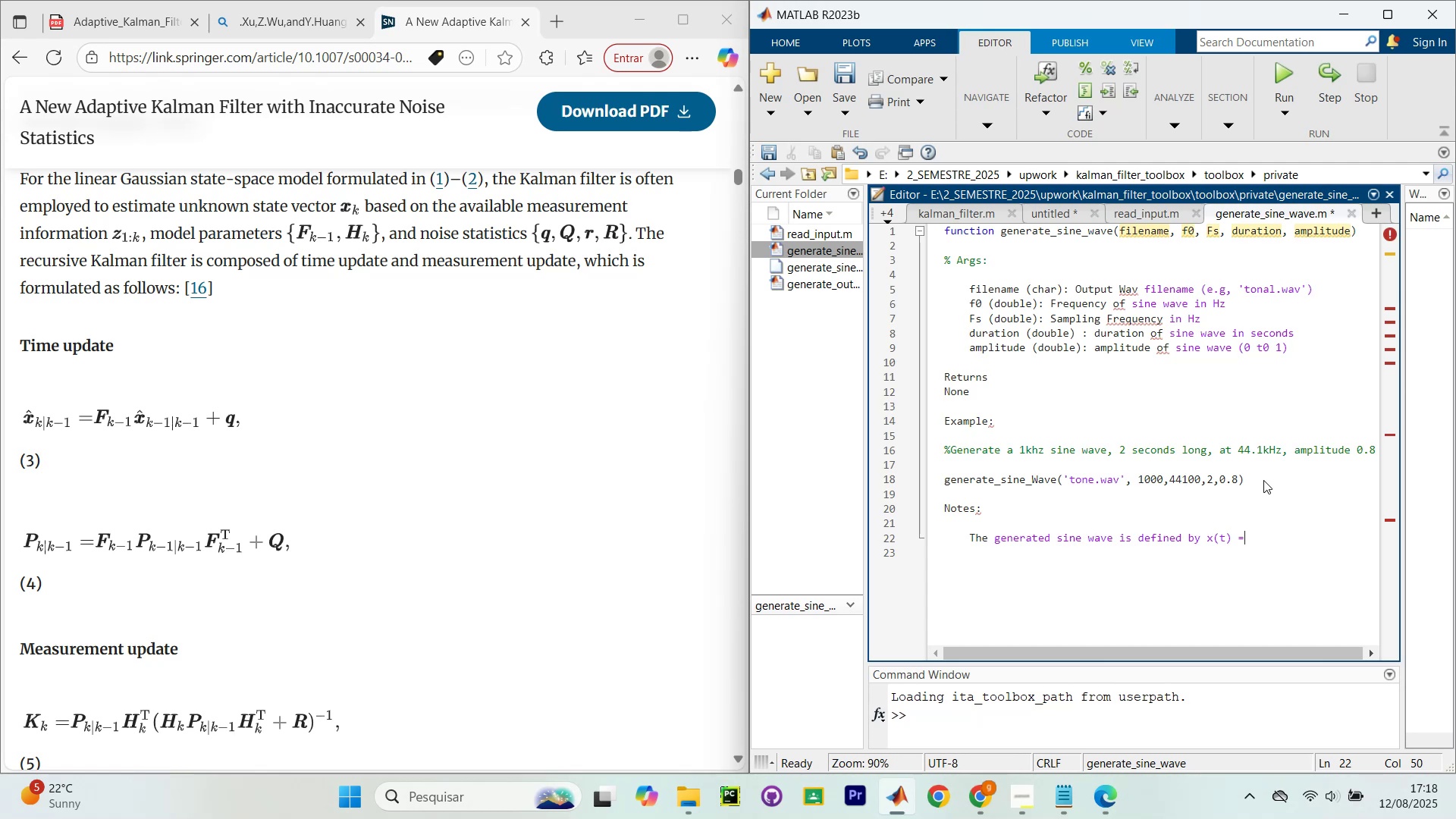 
key(ArrowLeft)
 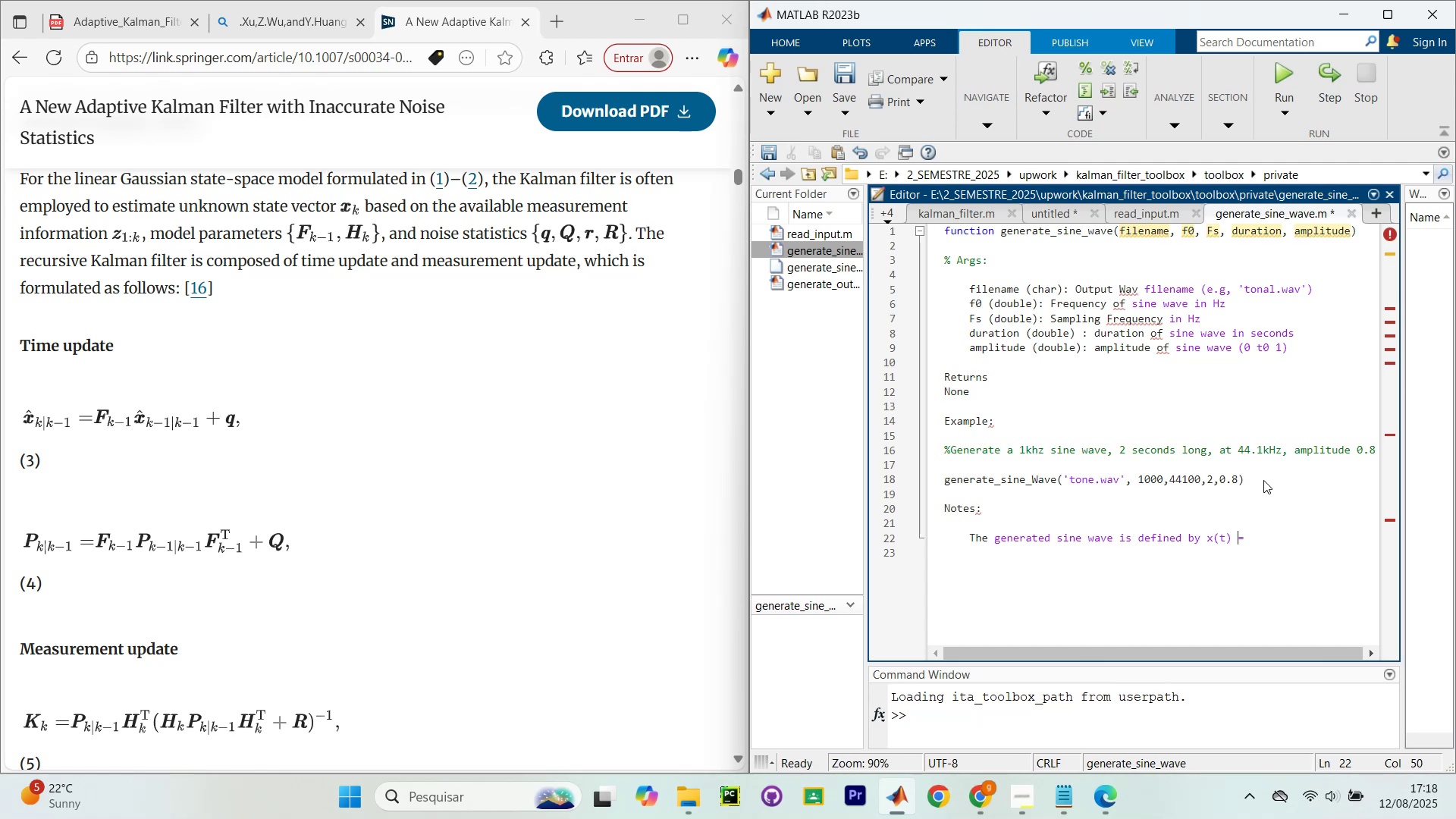 
key(ArrowLeft)
 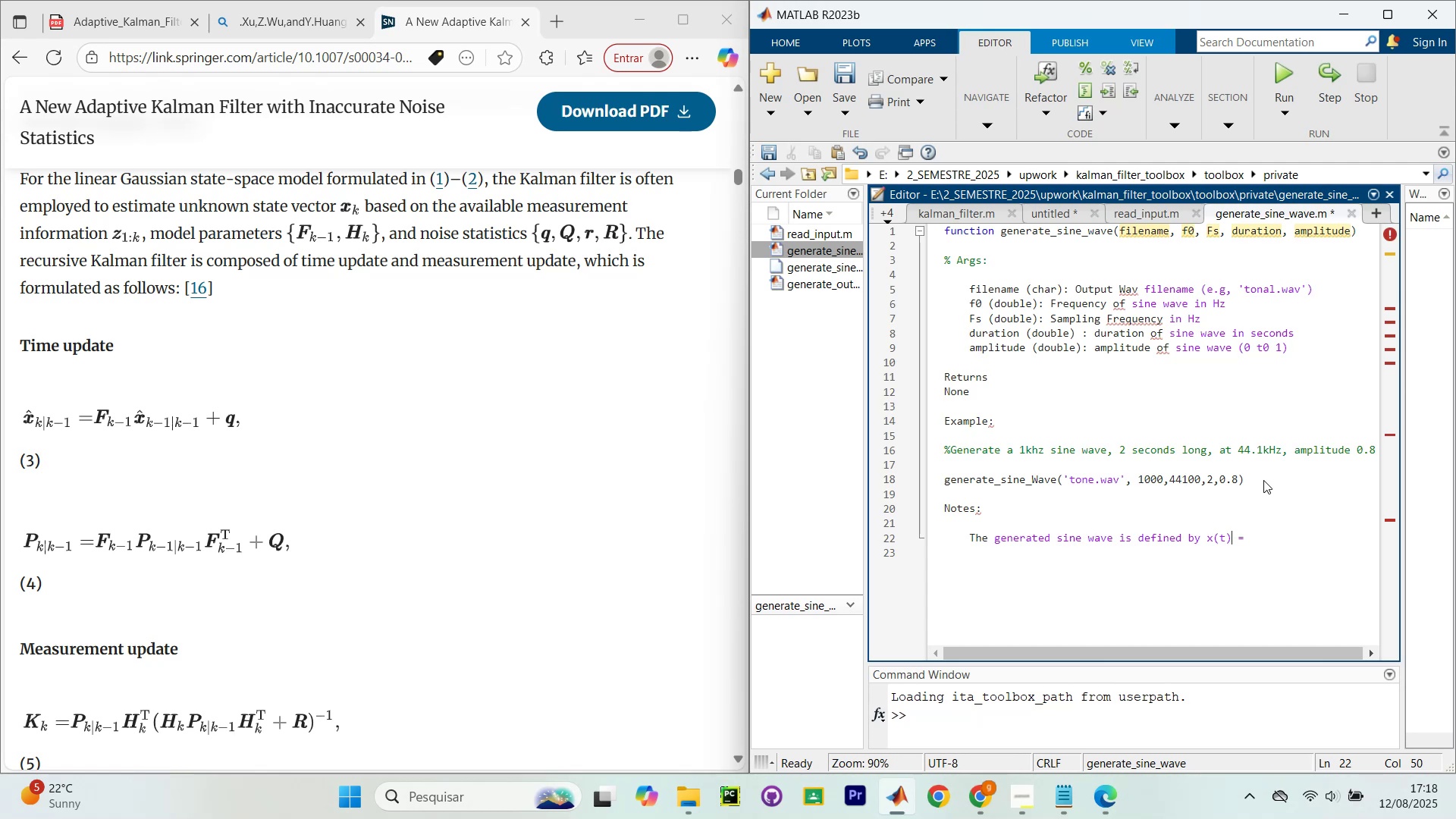 
key(ArrowLeft)
 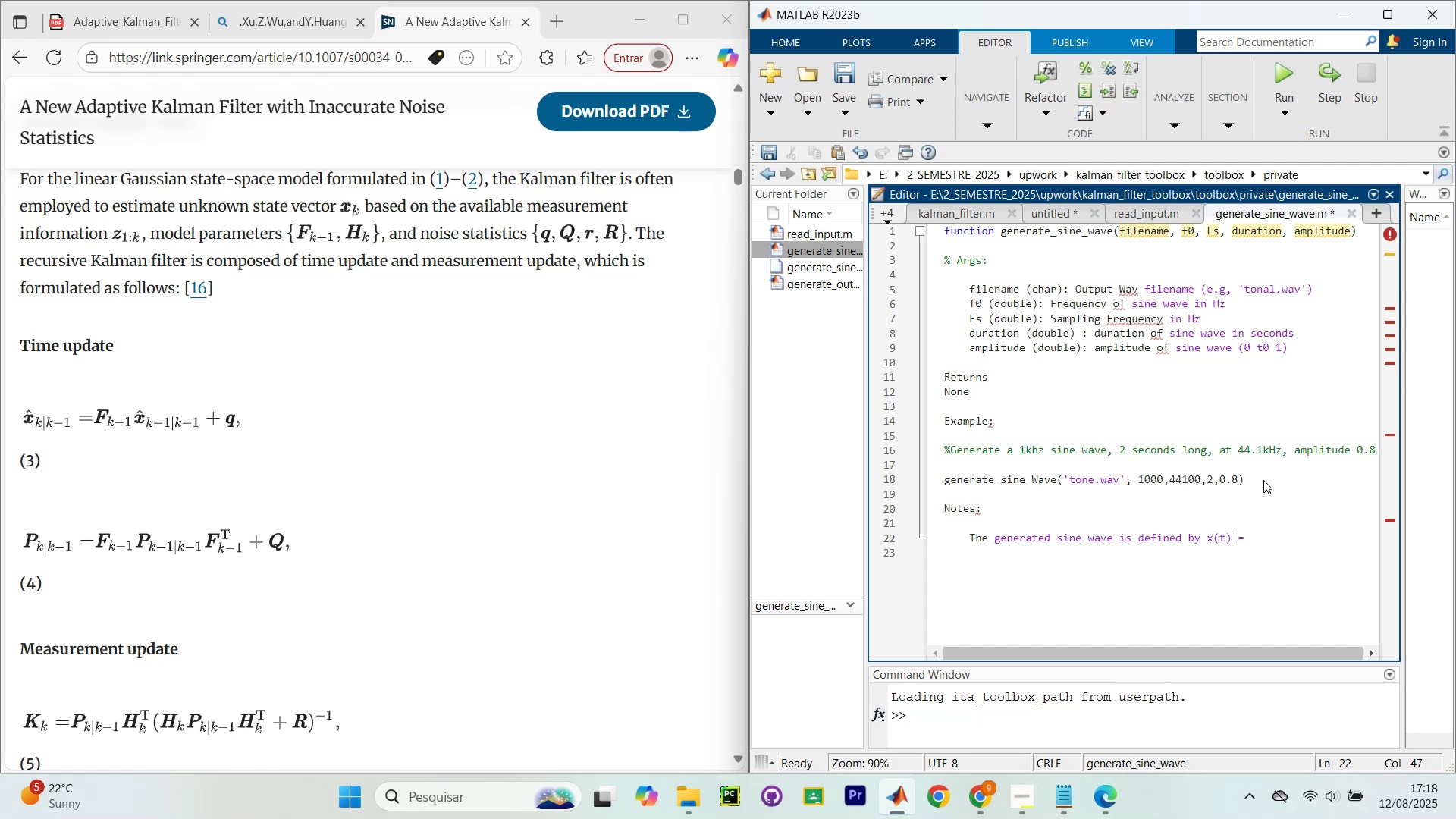 
key(ArrowLeft)
 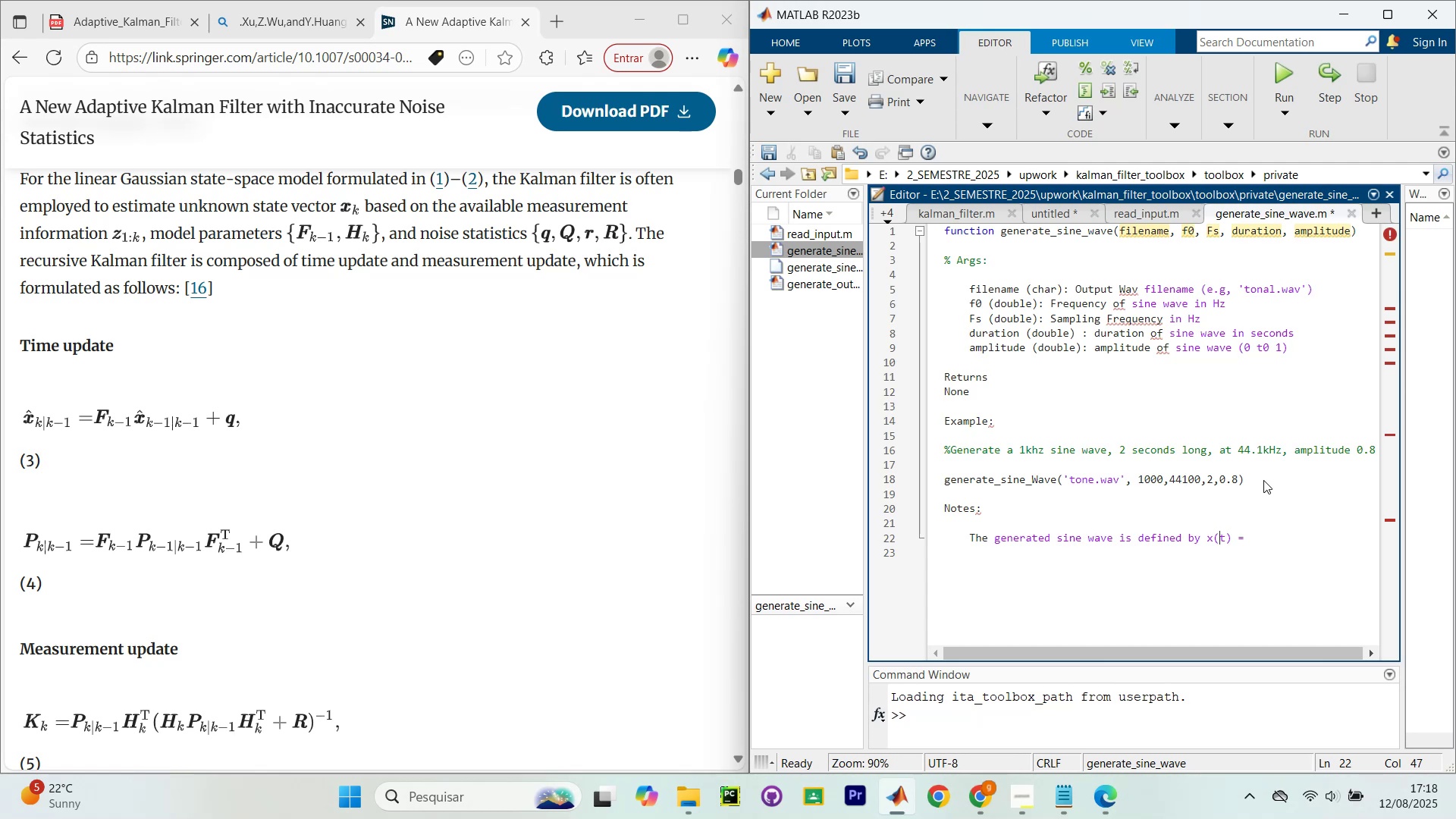 
key(ArrowLeft)
 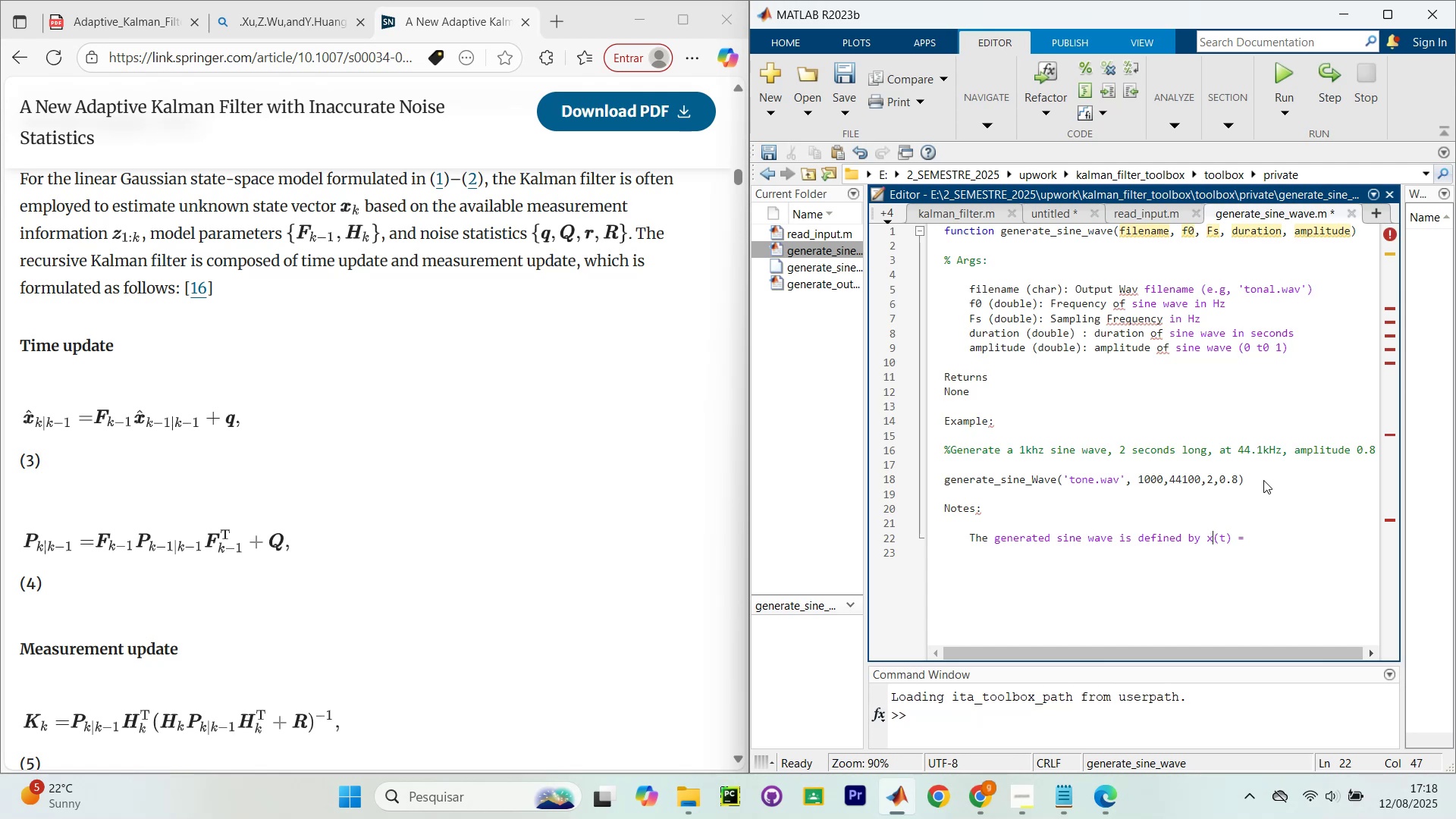 
key(ArrowLeft)
 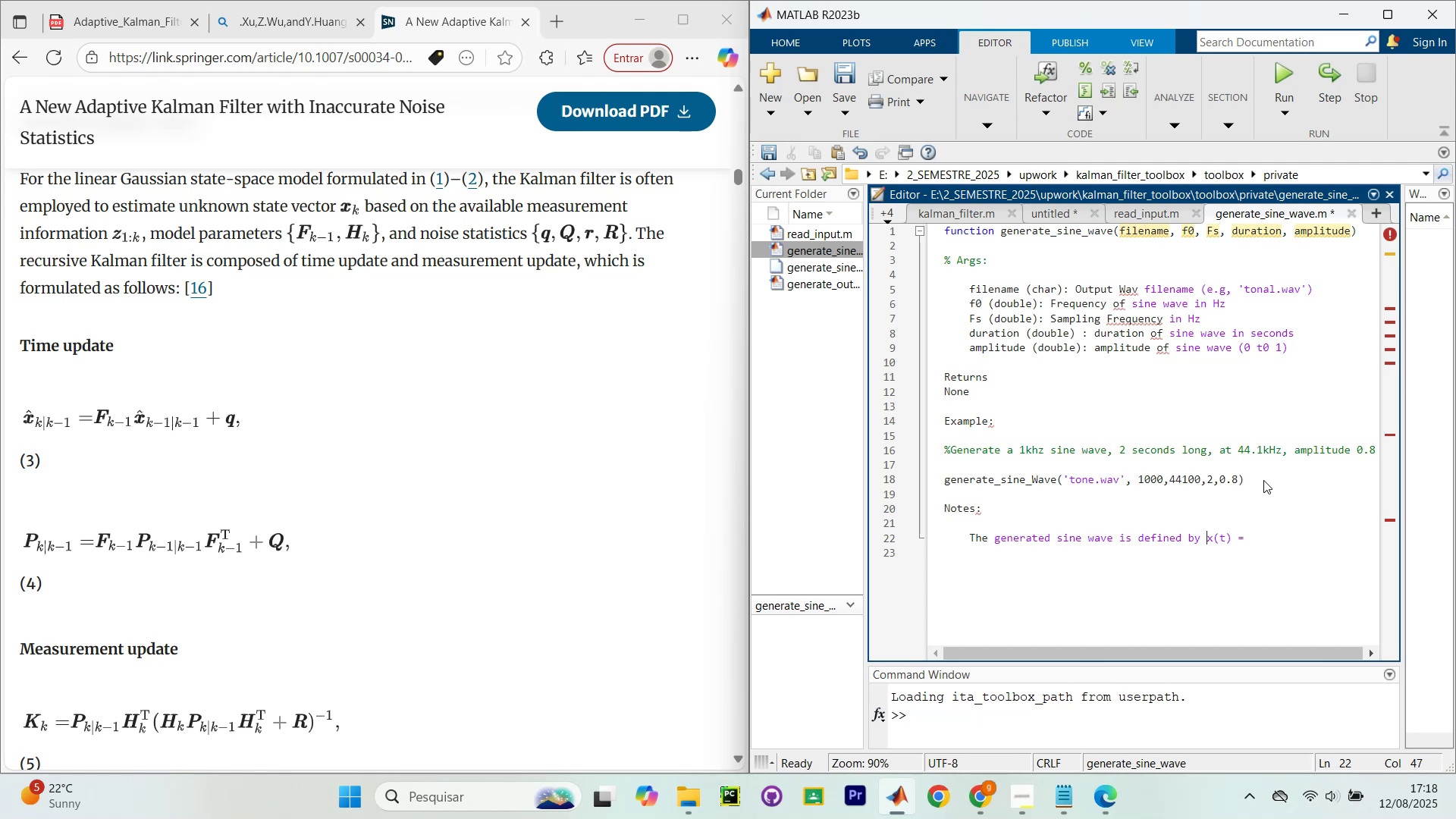 
key(ArrowLeft)
 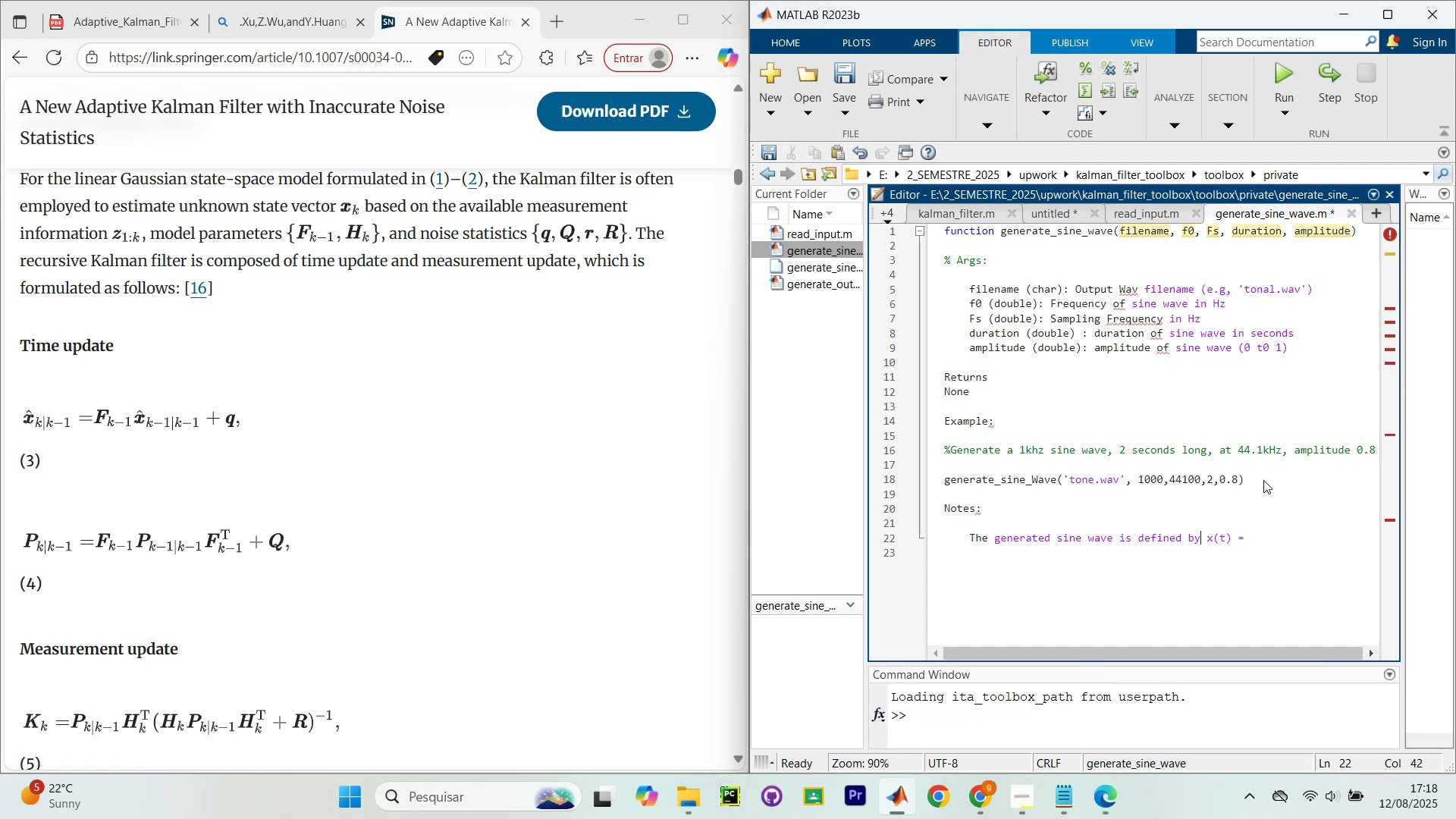 
key(Shift+ShiftRight)
 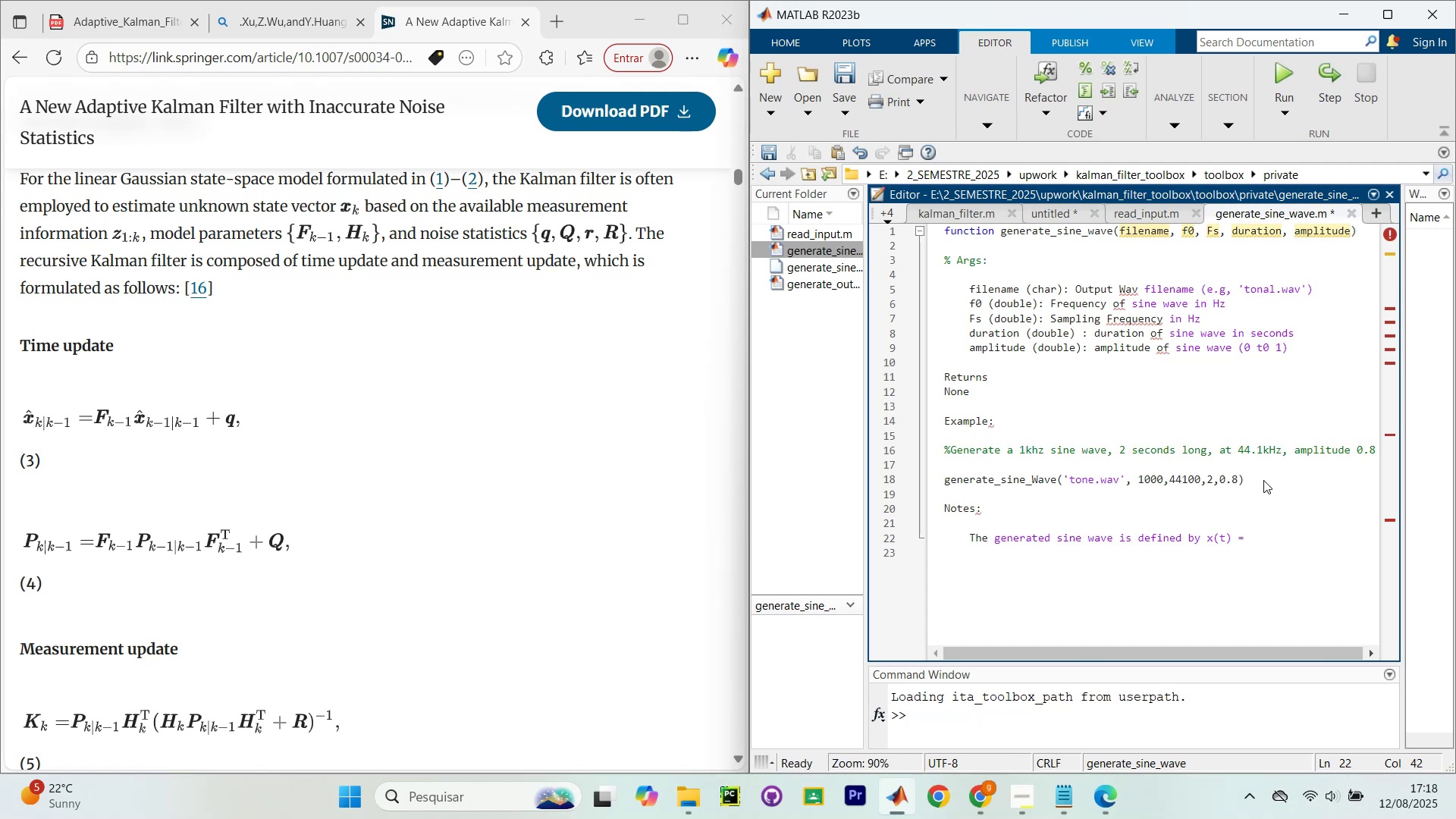 
key(Shift+Slash)
 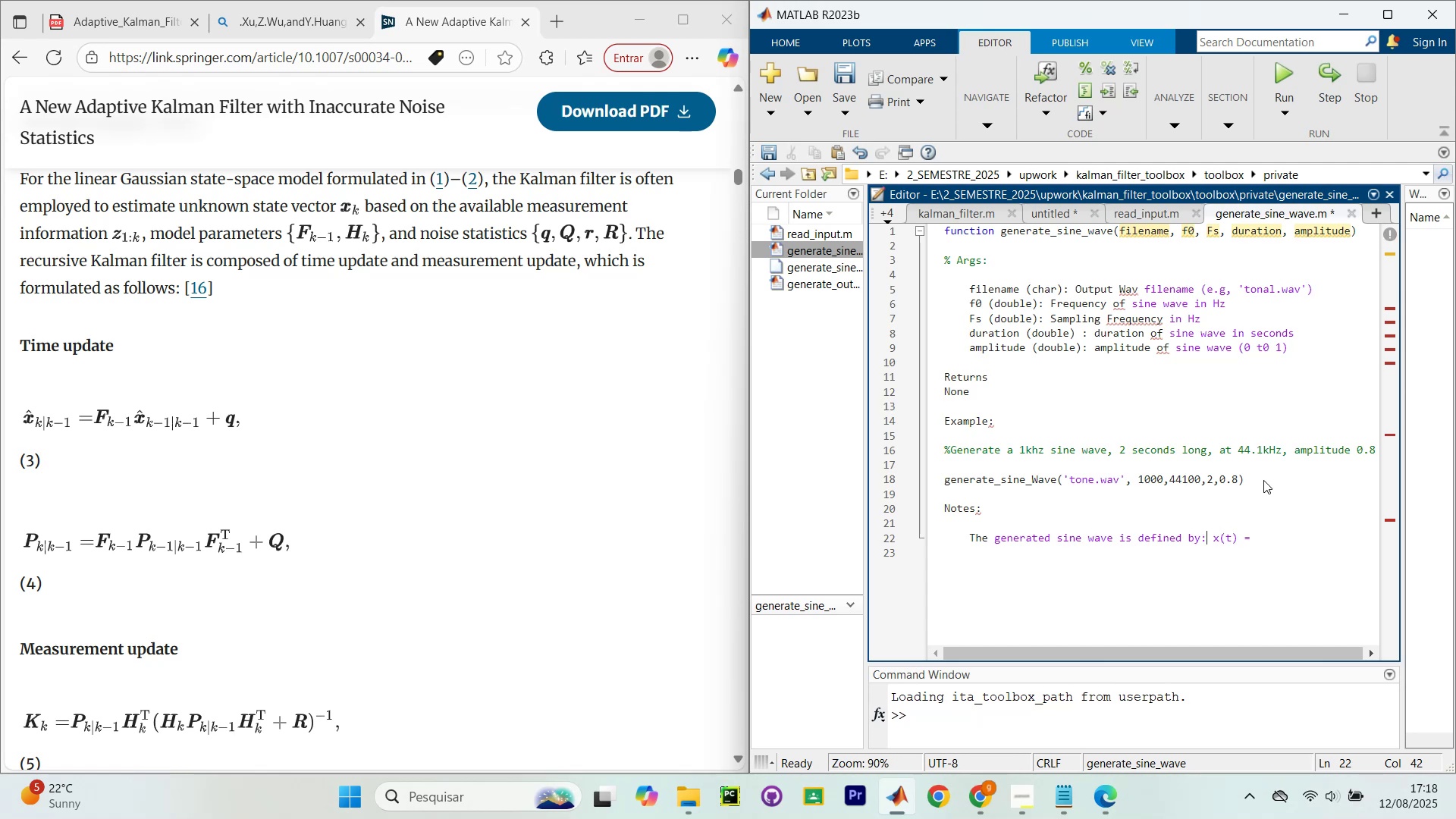 
key(Enter)
 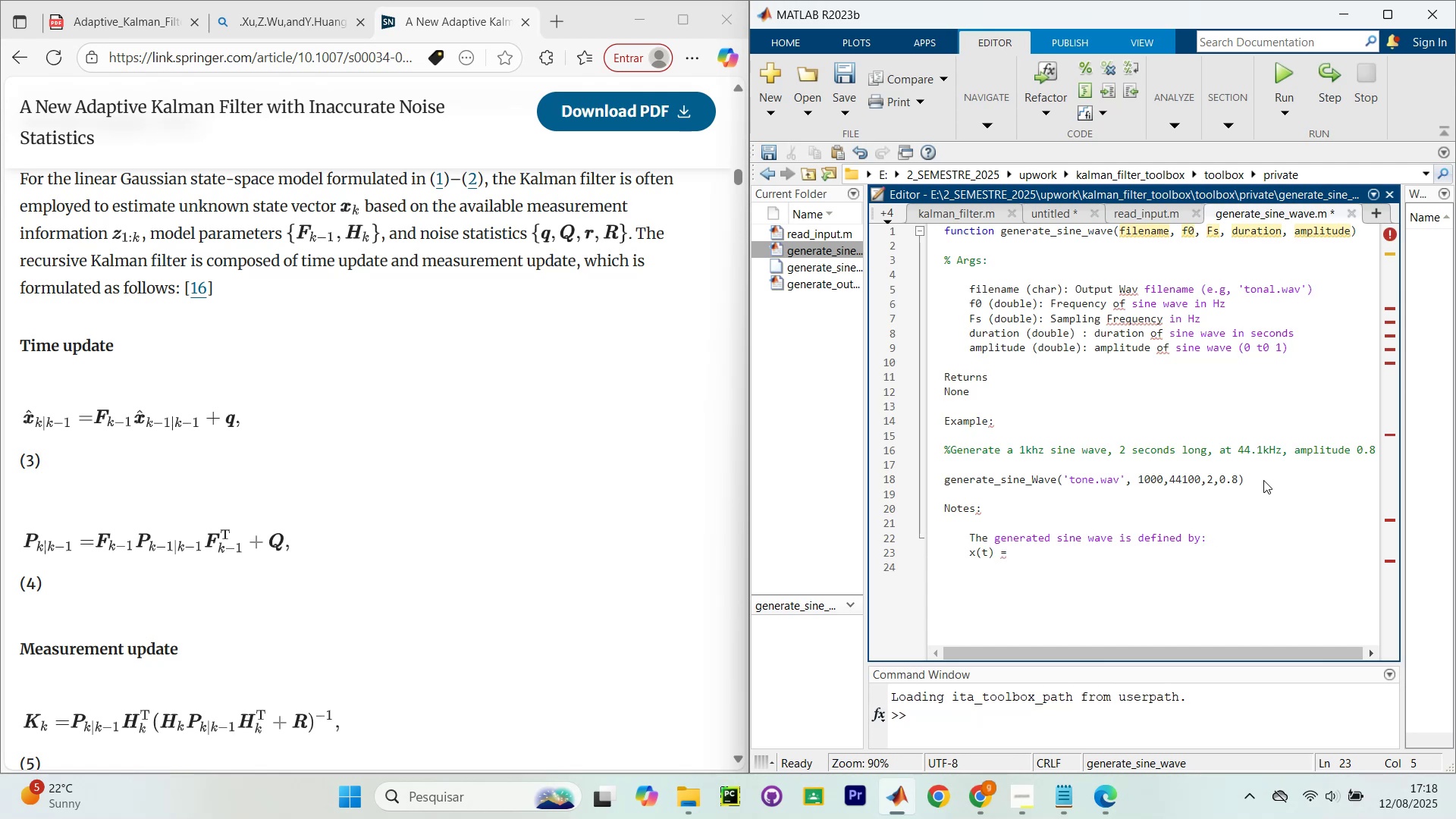 
key(ArrowRight)
 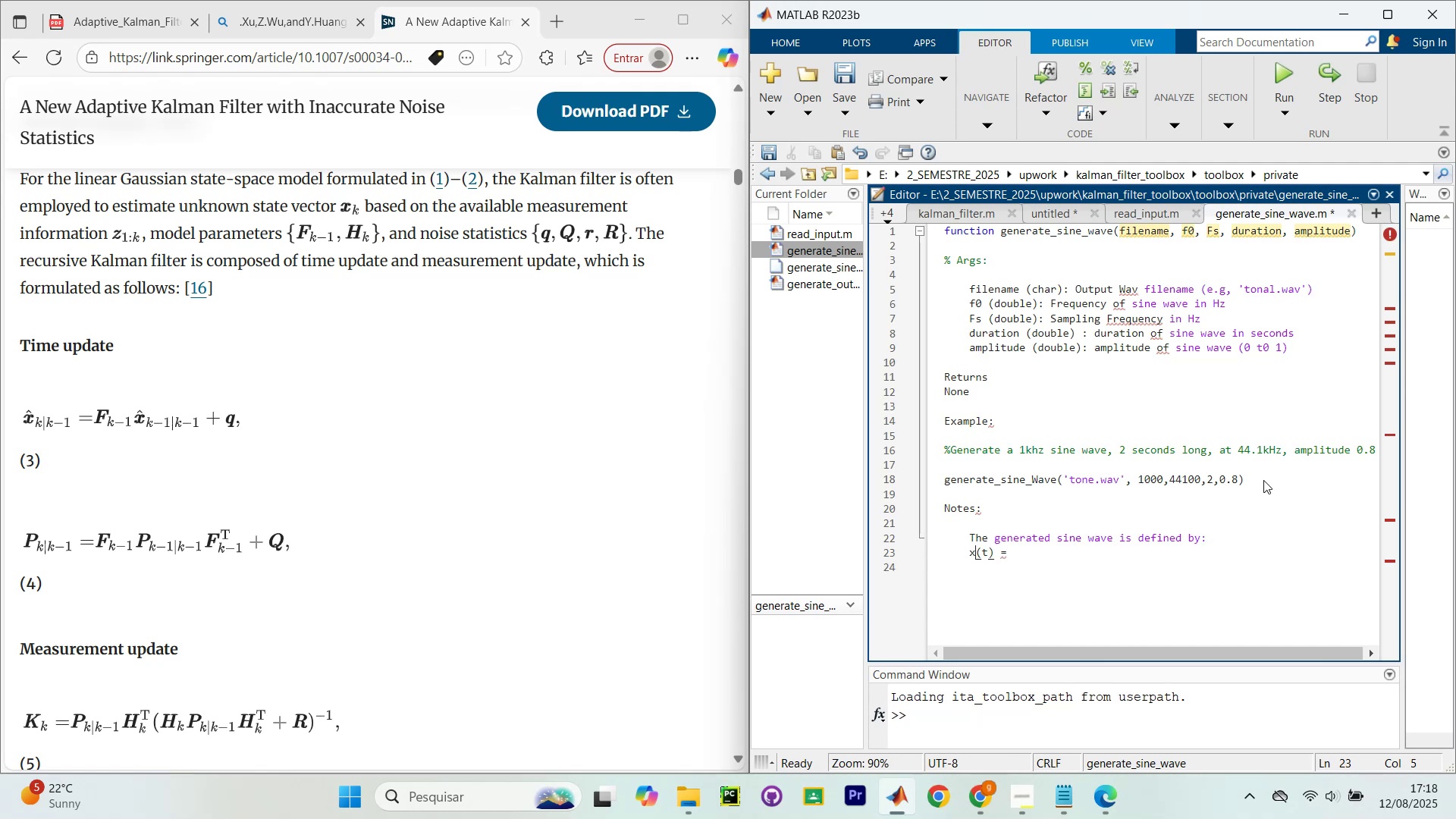 
key(ArrowRight)
 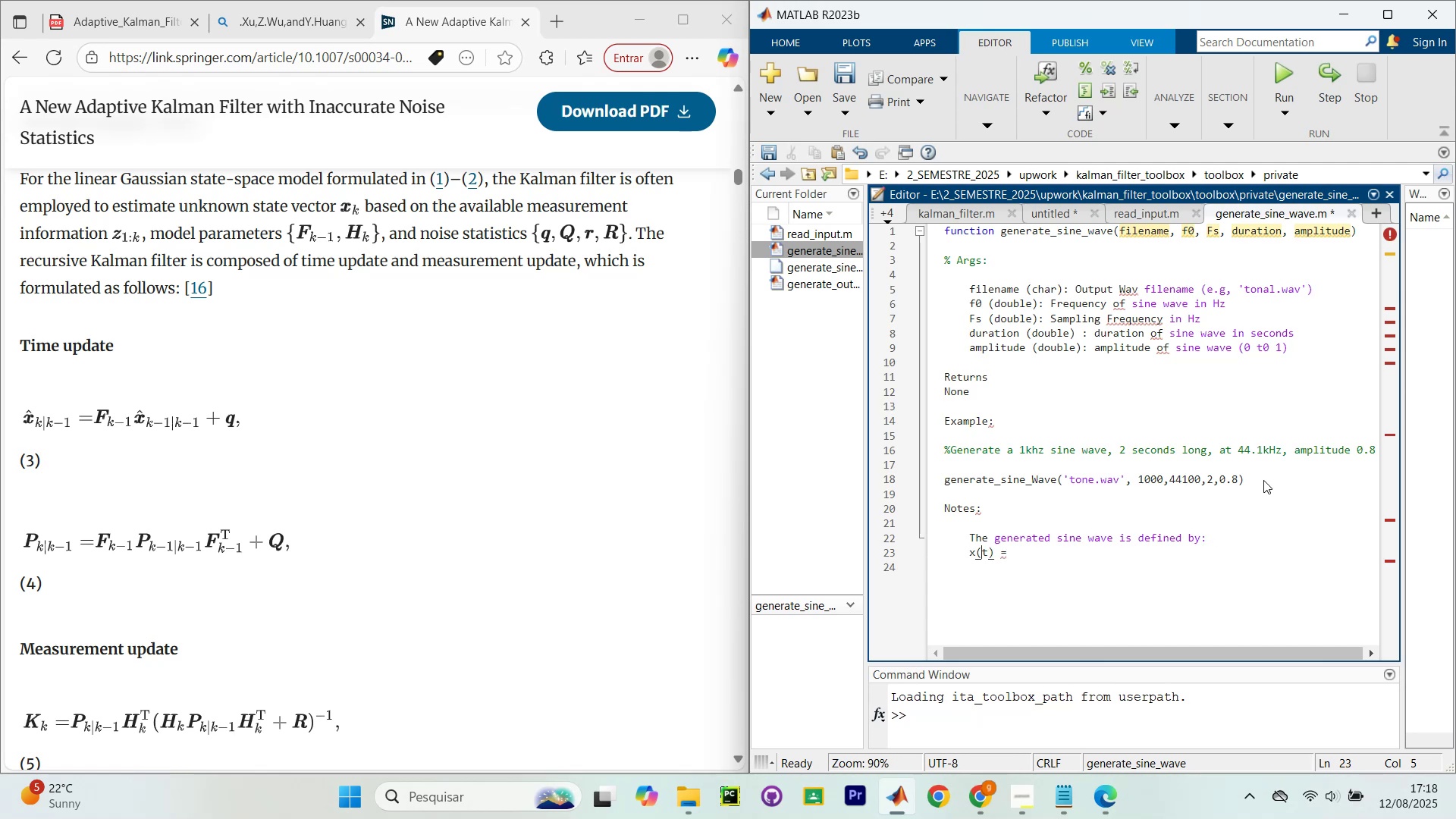 
key(ArrowRight)
 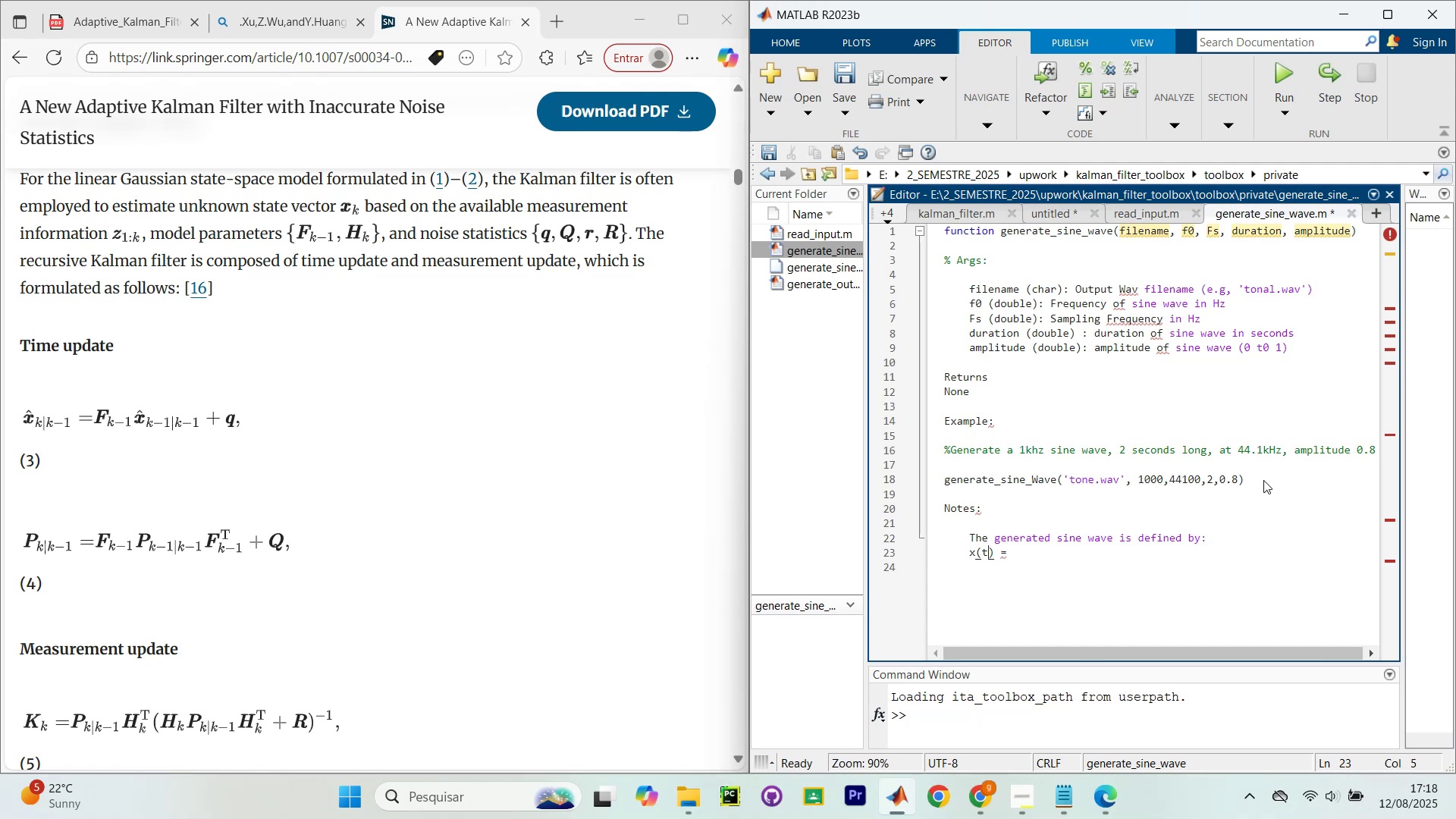 
key(ArrowRight)
 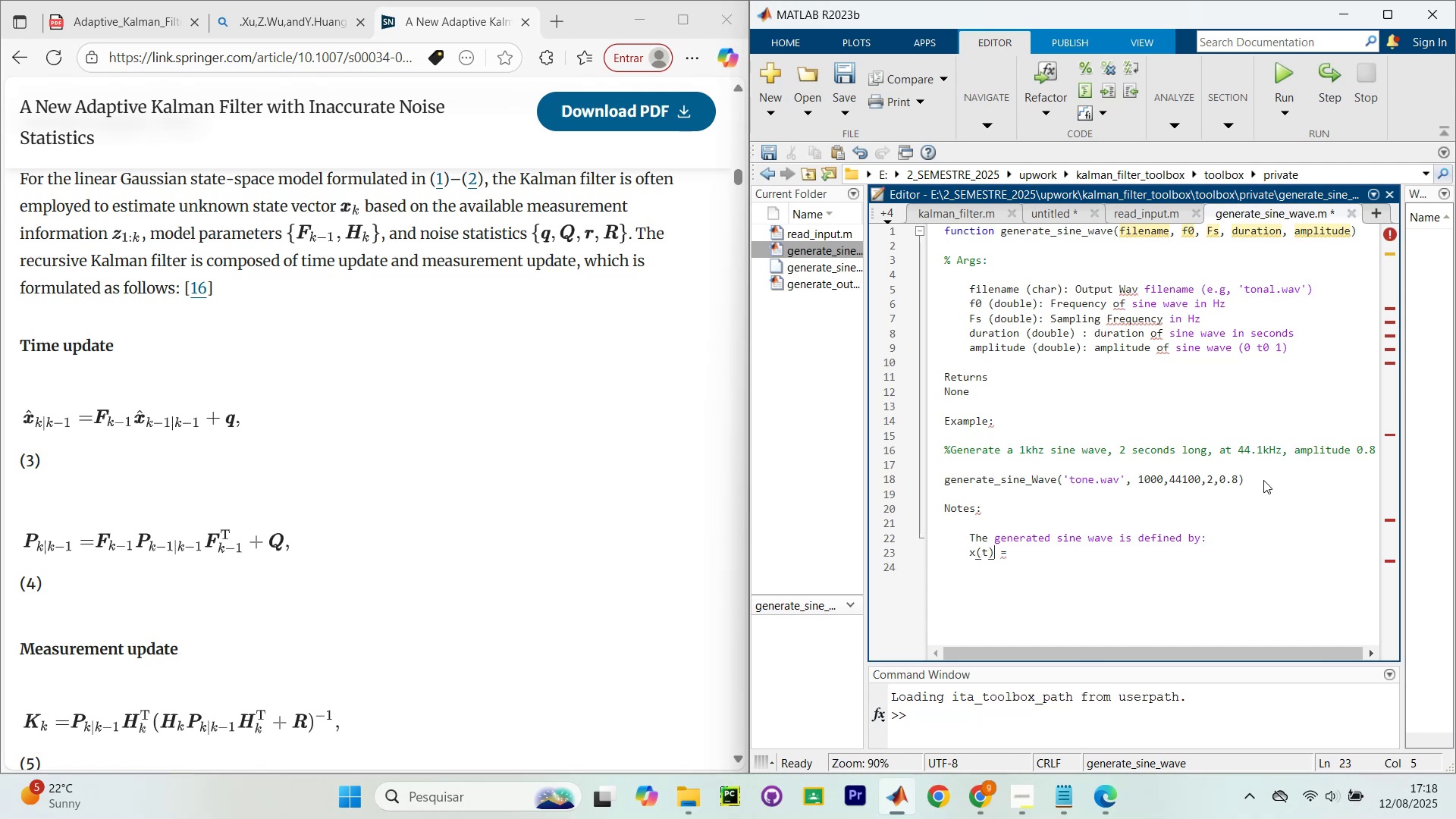 
key(ArrowRight)
 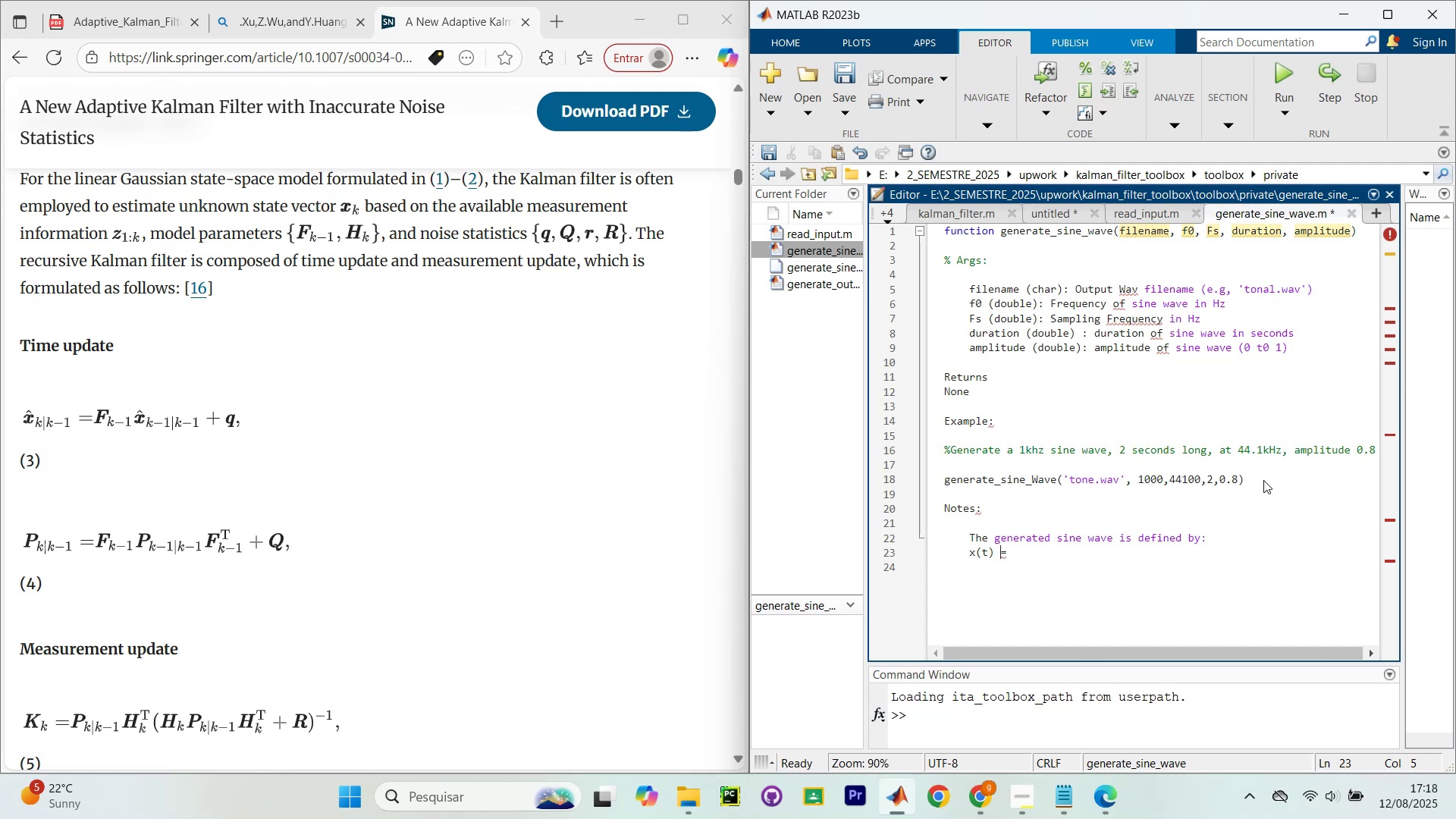 
key(ArrowRight)
 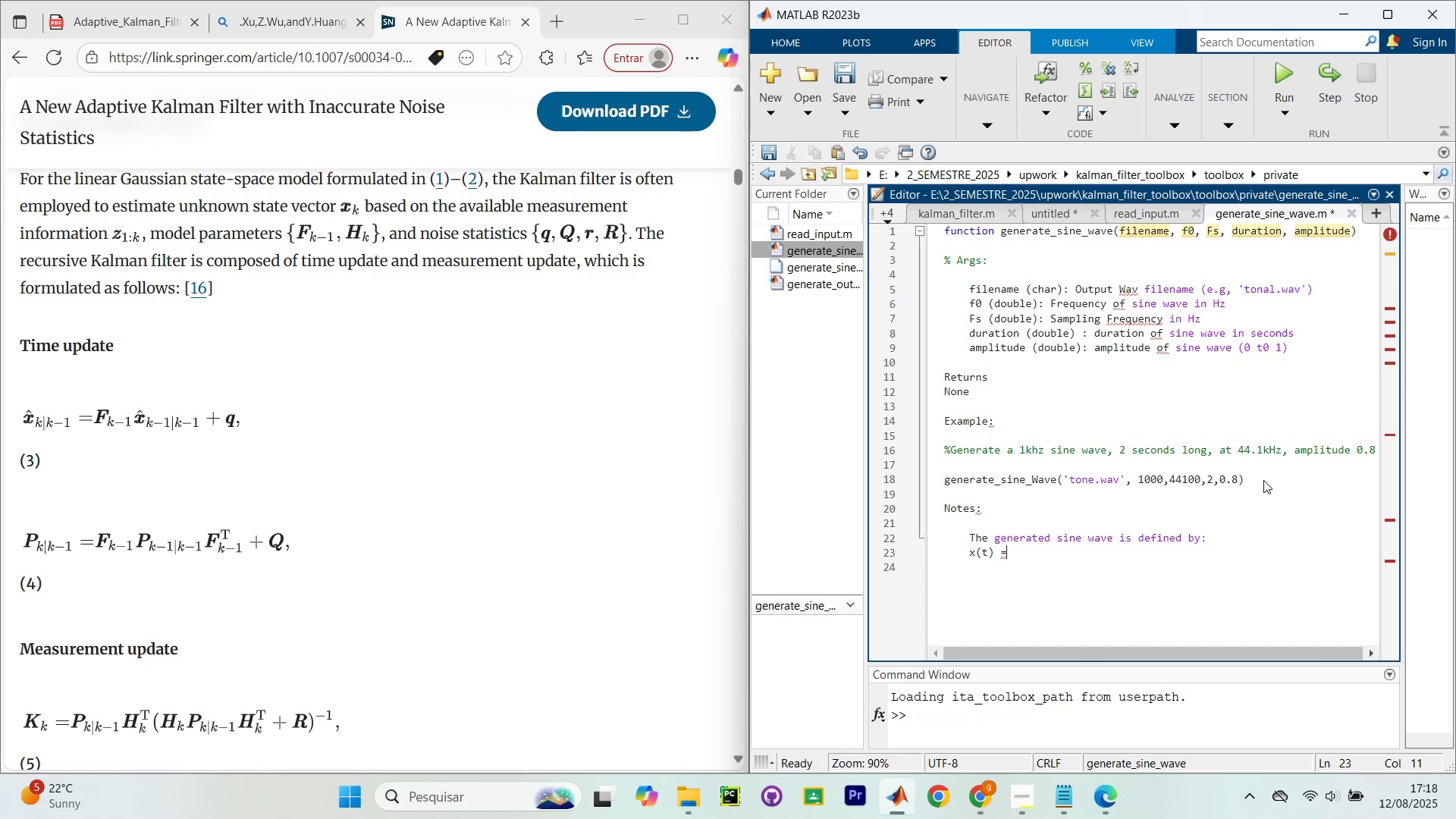 
type( A * sin(2*pi*f0*t) )
 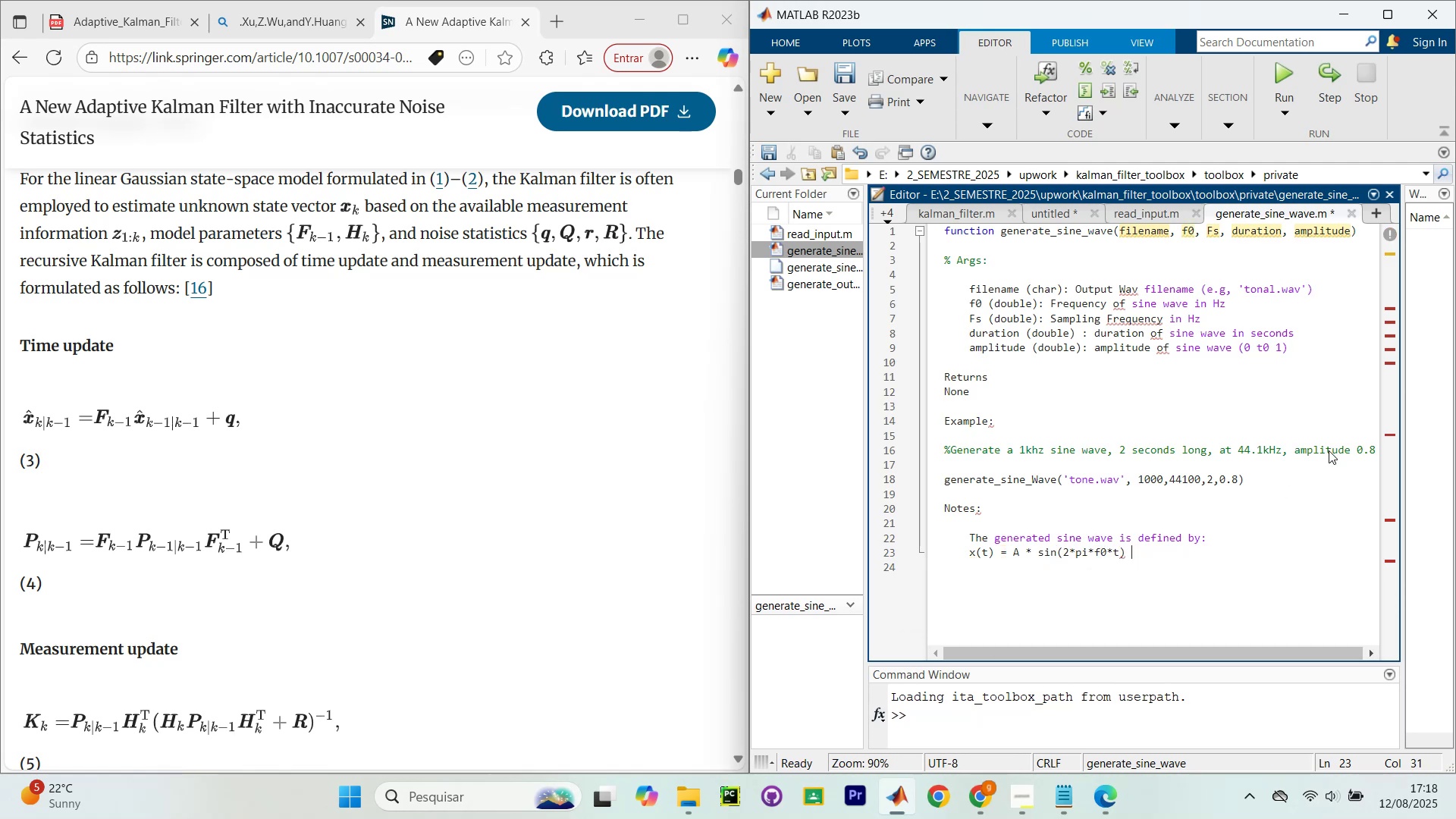 
key(Enter)
 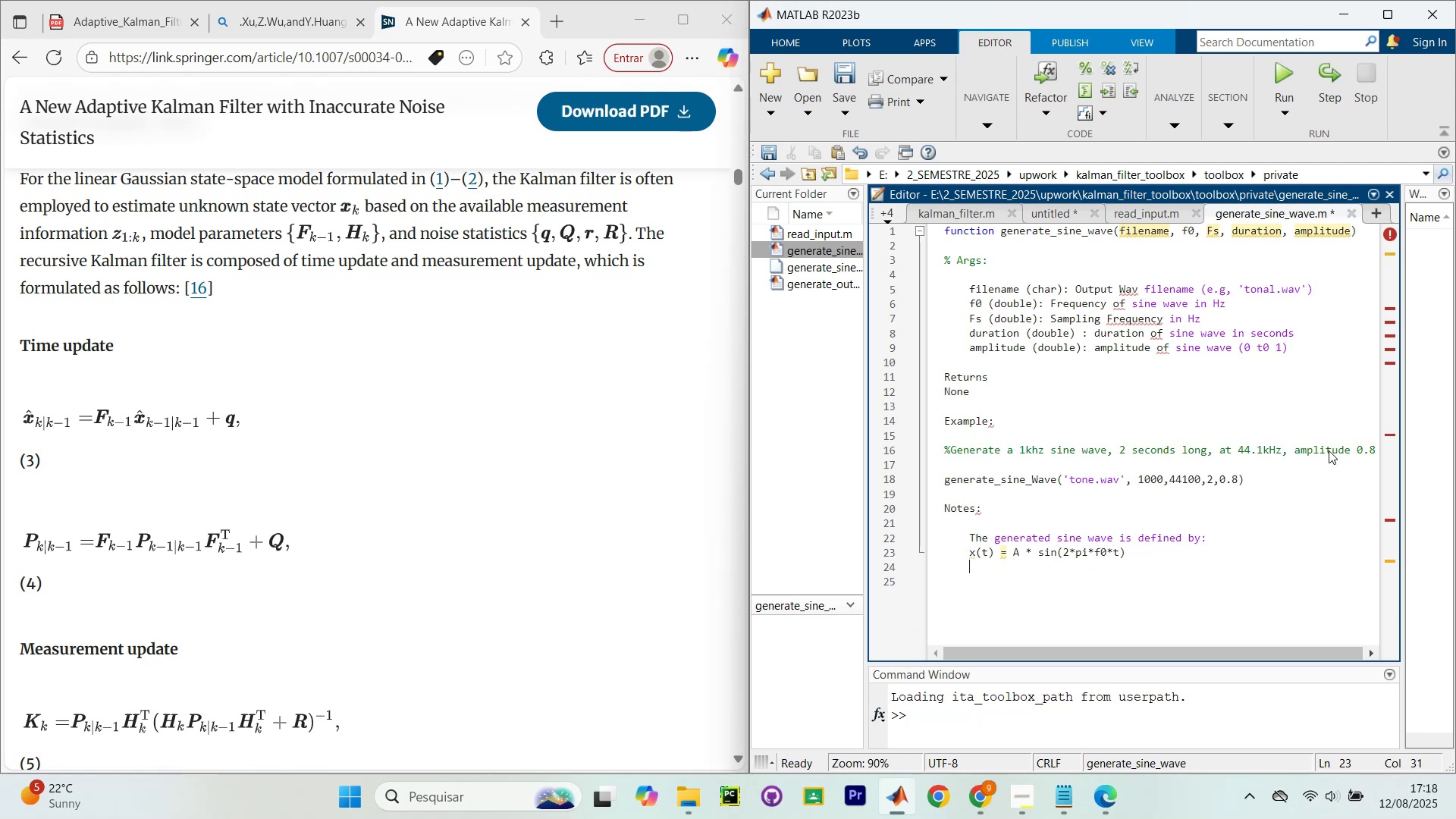 
key(Enter)
 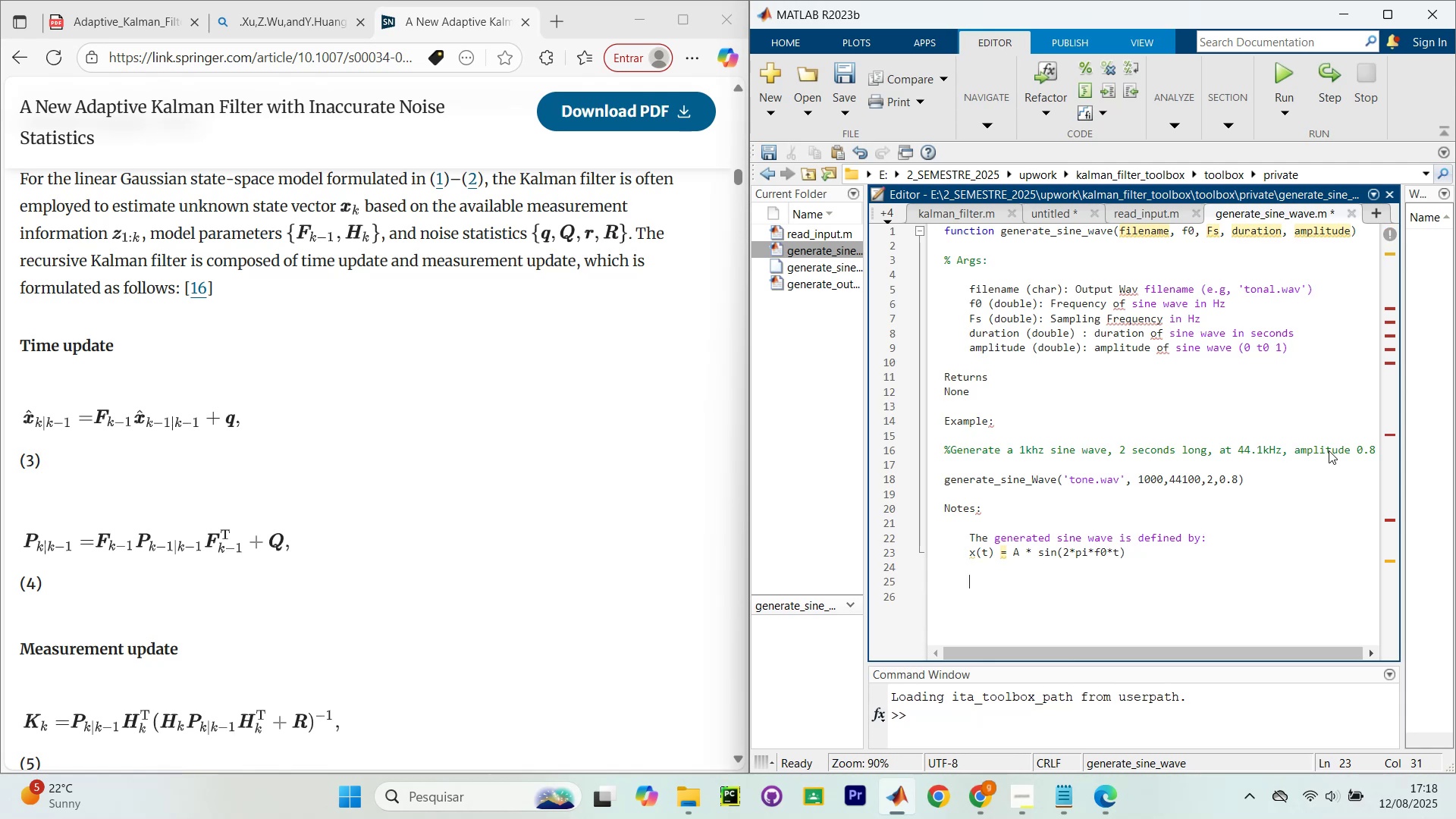 
type(where A is ampliture )
 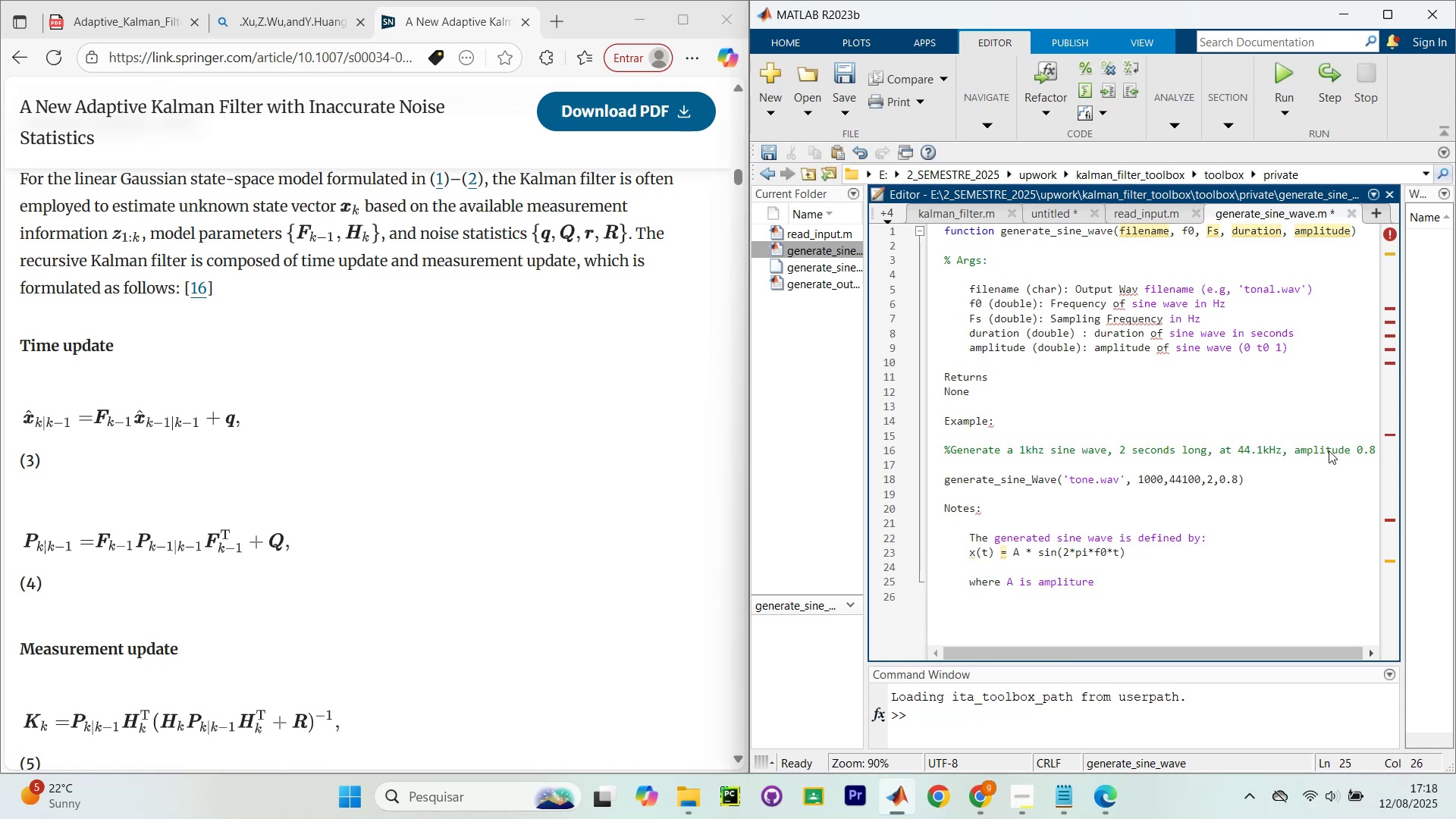 
type(and f-)
key(Backspace)
type(0 is a frequencu)
key(Backspace)
type(y)
 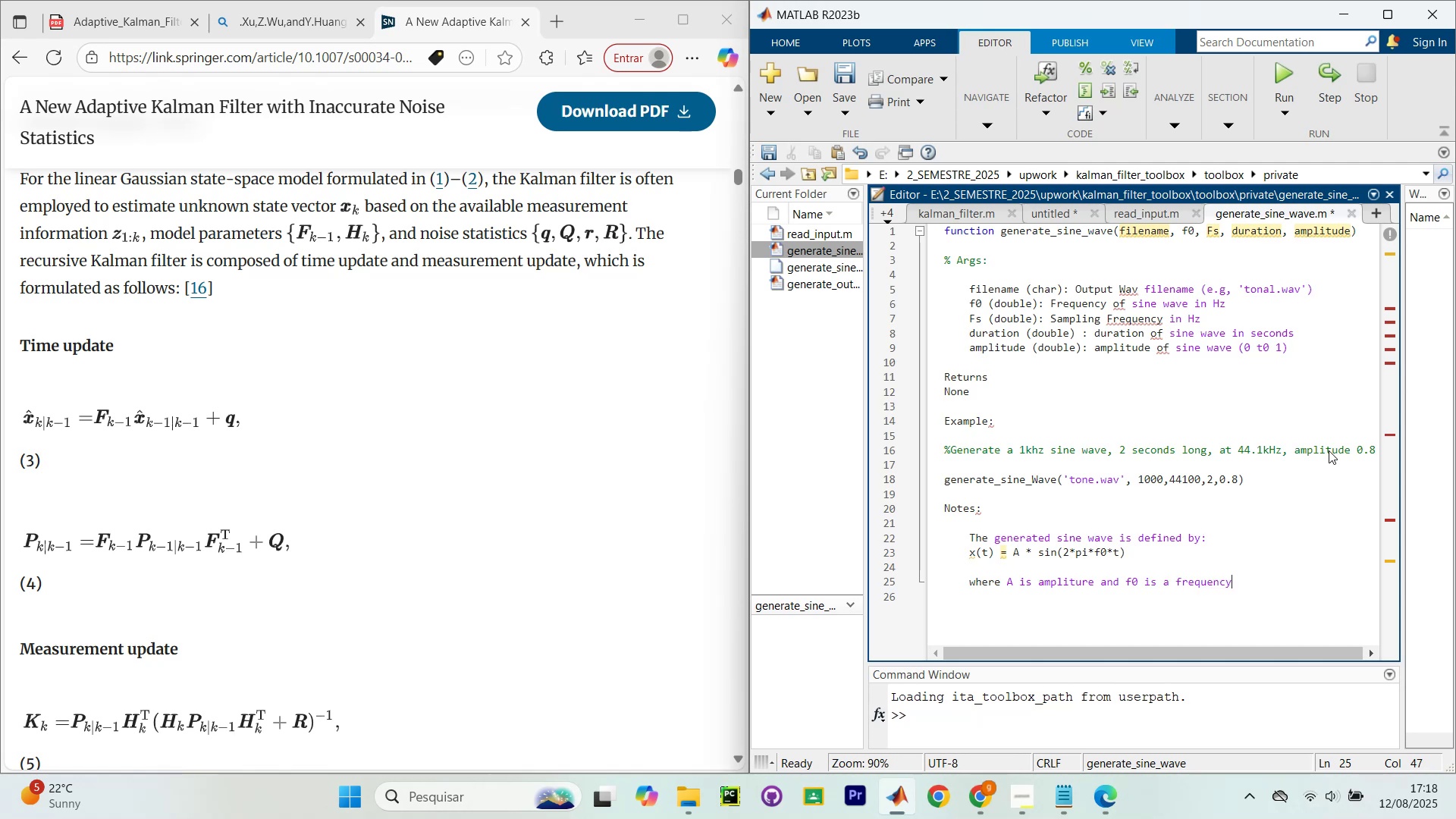 
key(Enter)
 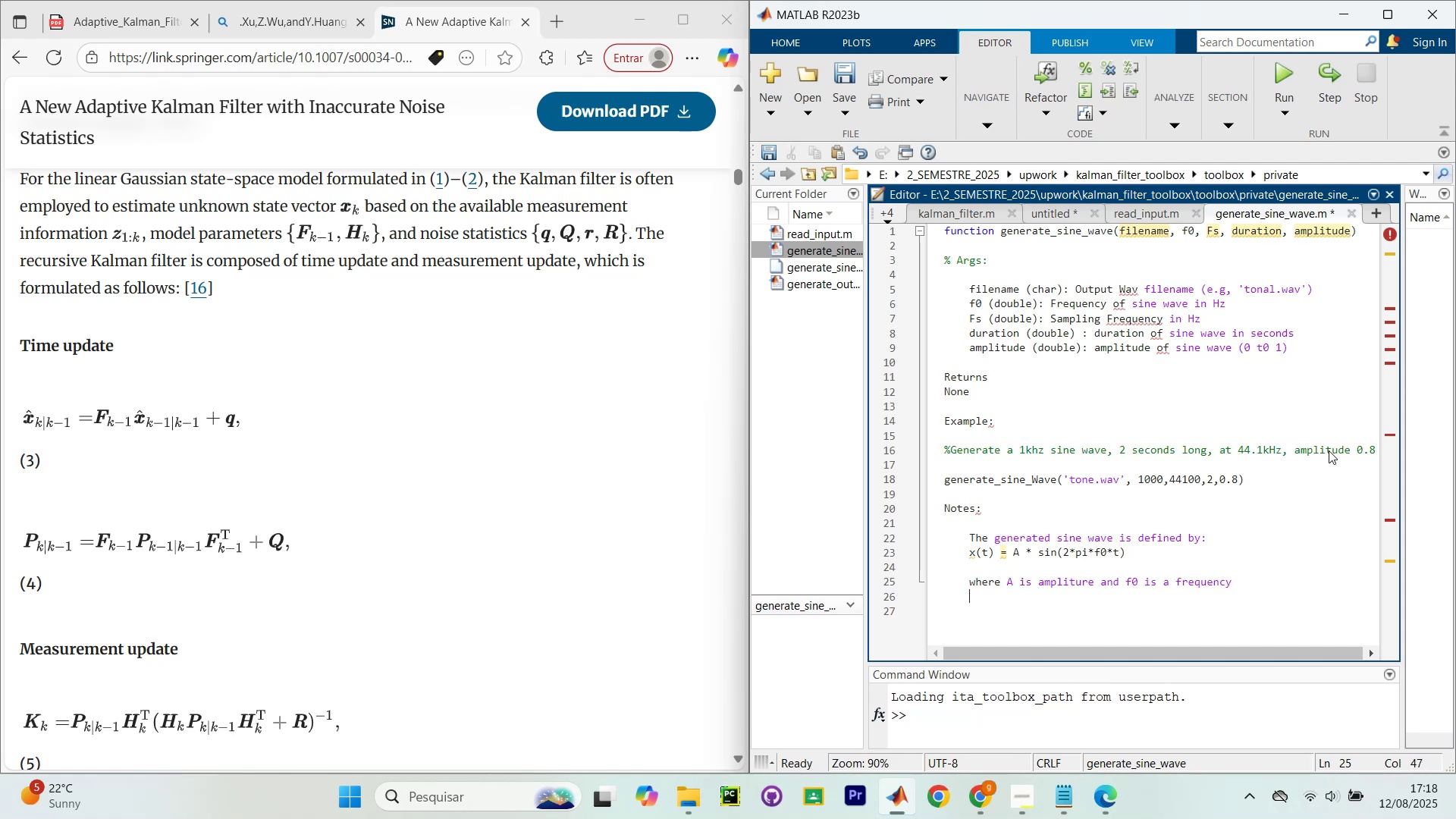 
key(Enter)
 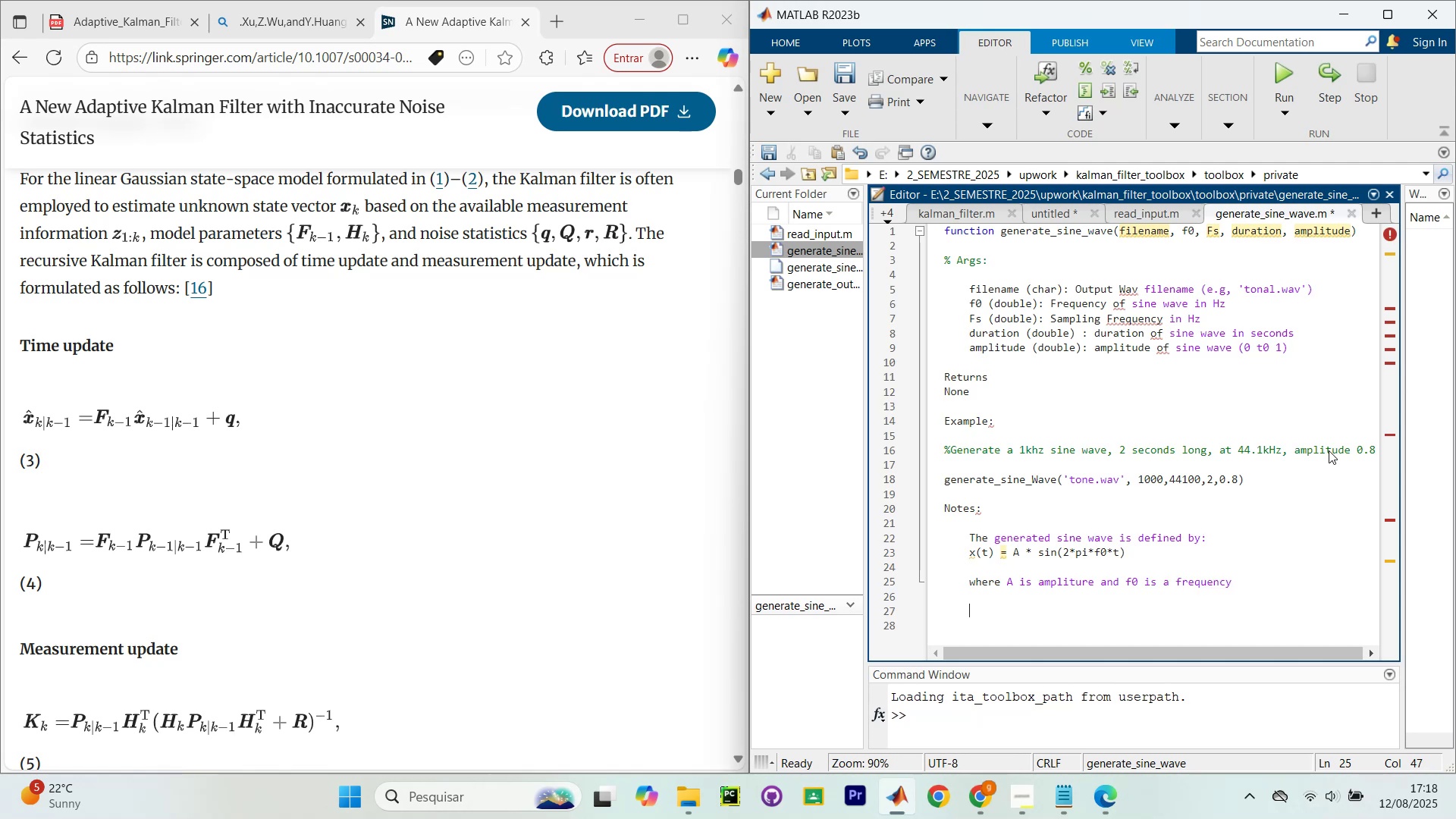 
type(the )
key(Backspace)
key(Backspace)
key(Backspace)
key(Backspace)
key(Backspace)
type(The outo)
key(Backspace)
type(put is sabe)
key(Backspace)
key(Backspace)
type(ved as a WAV fin)
key(Backspace)
type(le using `audiowrite)
 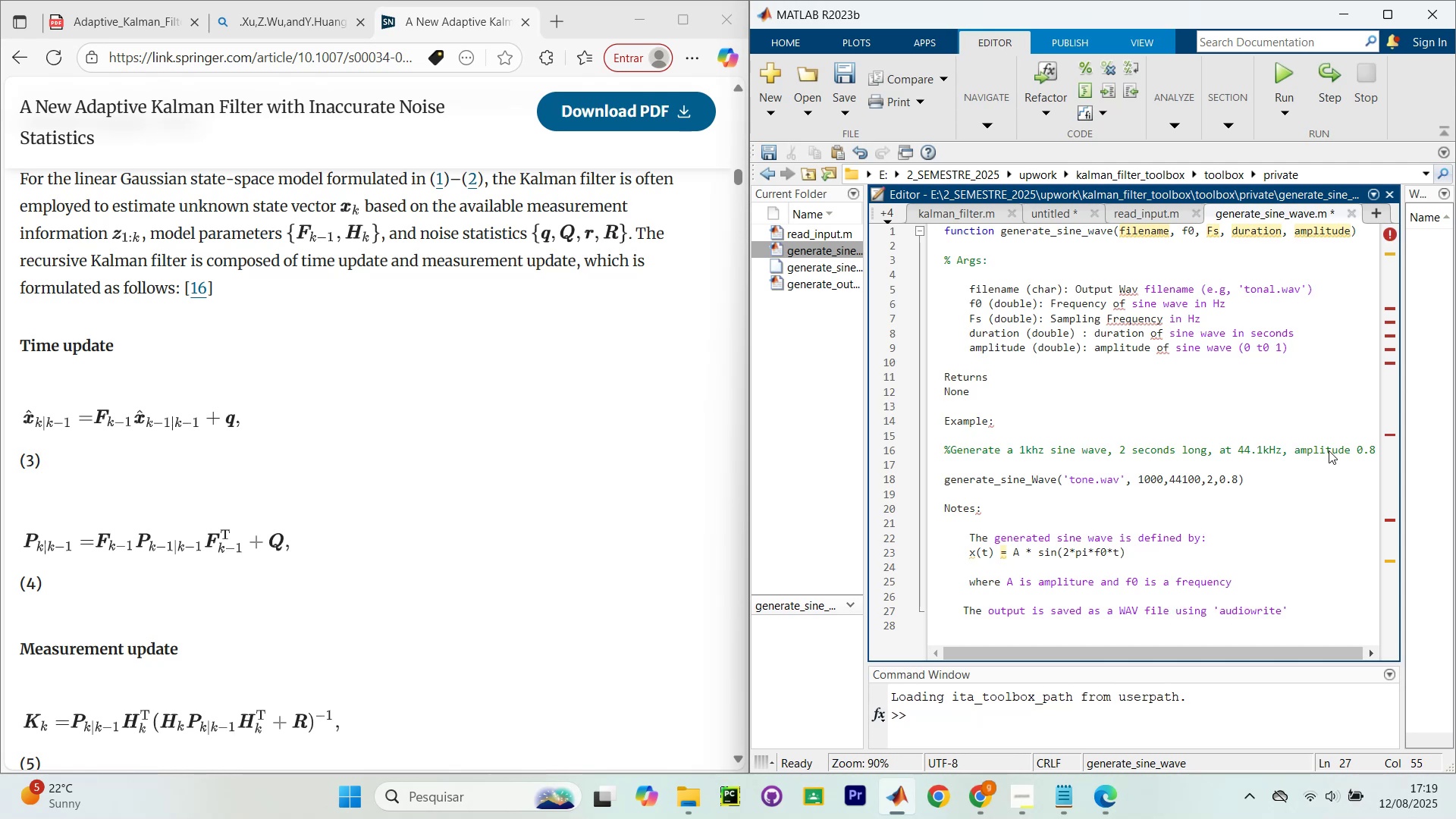 
key(Control+A)
 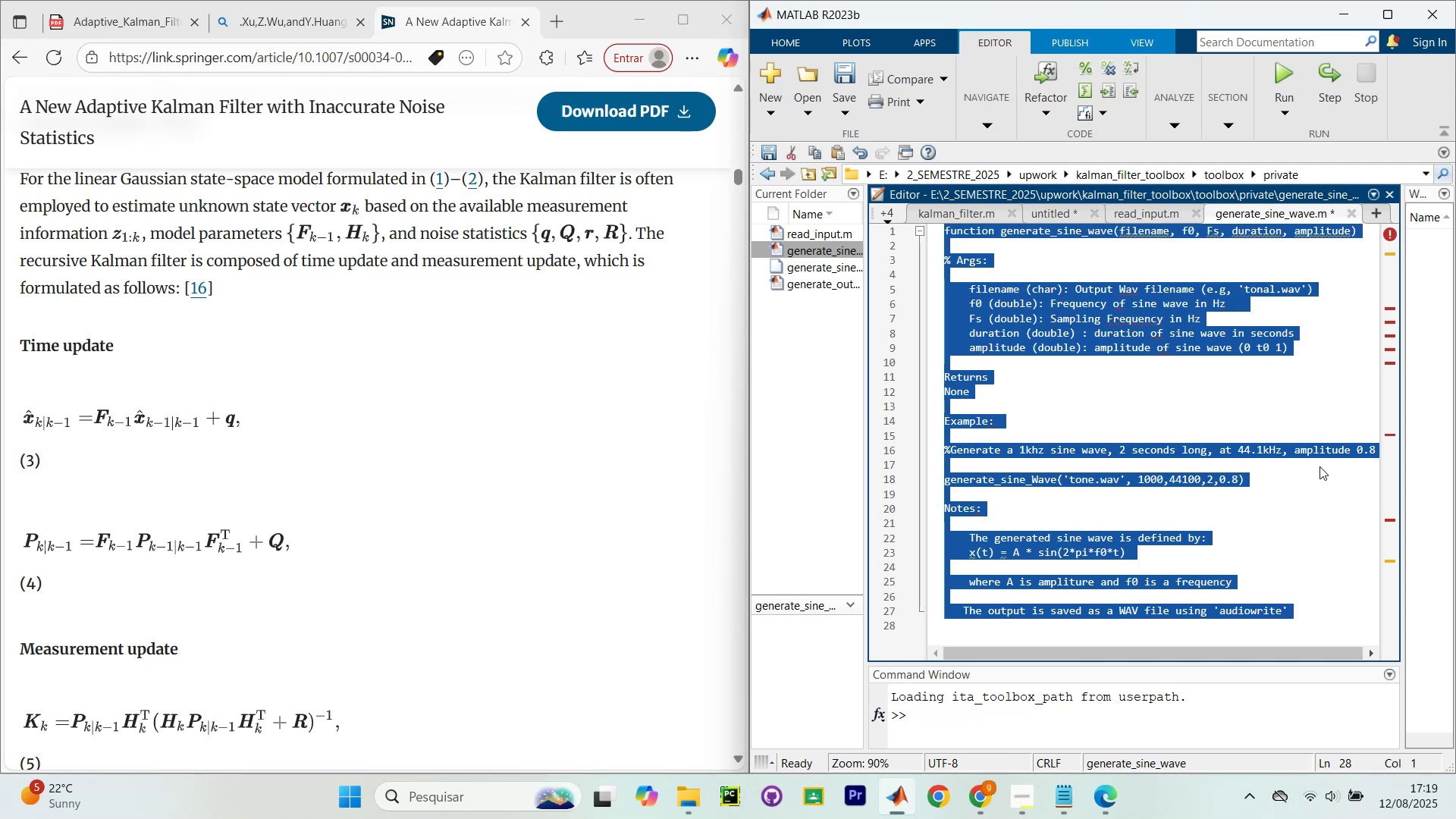 
key(Control+R)
 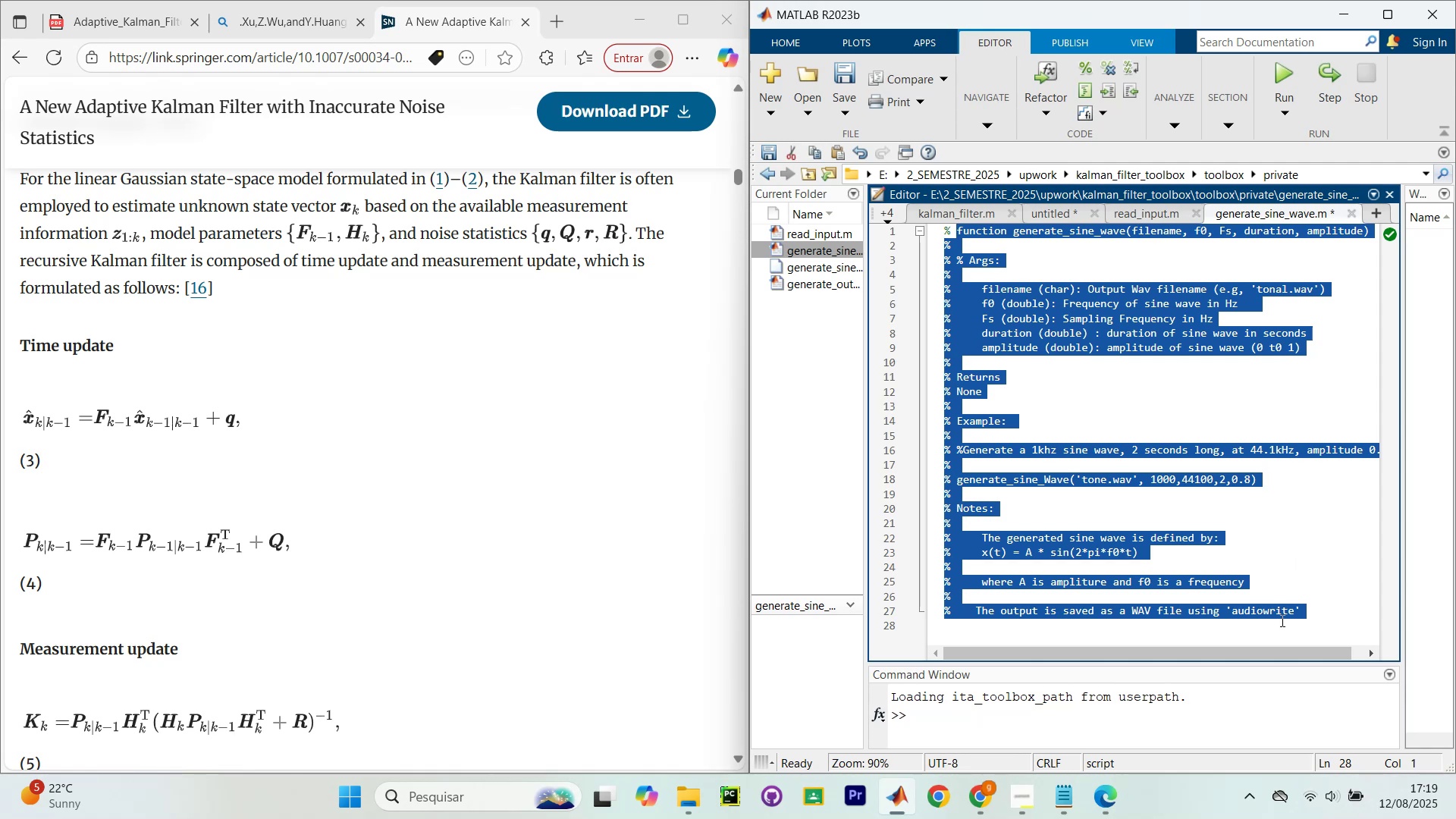 
left_click([1280, 636])
 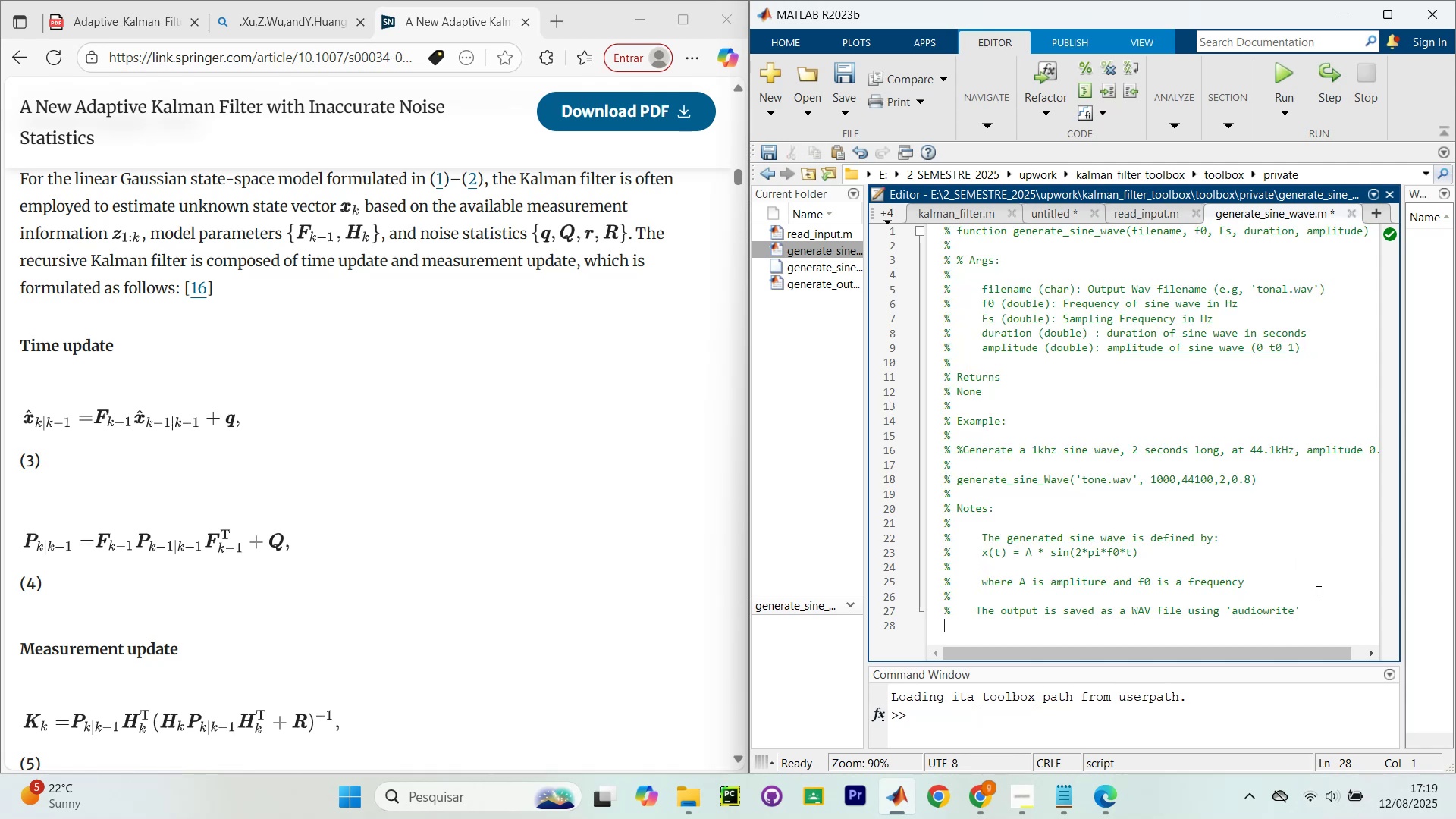 
scroll: coordinate [1317, 592], scroll_direction: up, amount: 6.0
 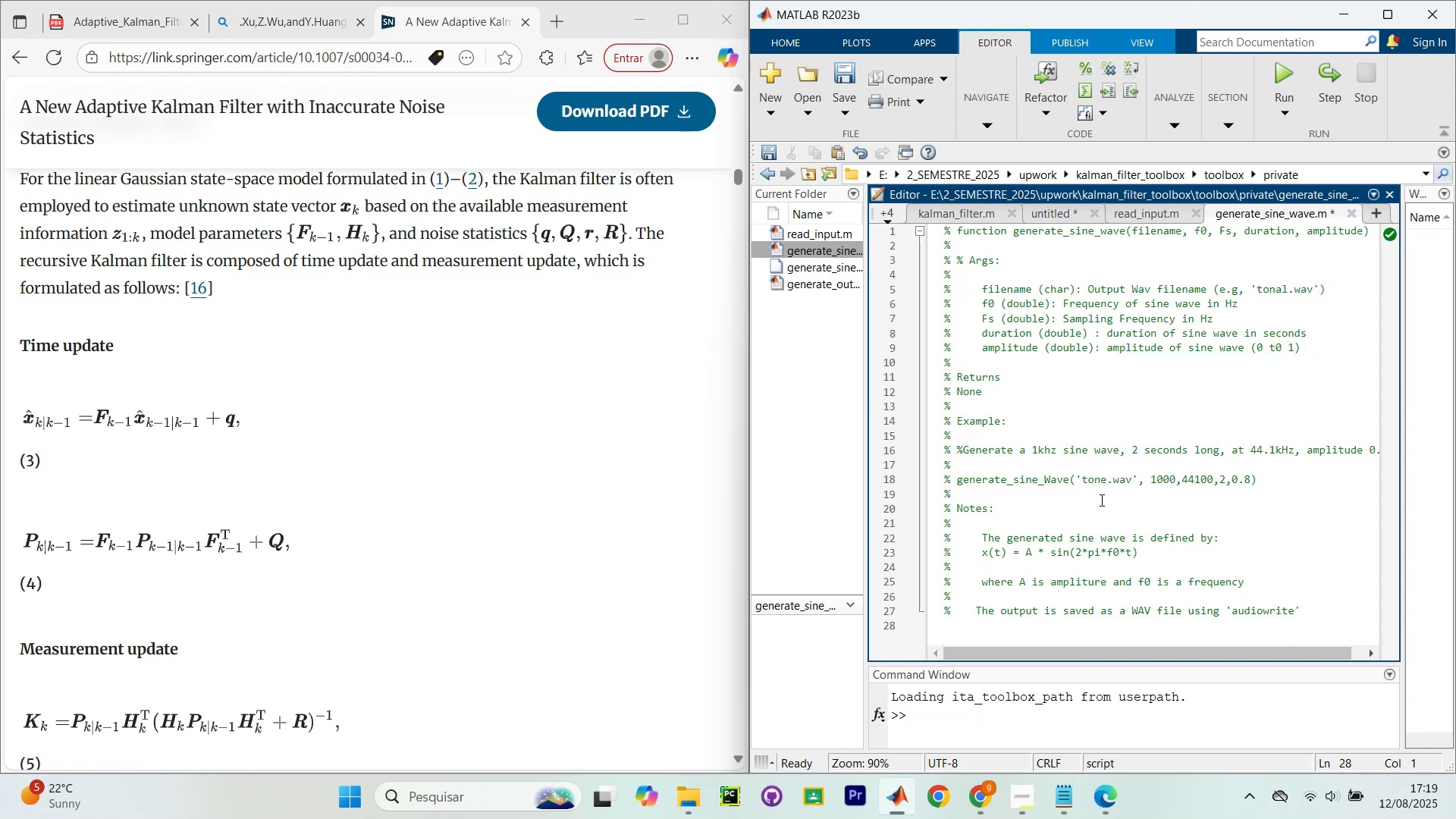 
key(Enter)
 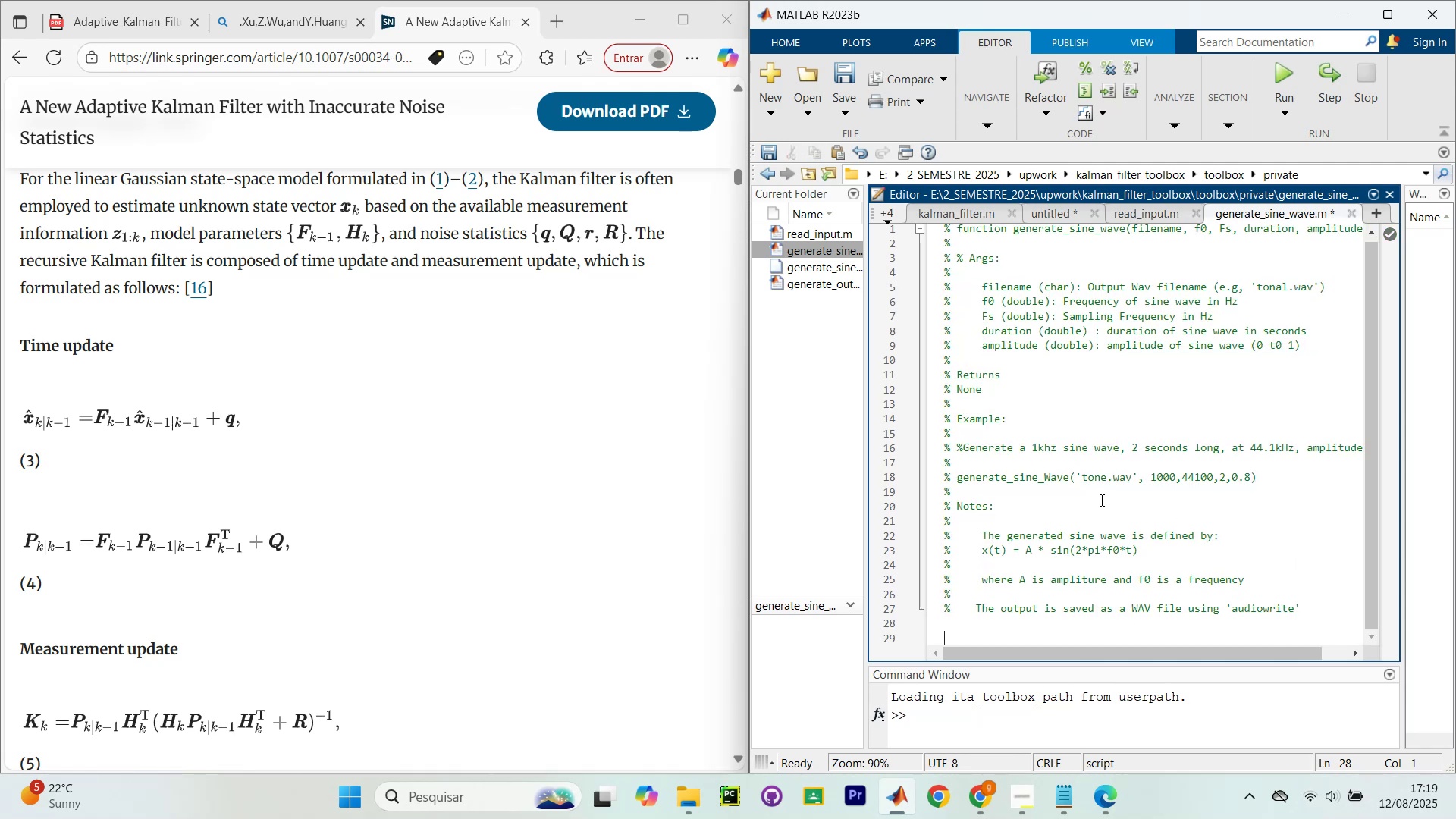 
key(Enter)
 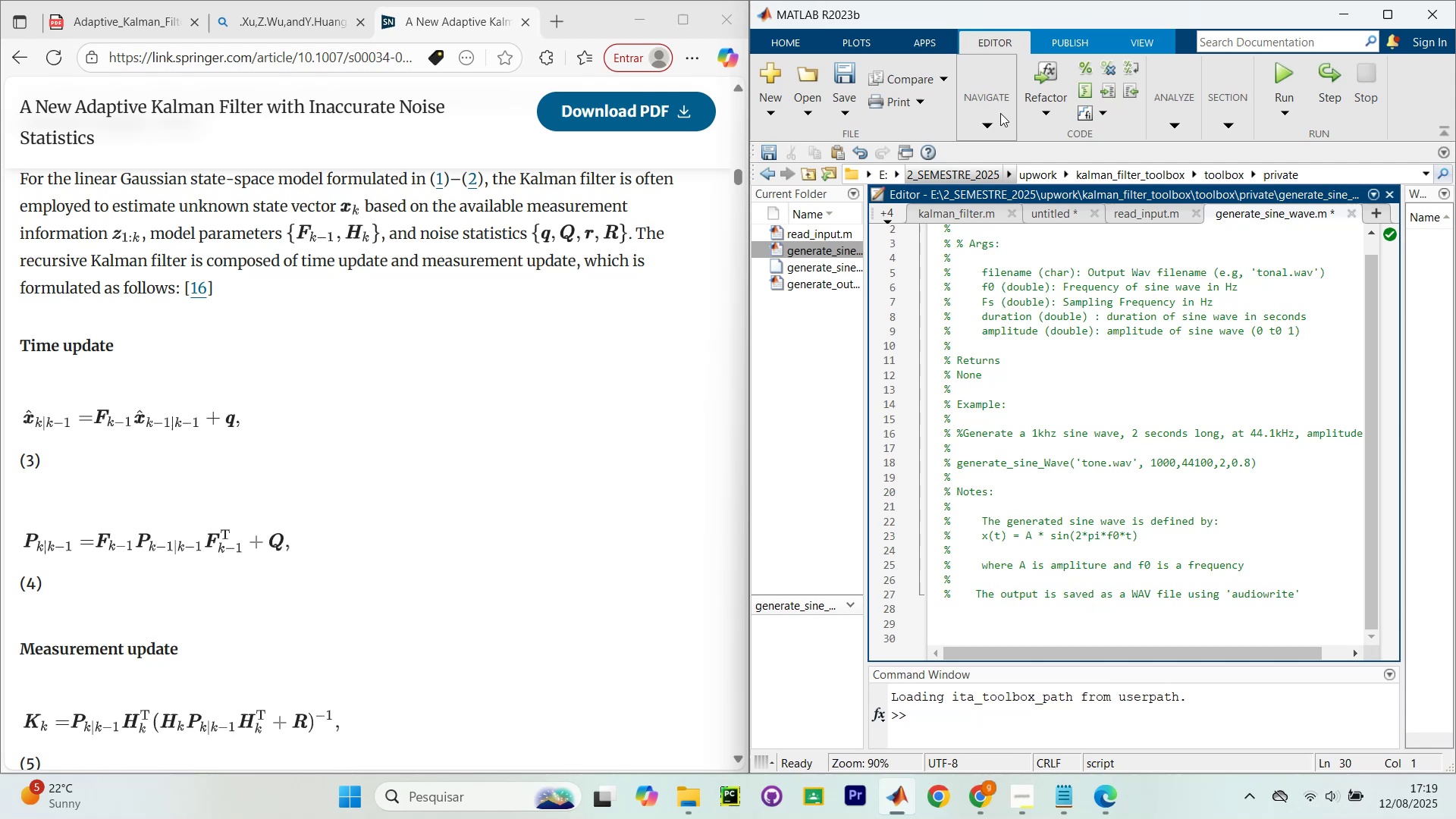 
scroll: coordinate [1003, 321], scroll_direction: up, amount: 38.0
 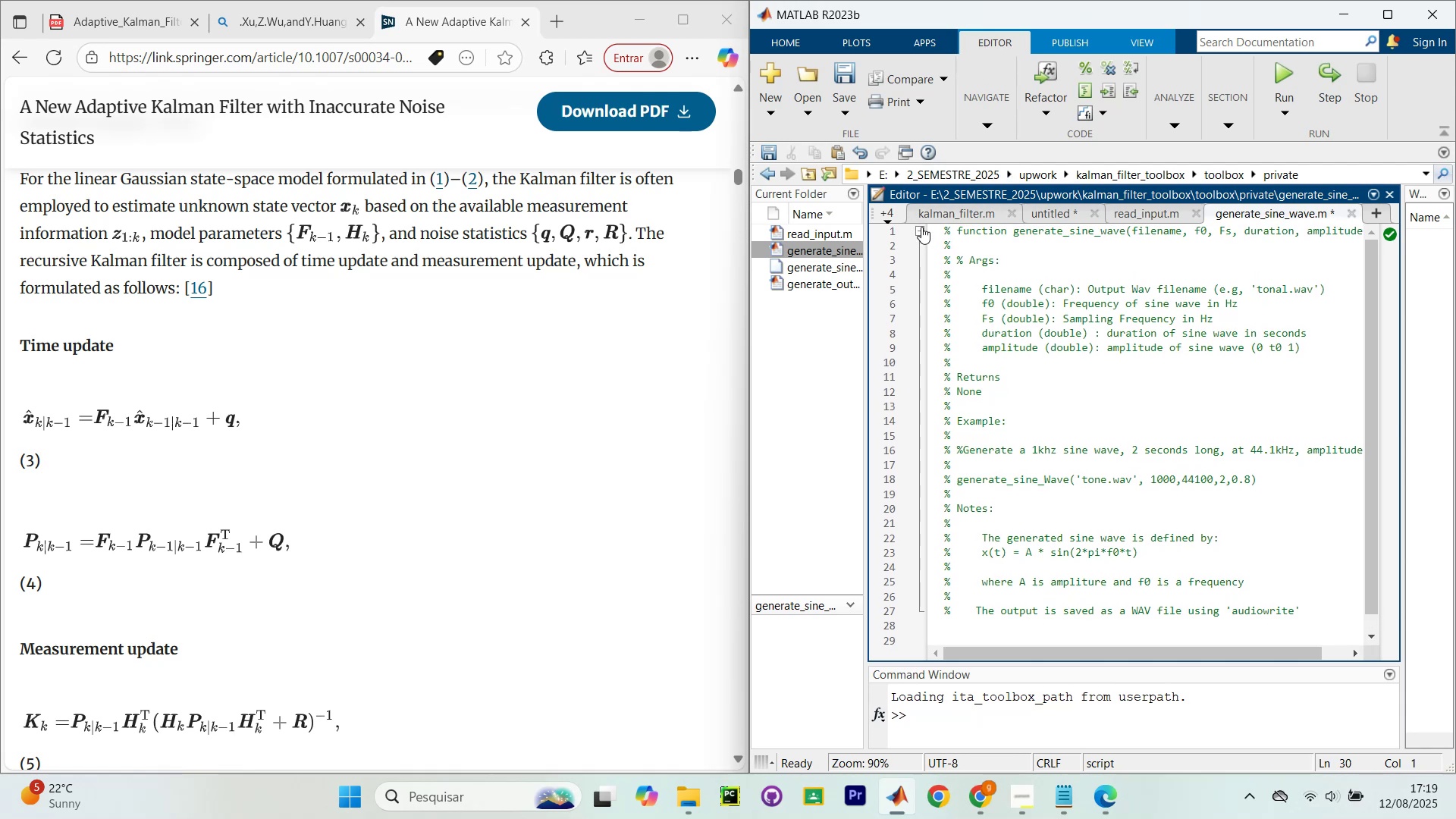 
wait(5.33)
 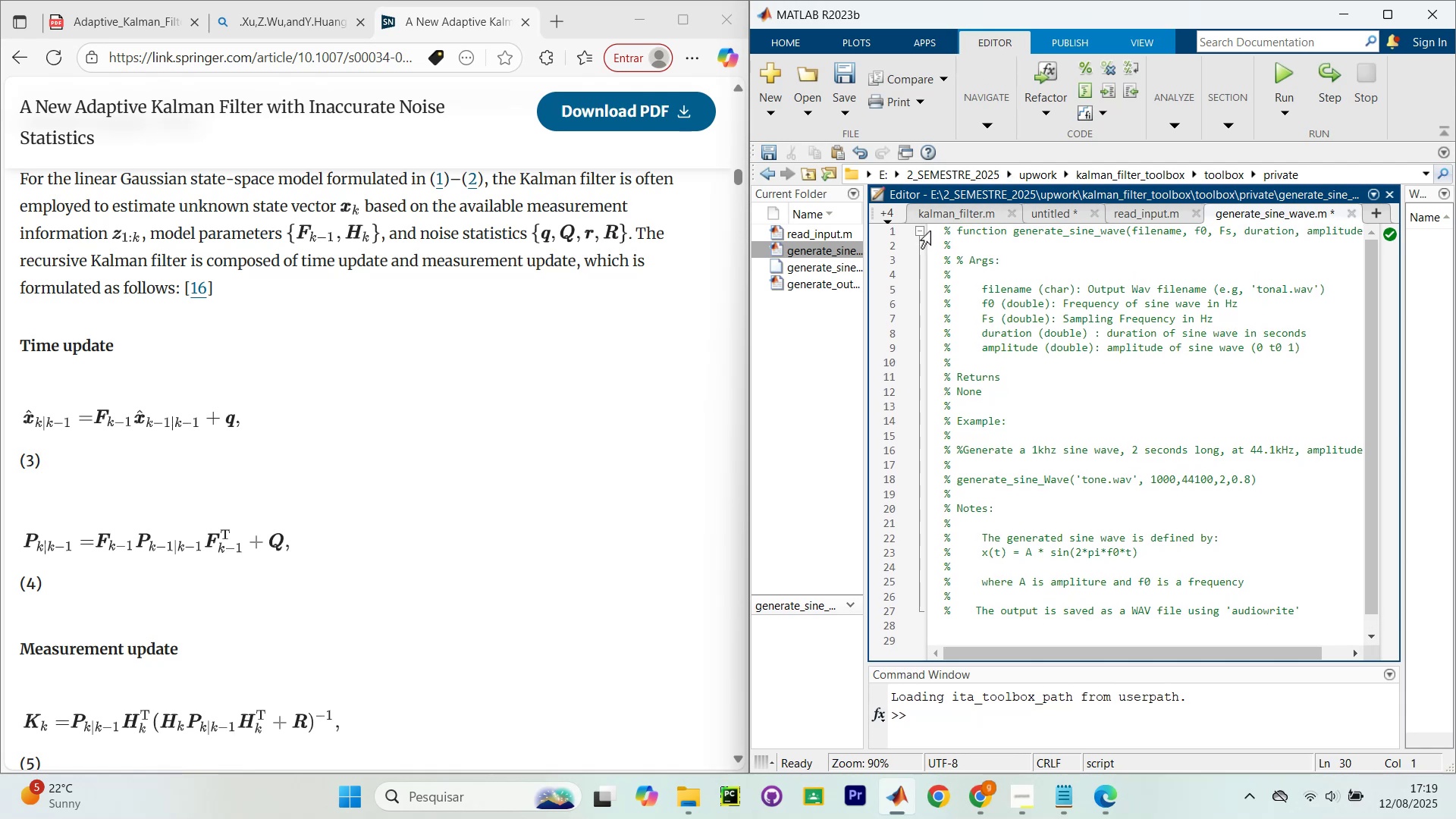 
left_click([947, 230])
 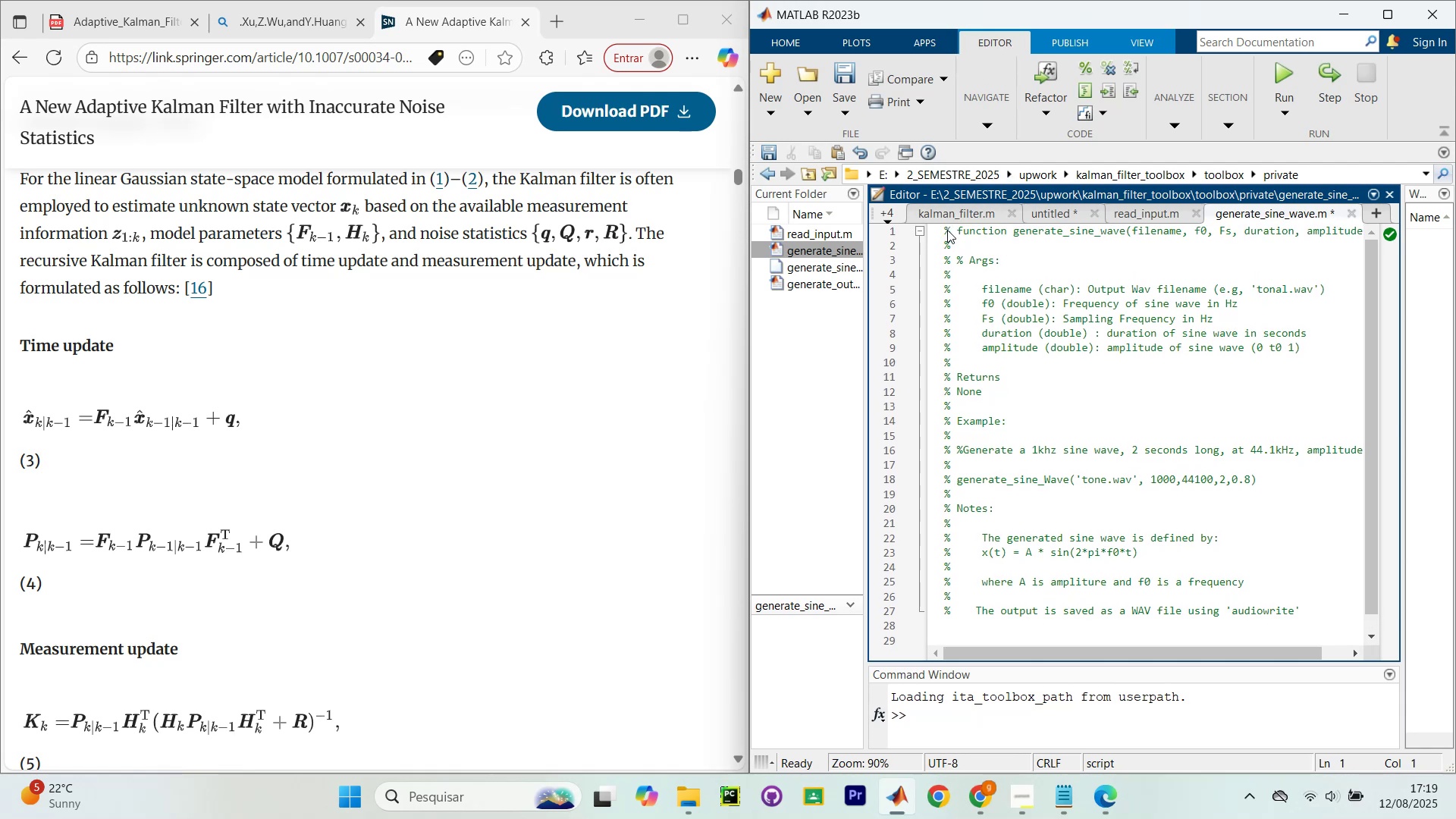 
key(ArrowRight)
 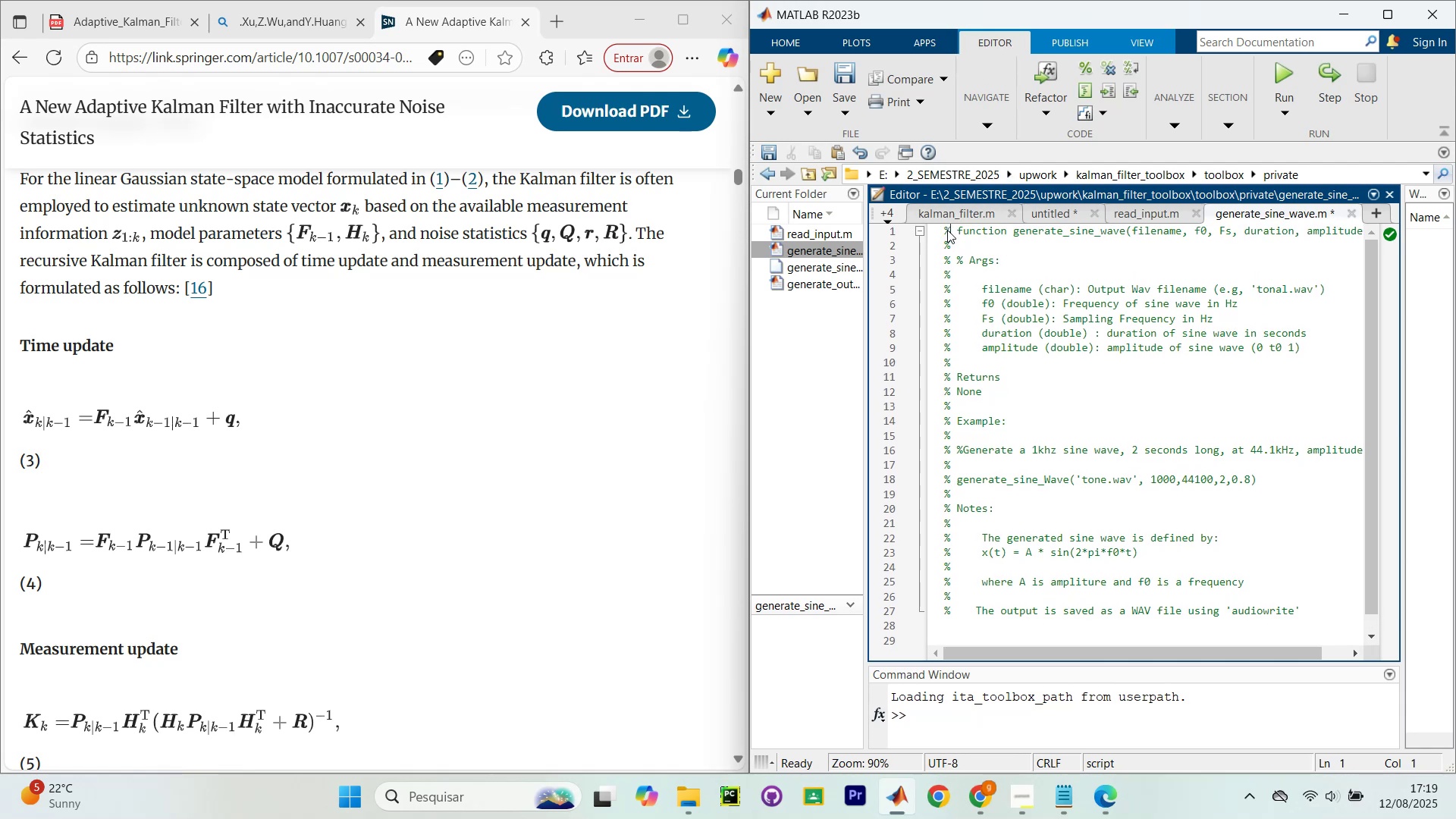 
key(Backspace)
 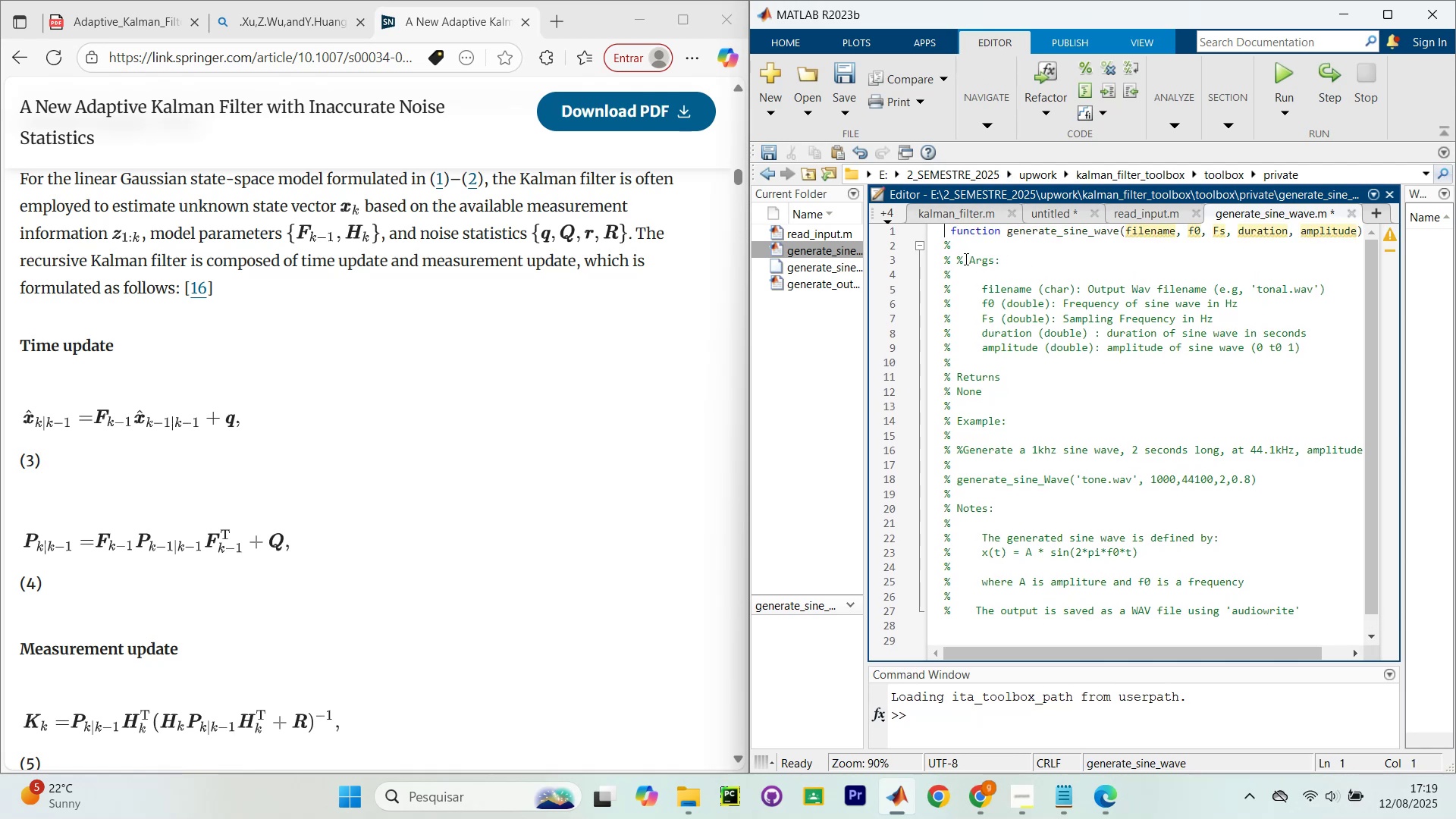 
left_click([947, 237])
 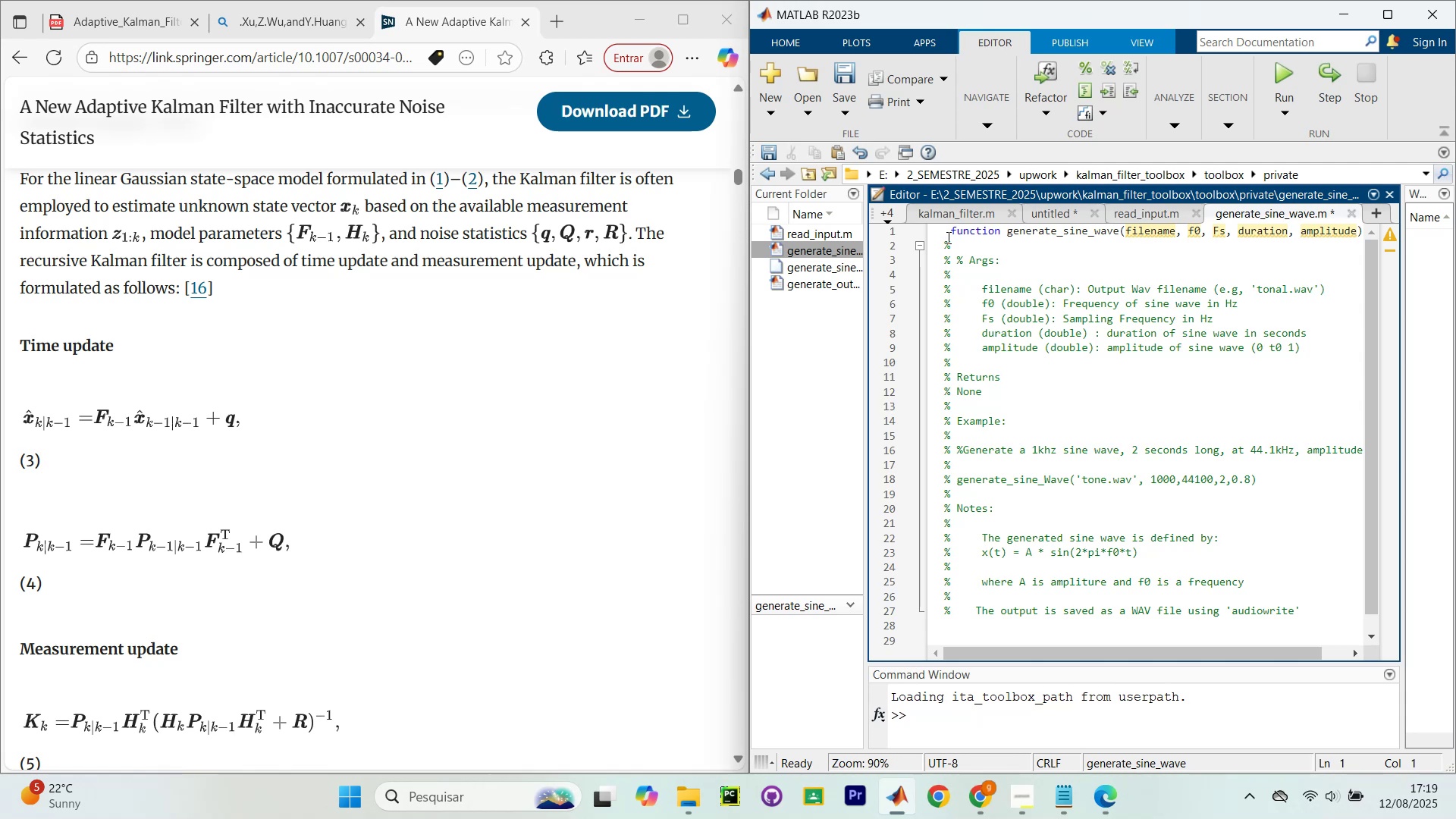 
key(ArrowRight)
 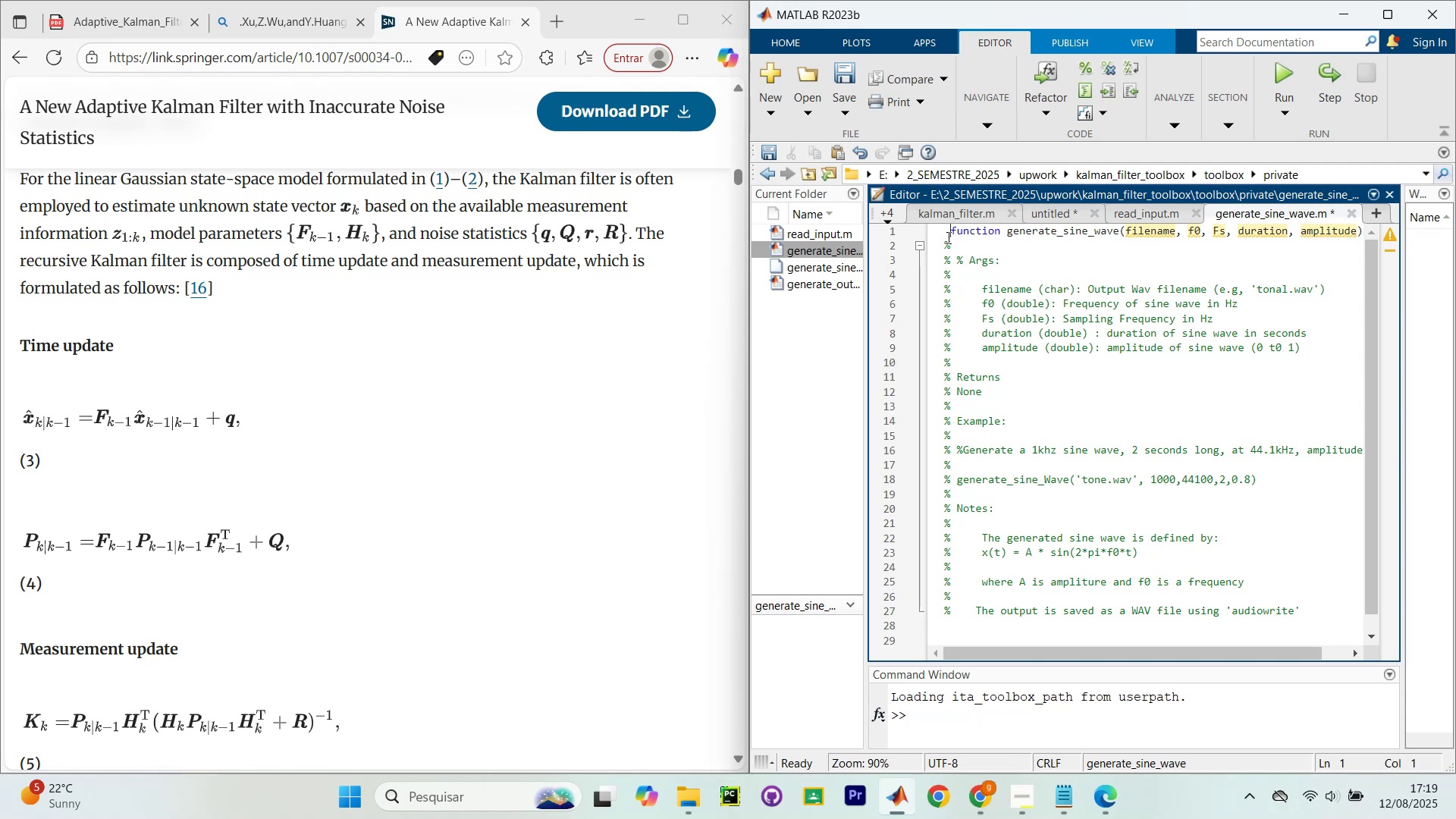 
key(Backspace)
 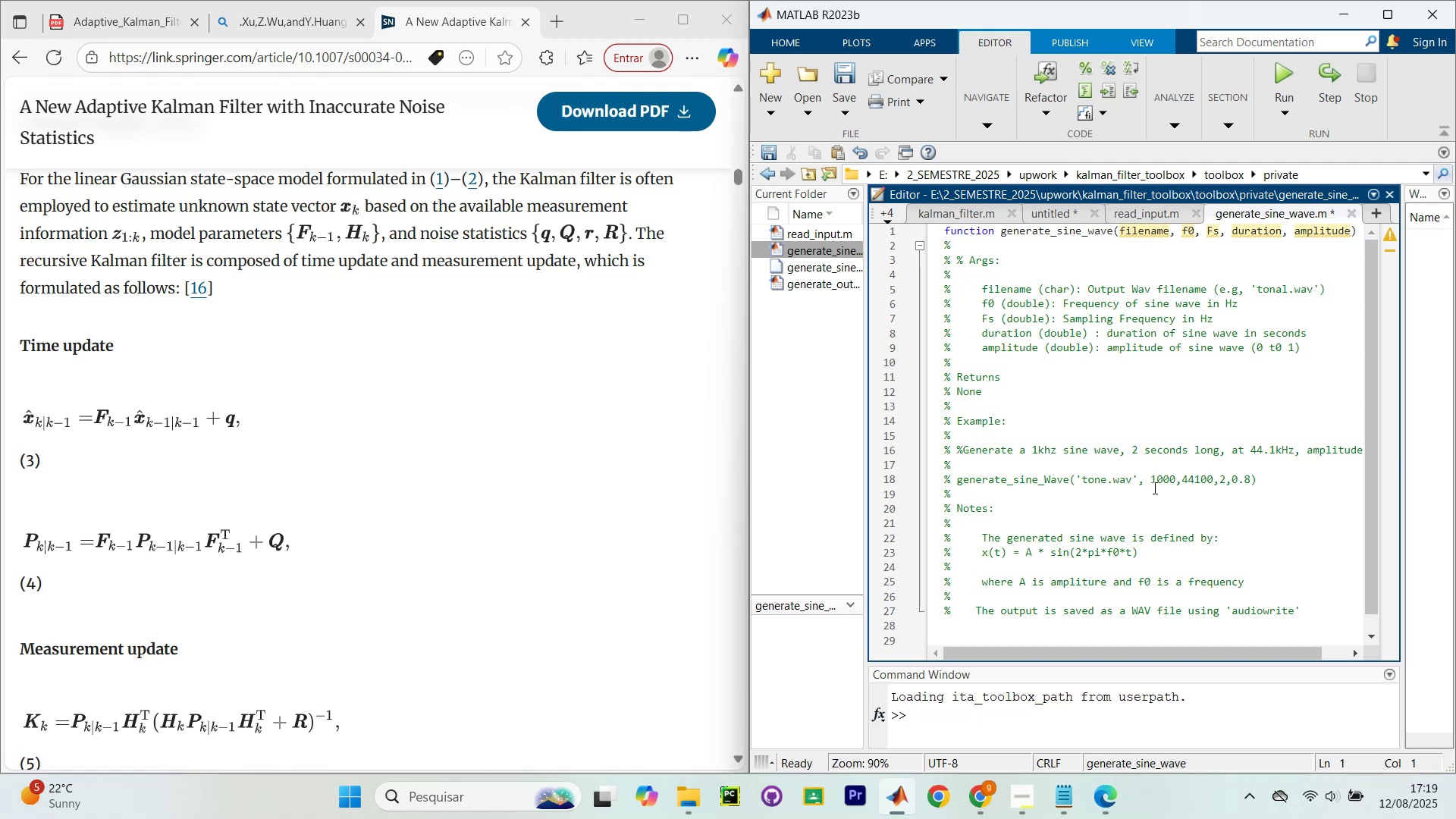 
scroll: coordinate [1153, 488], scroll_direction: up, amount: 2.0
 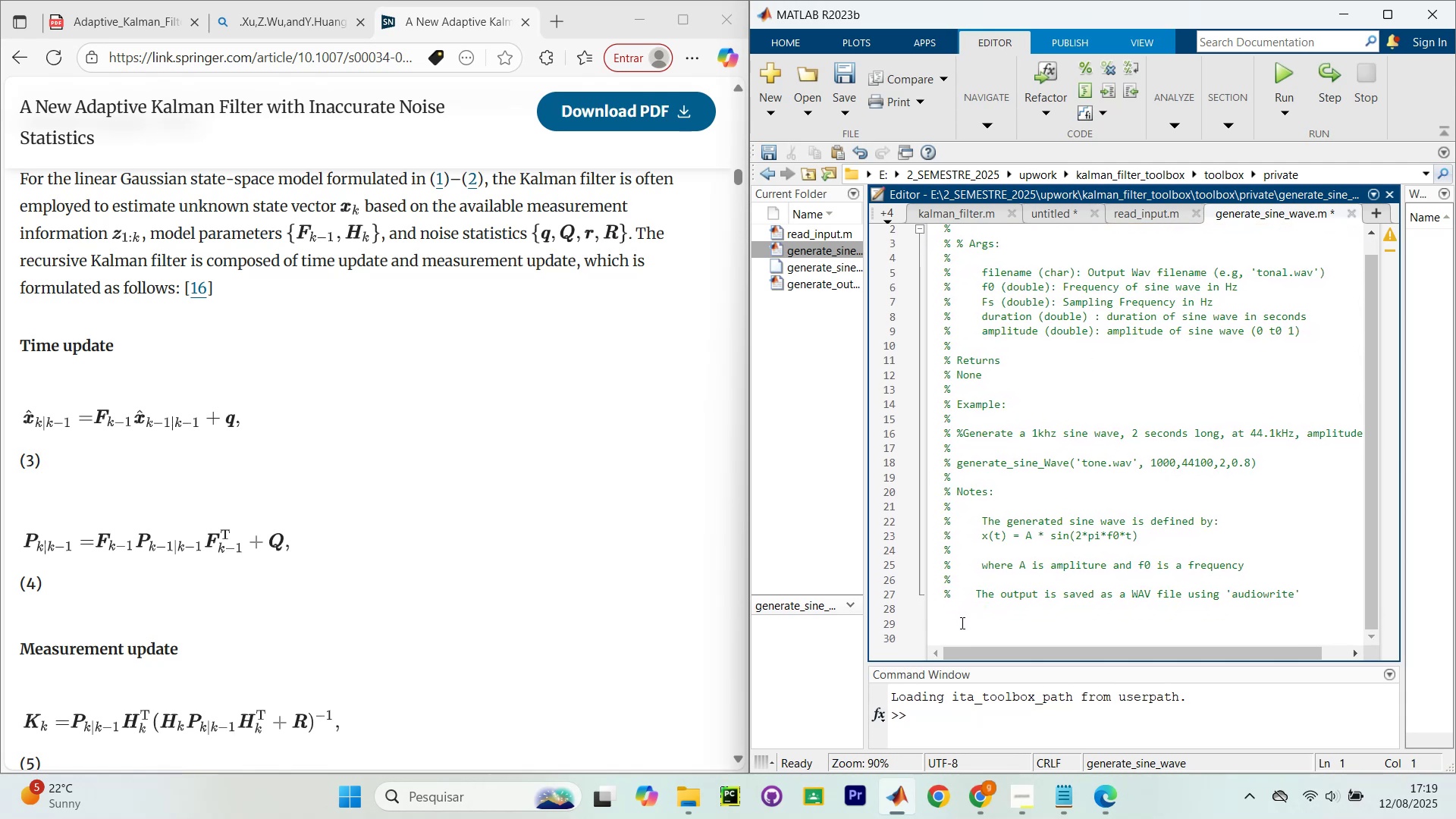 
left_click([961, 623])
 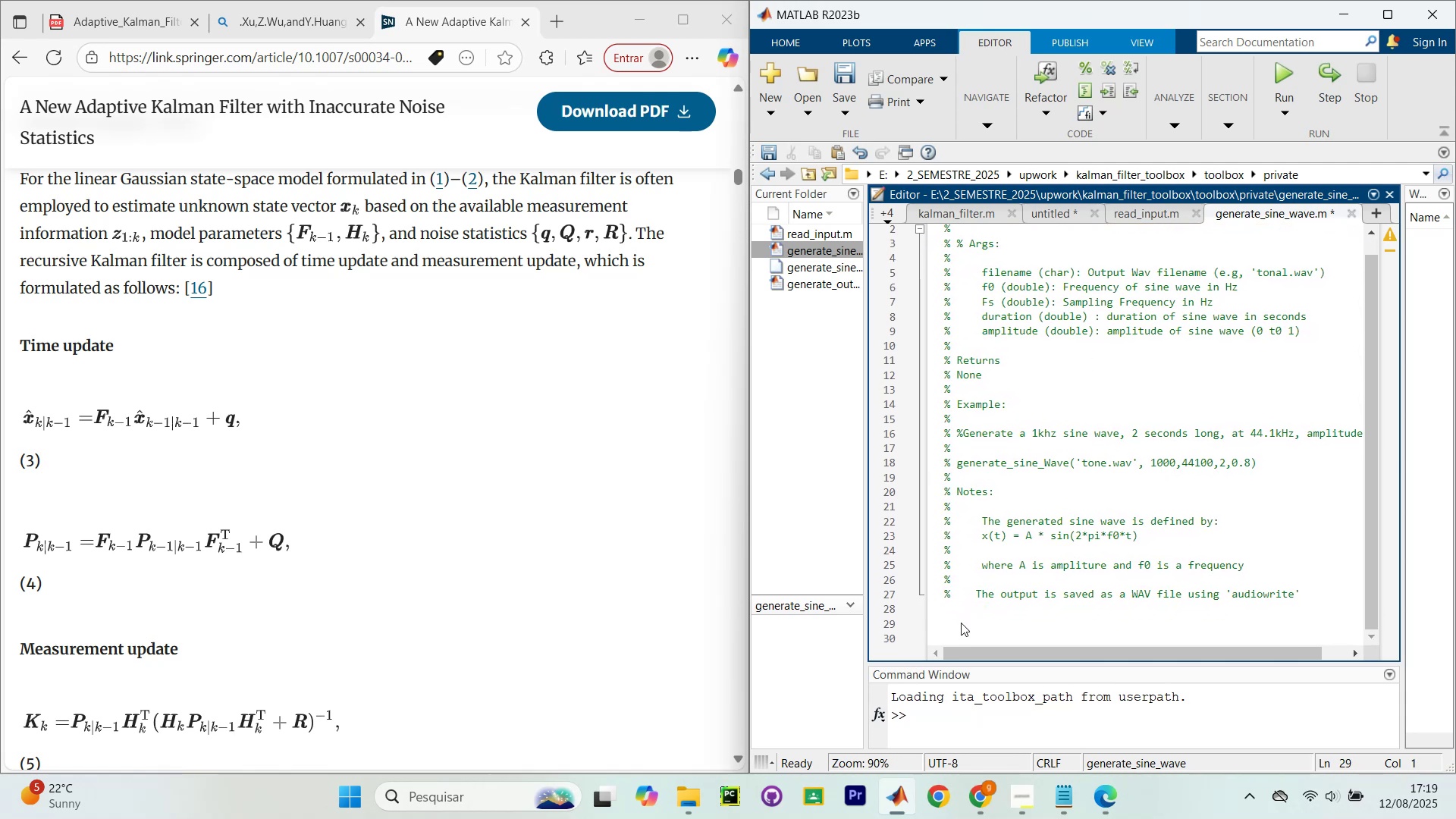 
type(%Tie)
key(Backspace)
key(Backspace)
key(Backspace)
type(time )
key(Backspace)
key(Backspace)
key(Backspace)
key(Backspace)
key(Backspace)
type(T )
key(Backspace)
key(Backspace)
type( tI)
key(Backspace)
key(Backspace)
type(Time vector)
 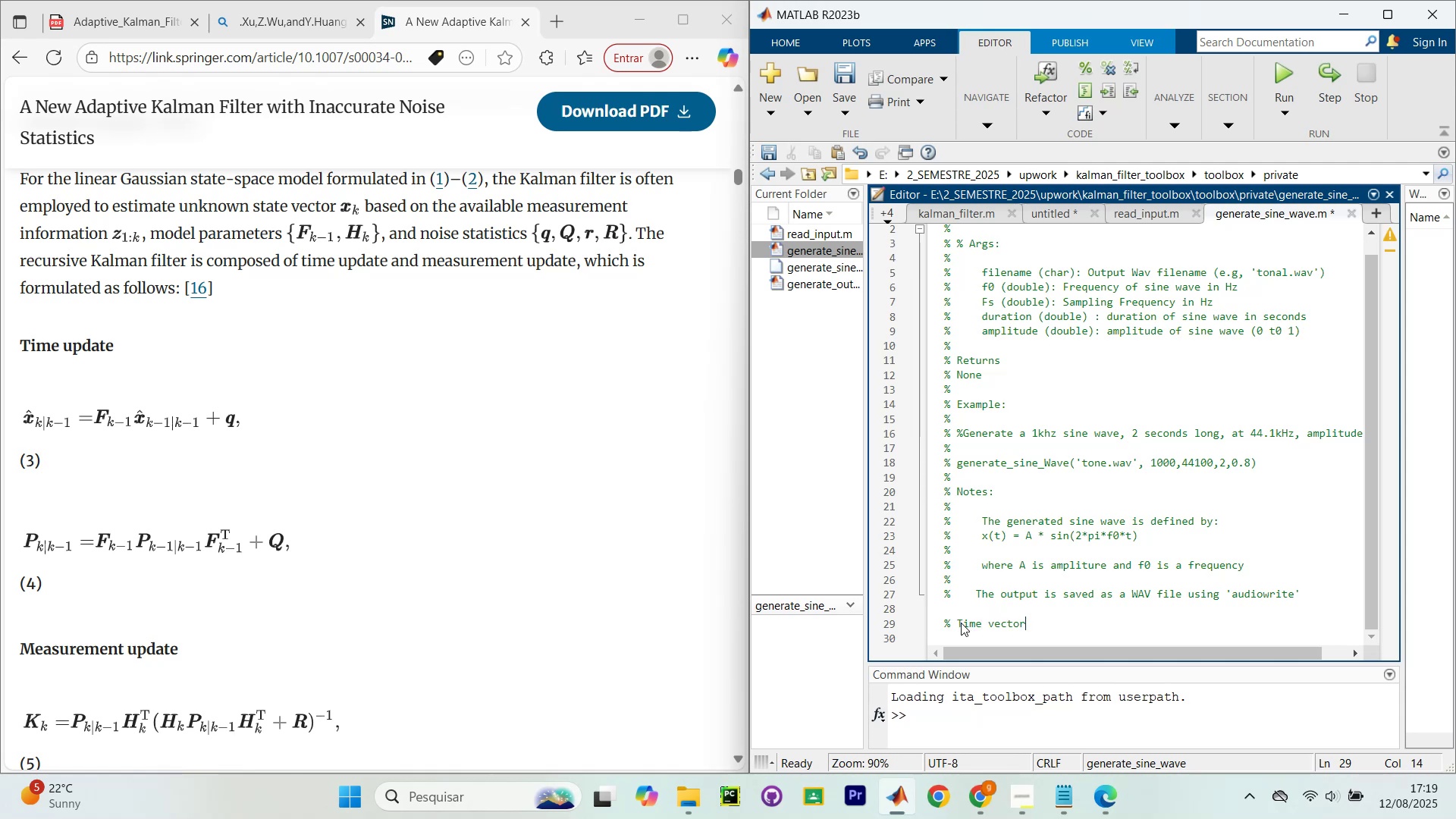 
key(Enter)
 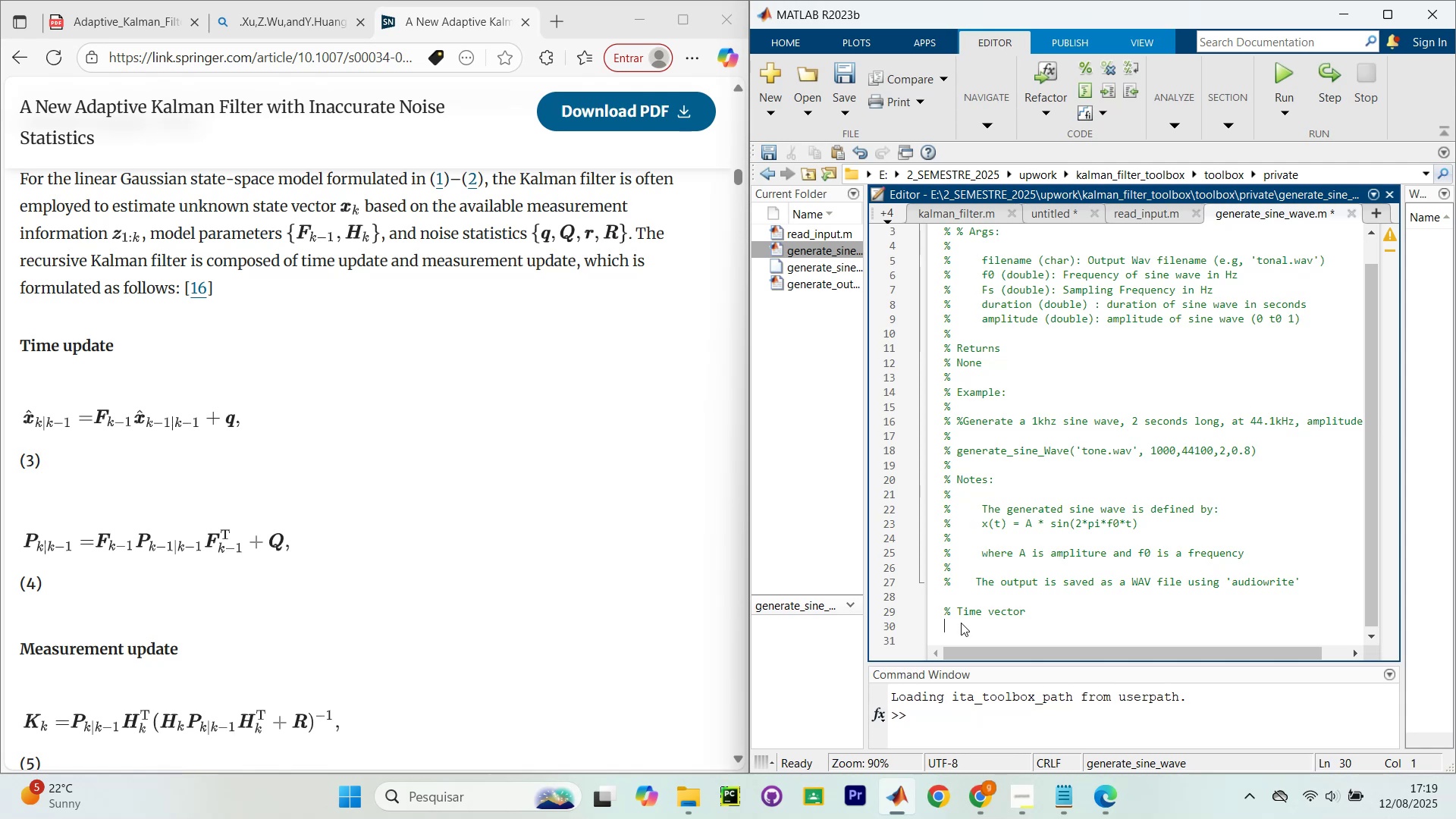 
type(t = (0?1)
 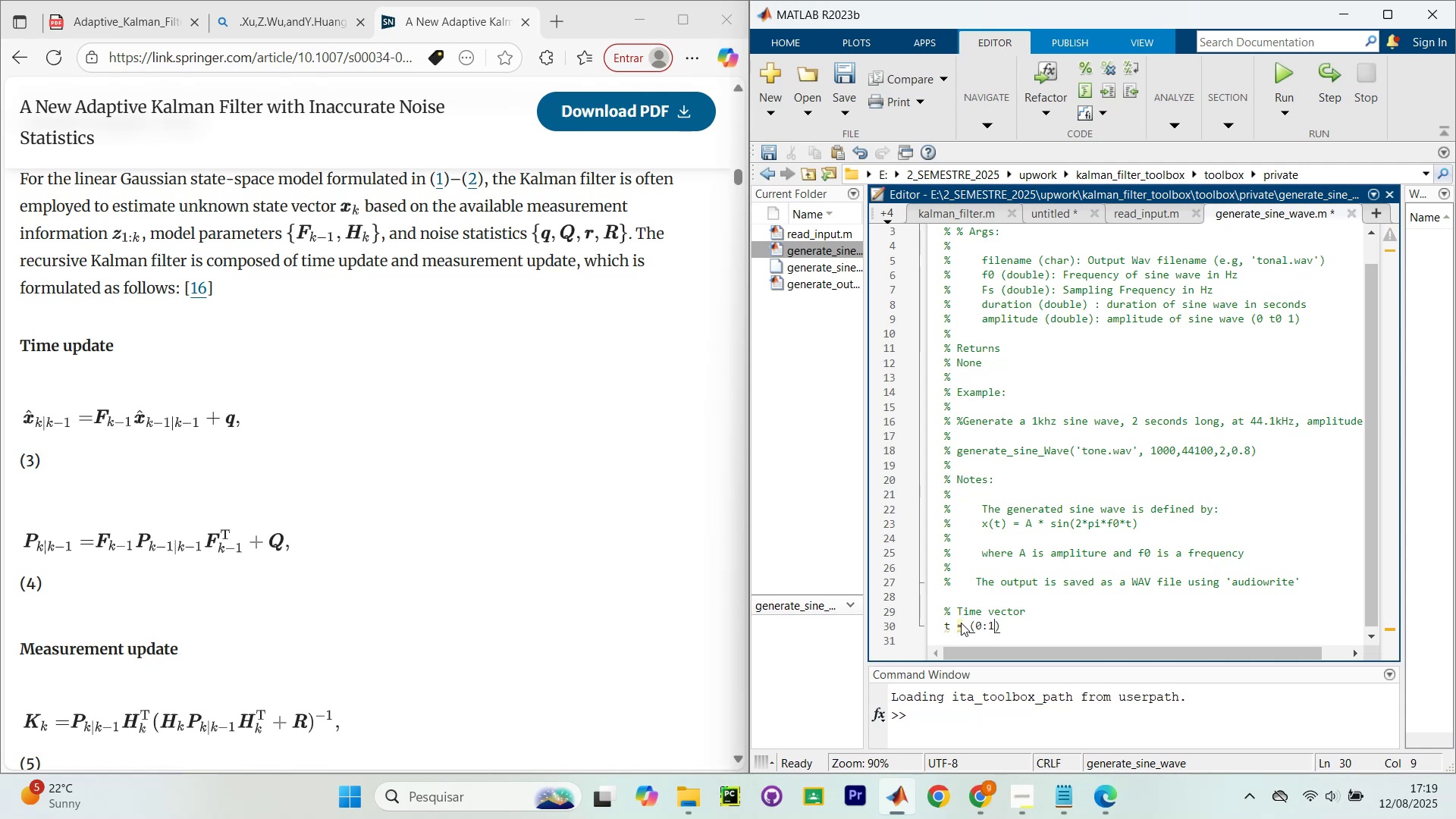 
key(Unknown)
 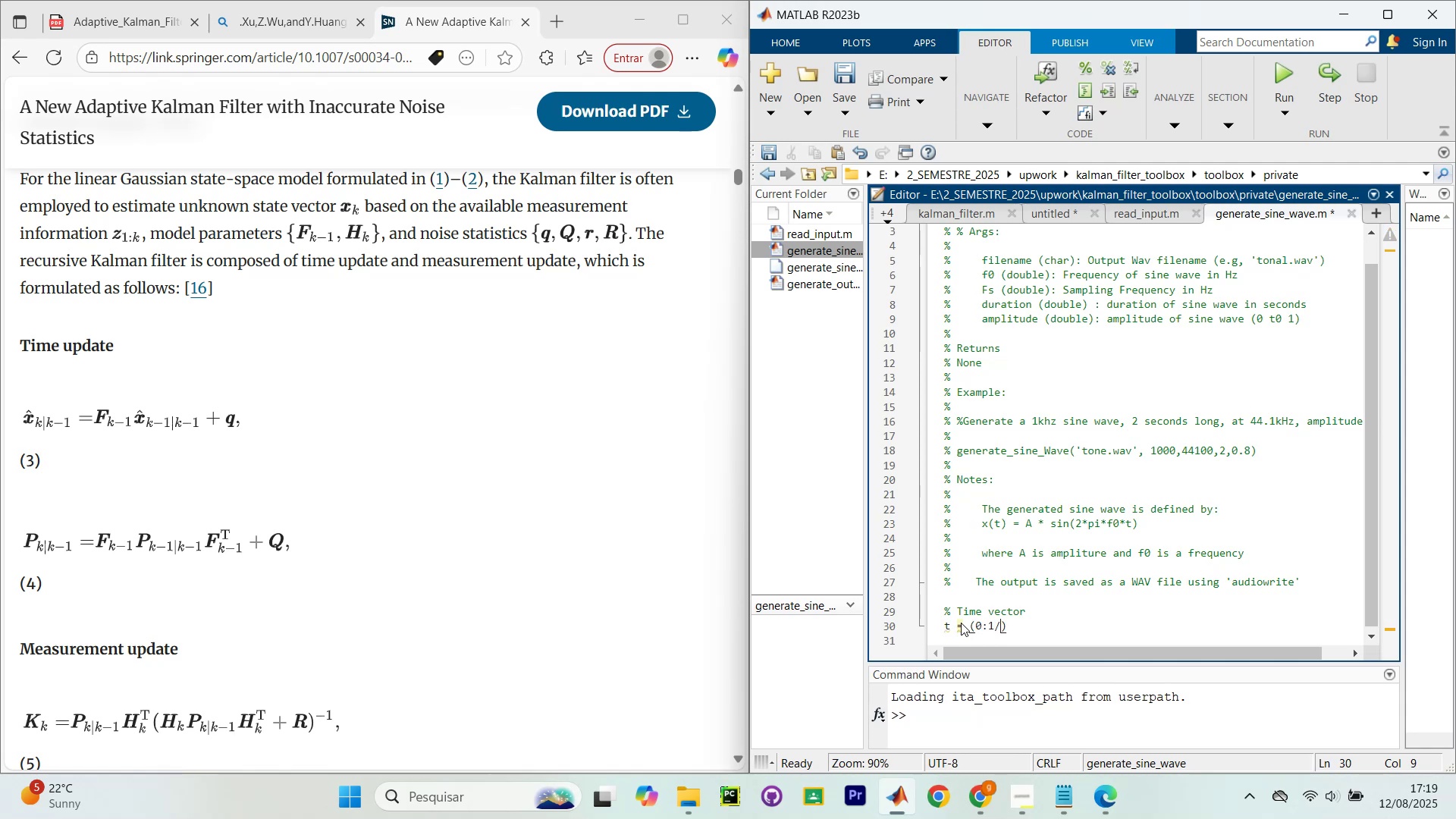 
key(CapsLock)
 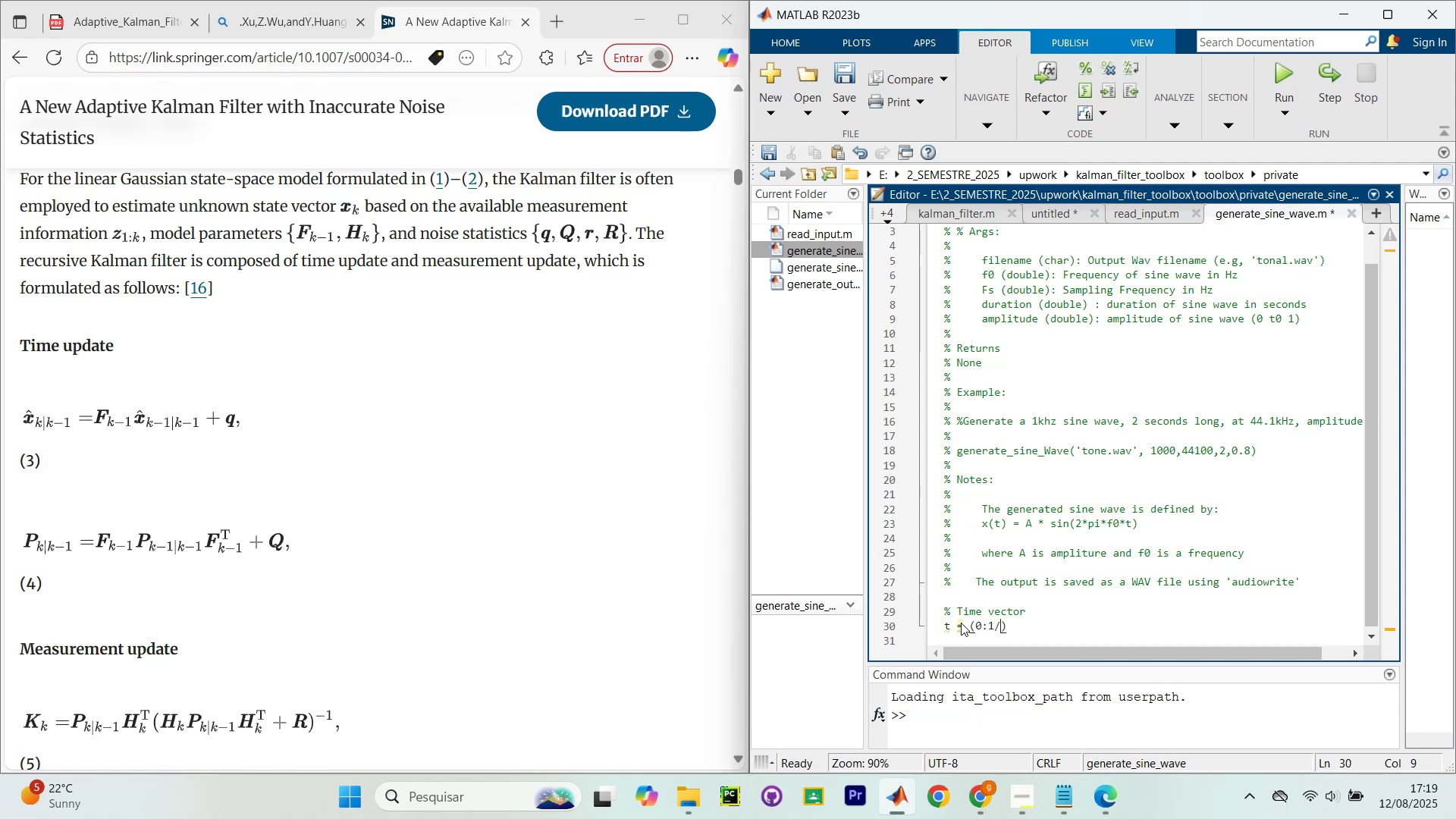 
key(F)
 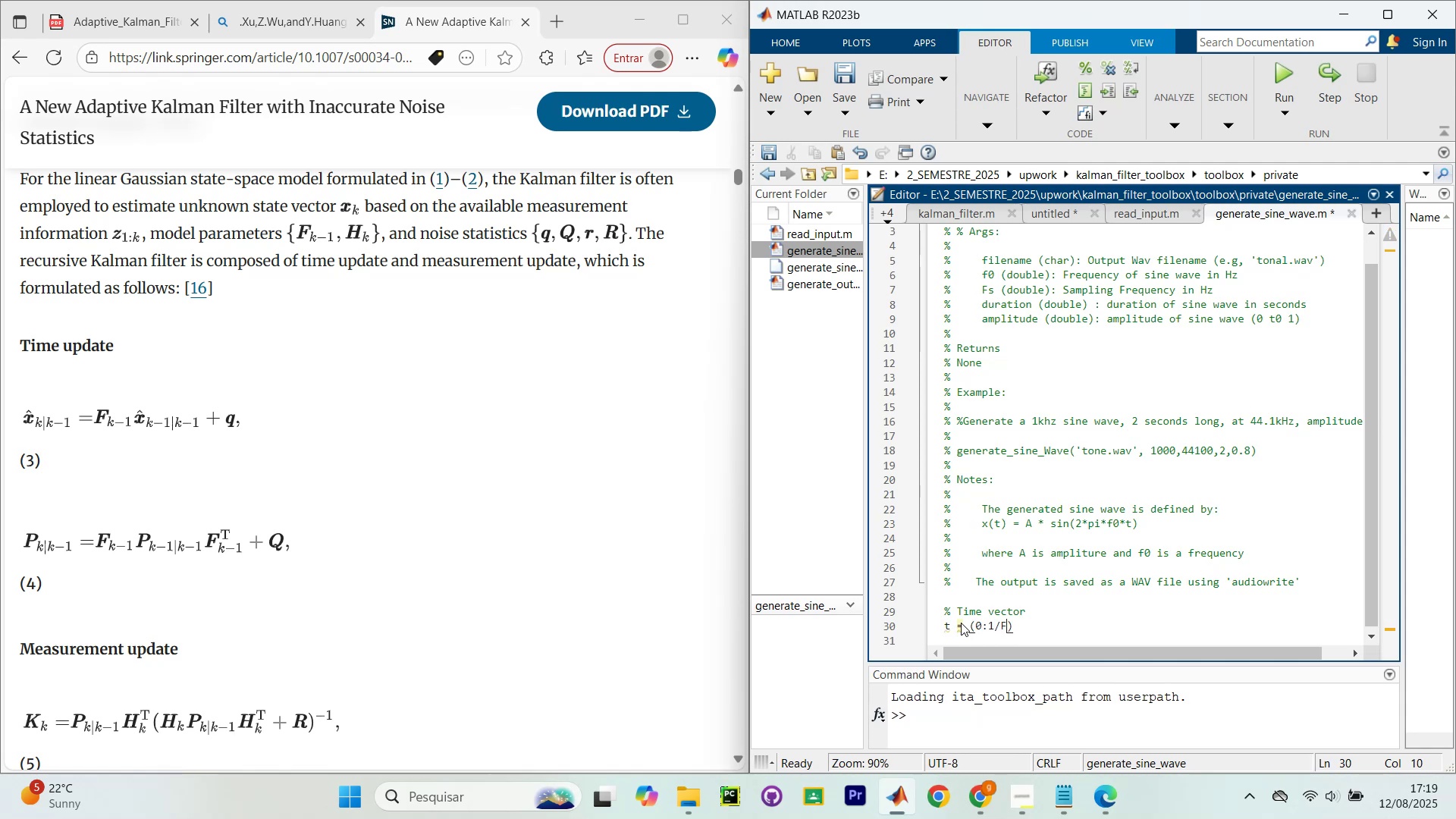 
key(CapsLock)
 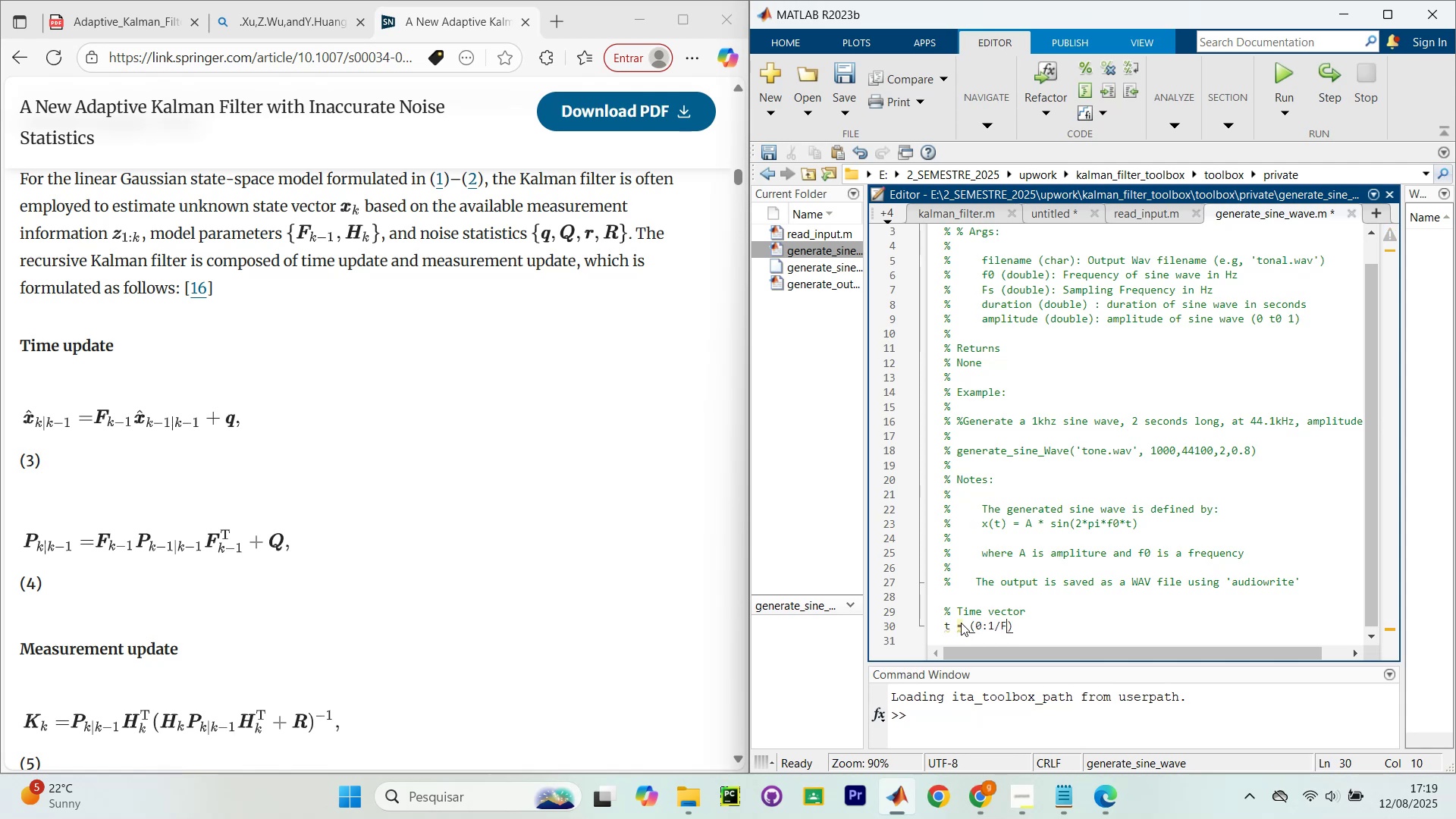 
key(S)
 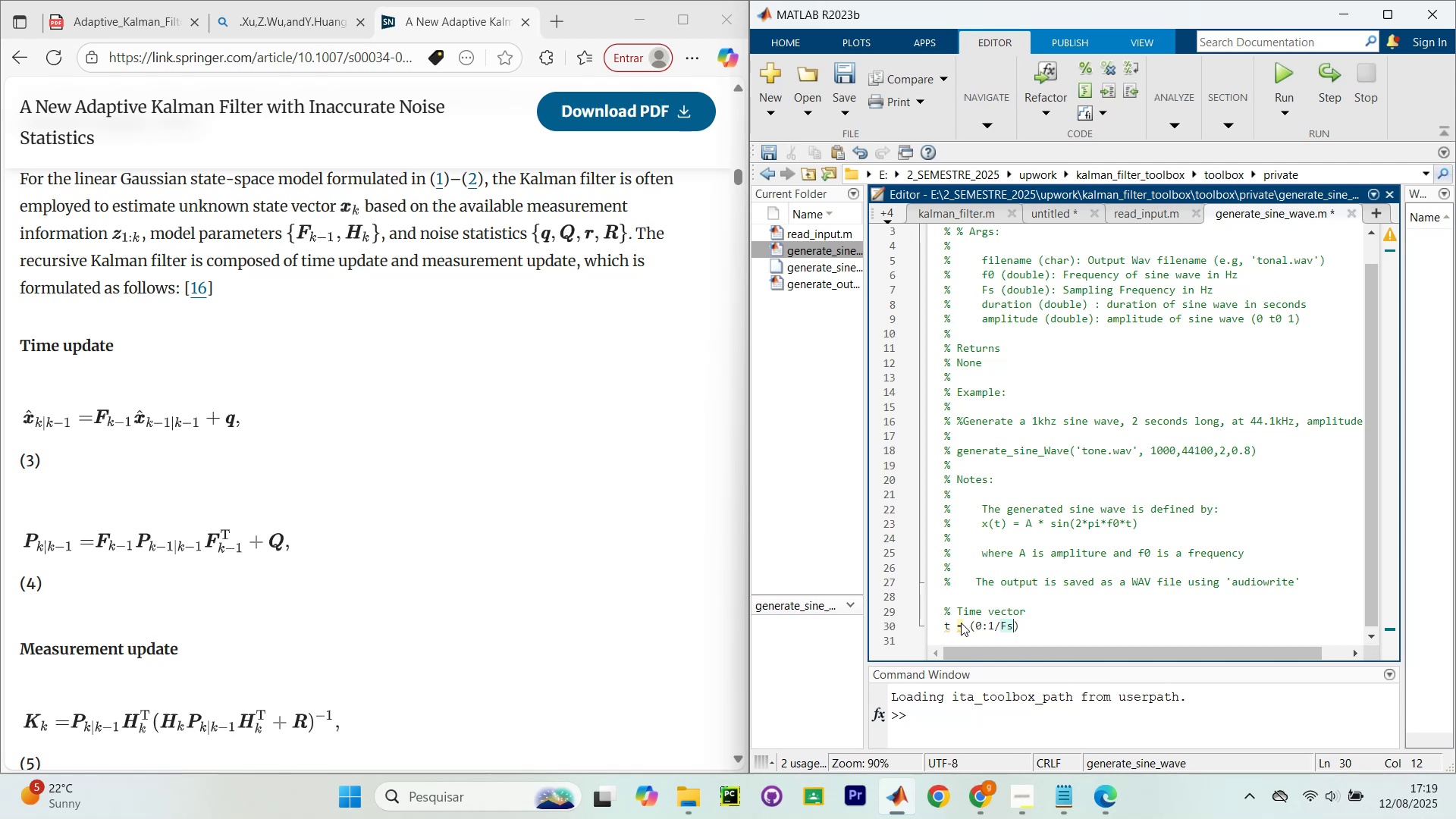 
type(/dduration)
key(Backspace)
key(Backspace)
key(Backspace)
key(Backspace)
key(Backspace)
key(Backspace)
key(Backspace)
key(Backspace)
key(Backspace)
key(Backspace)
type(?dduration)
 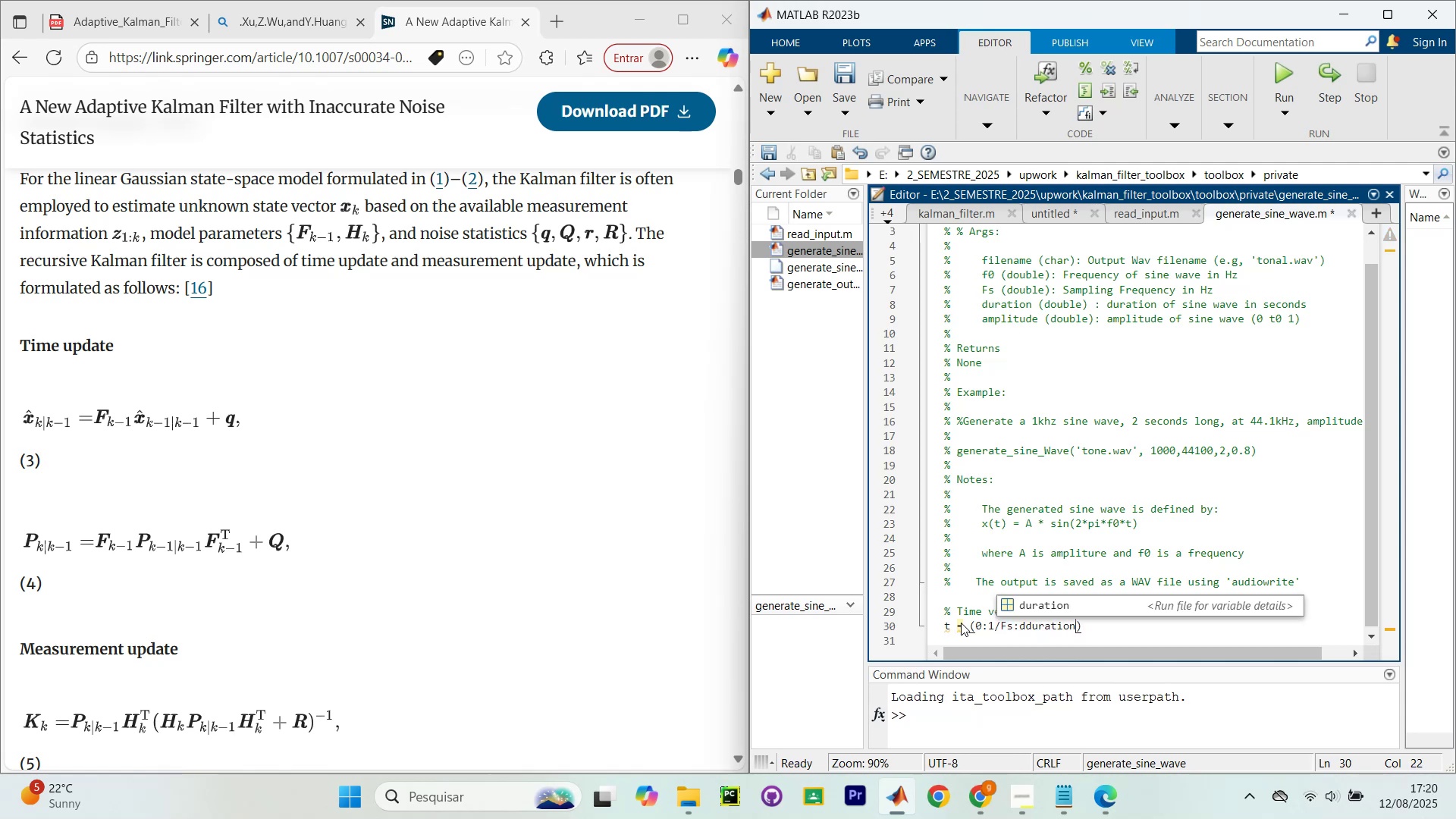 
key(ArrowDown)
 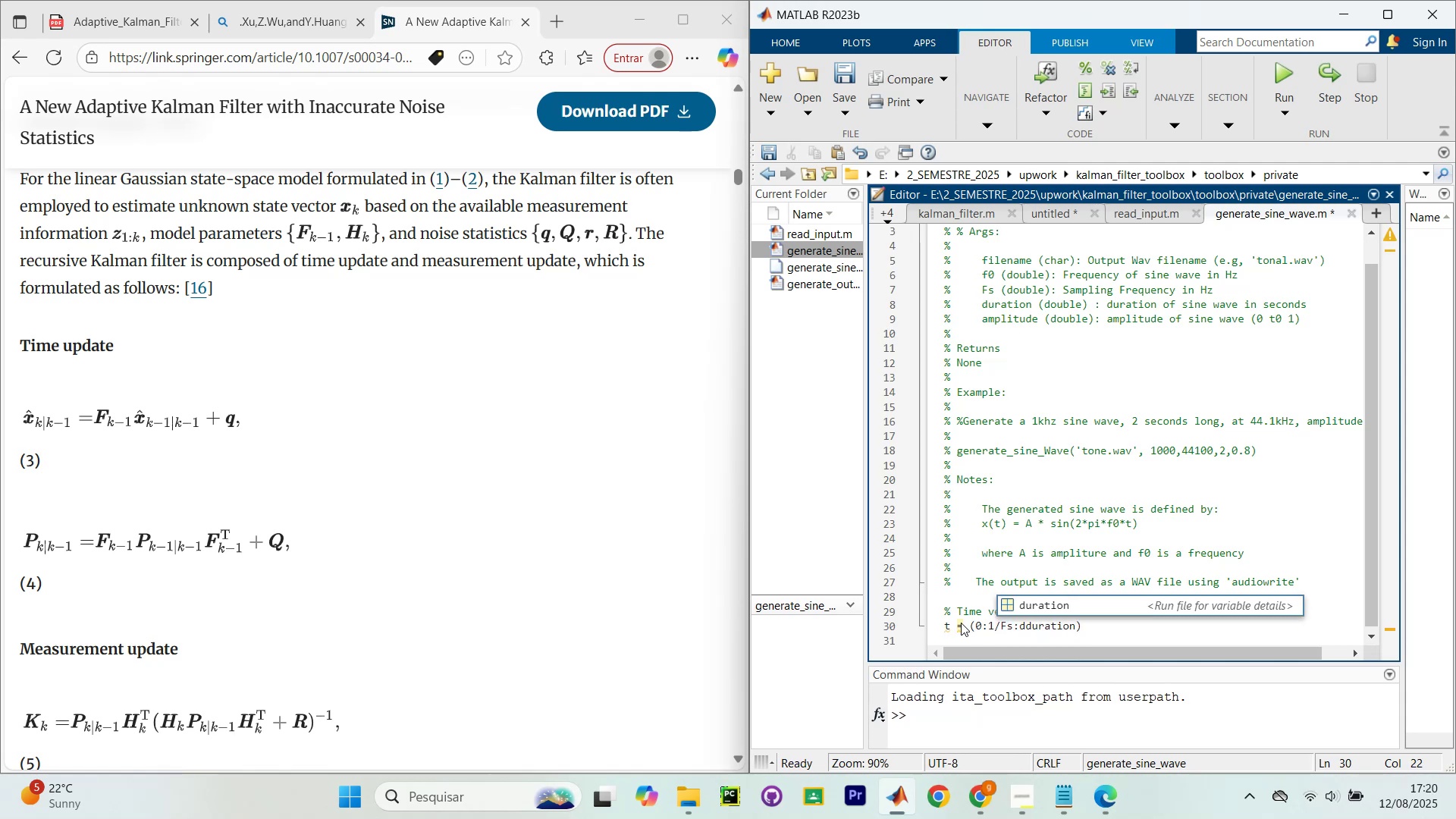 
key(ArrowLeft)
 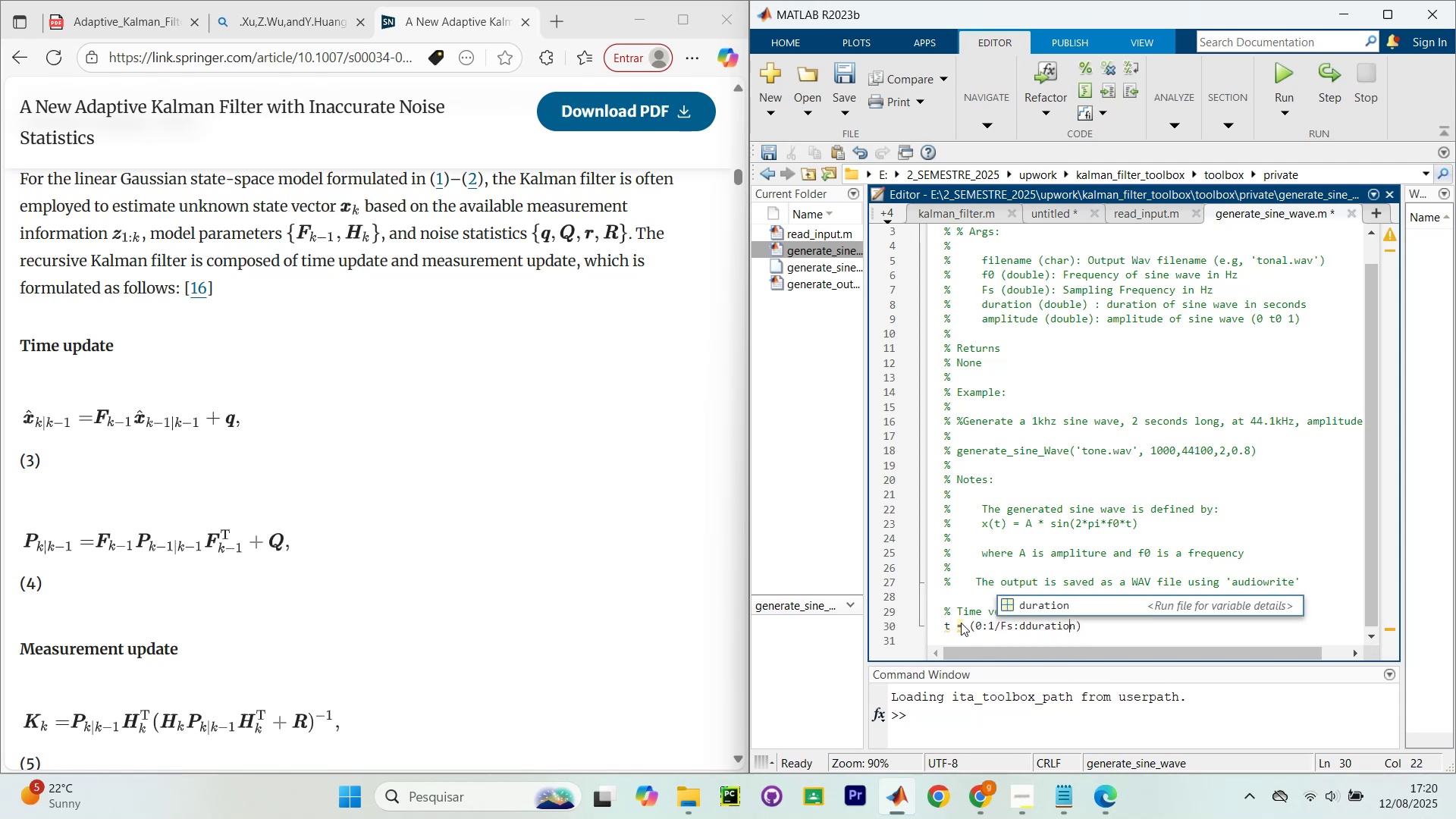 
key(ArrowLeft)
 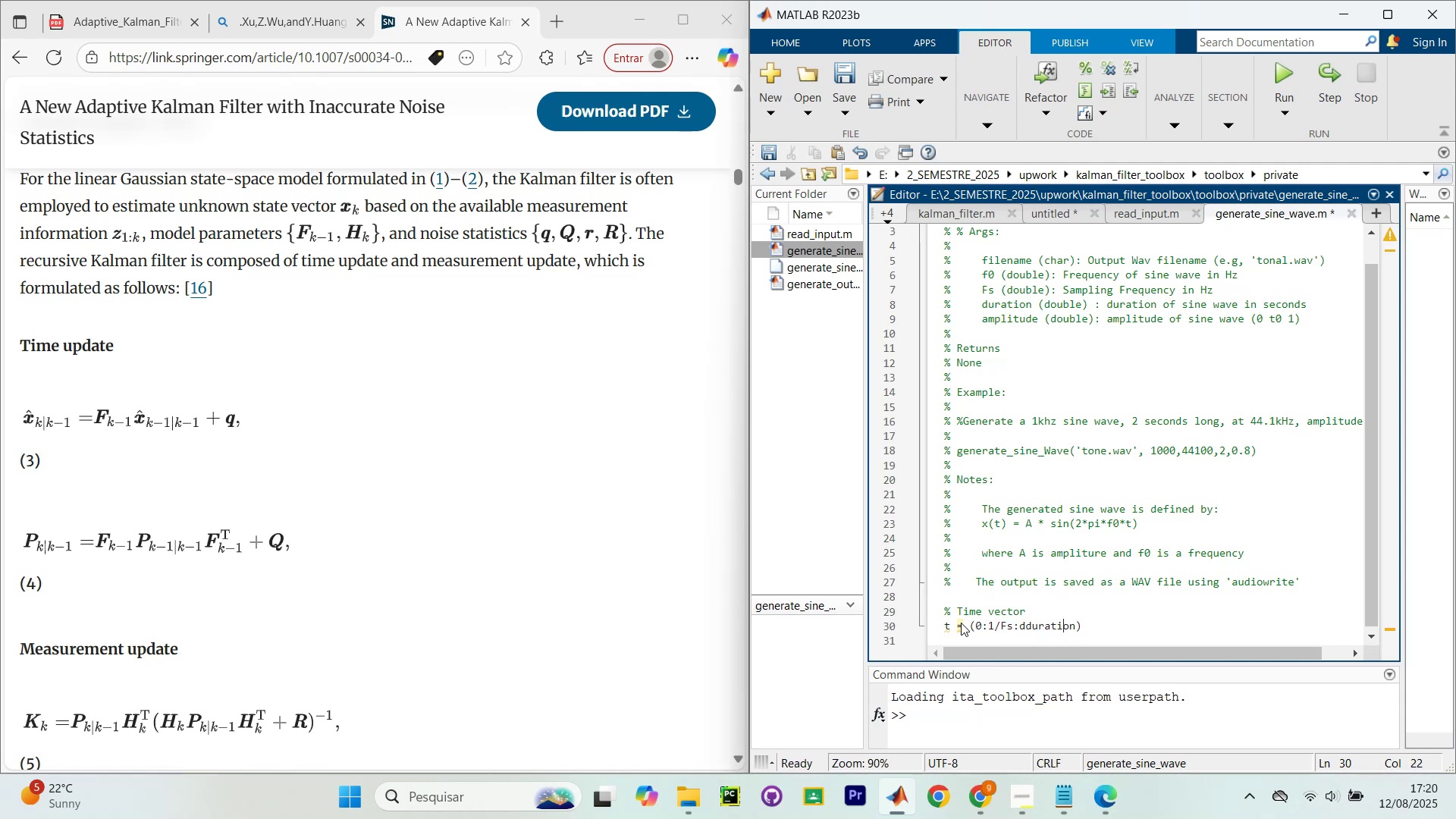 
key(ArrowLeft)
 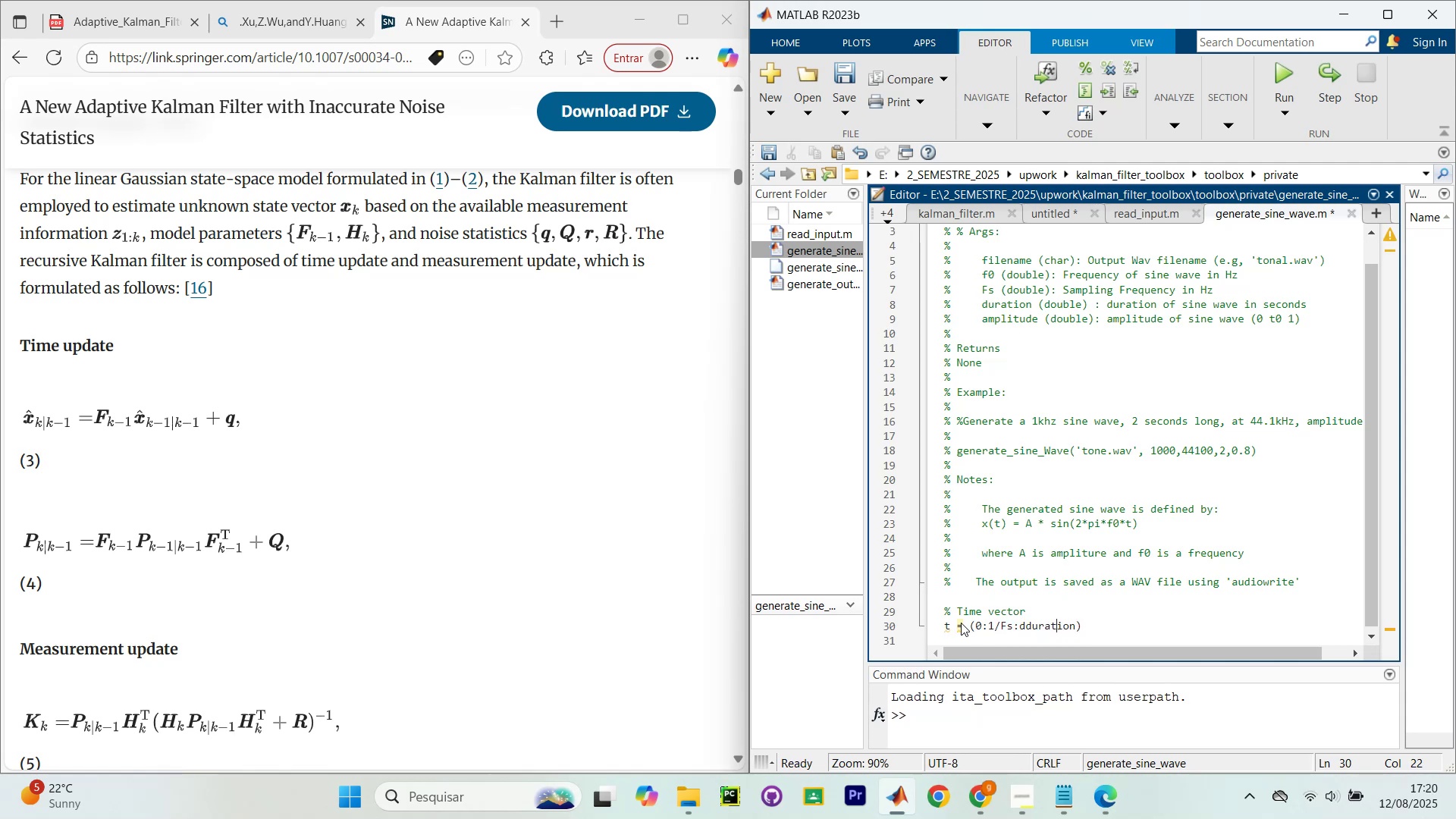 
key(ArrowLeft)
 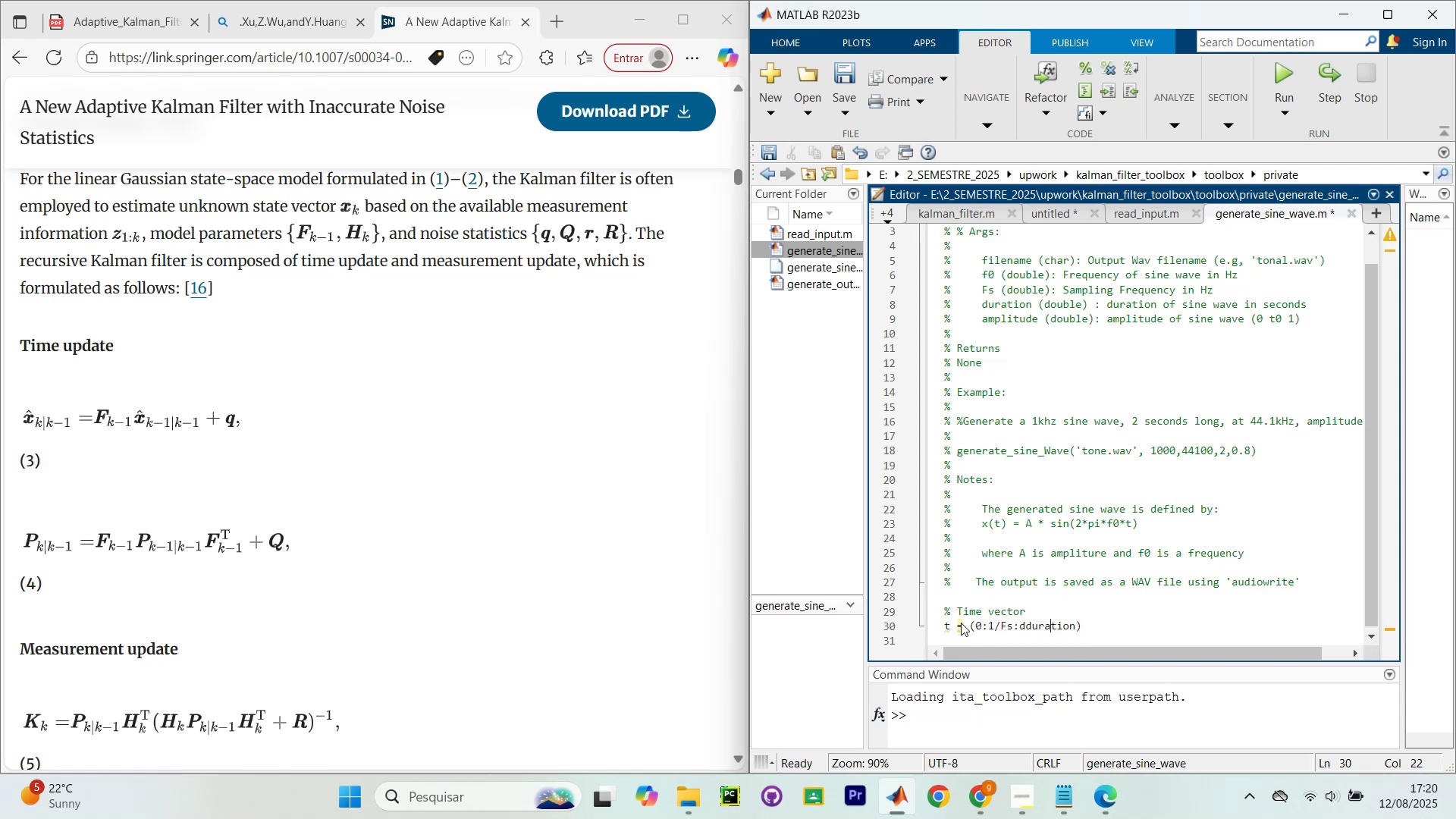 
key(ArrowLeft)
 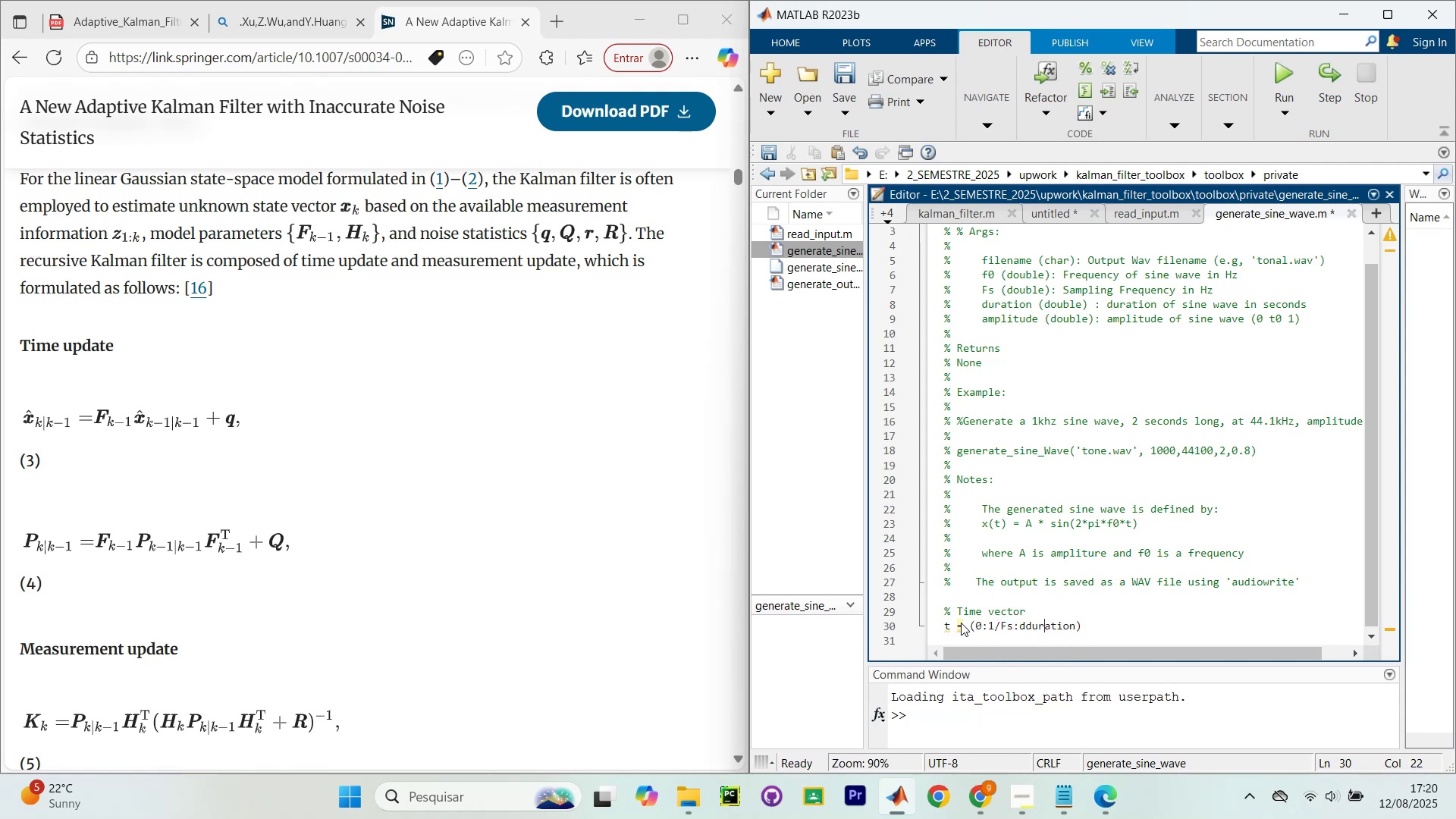 
key(ArrowLeft)
 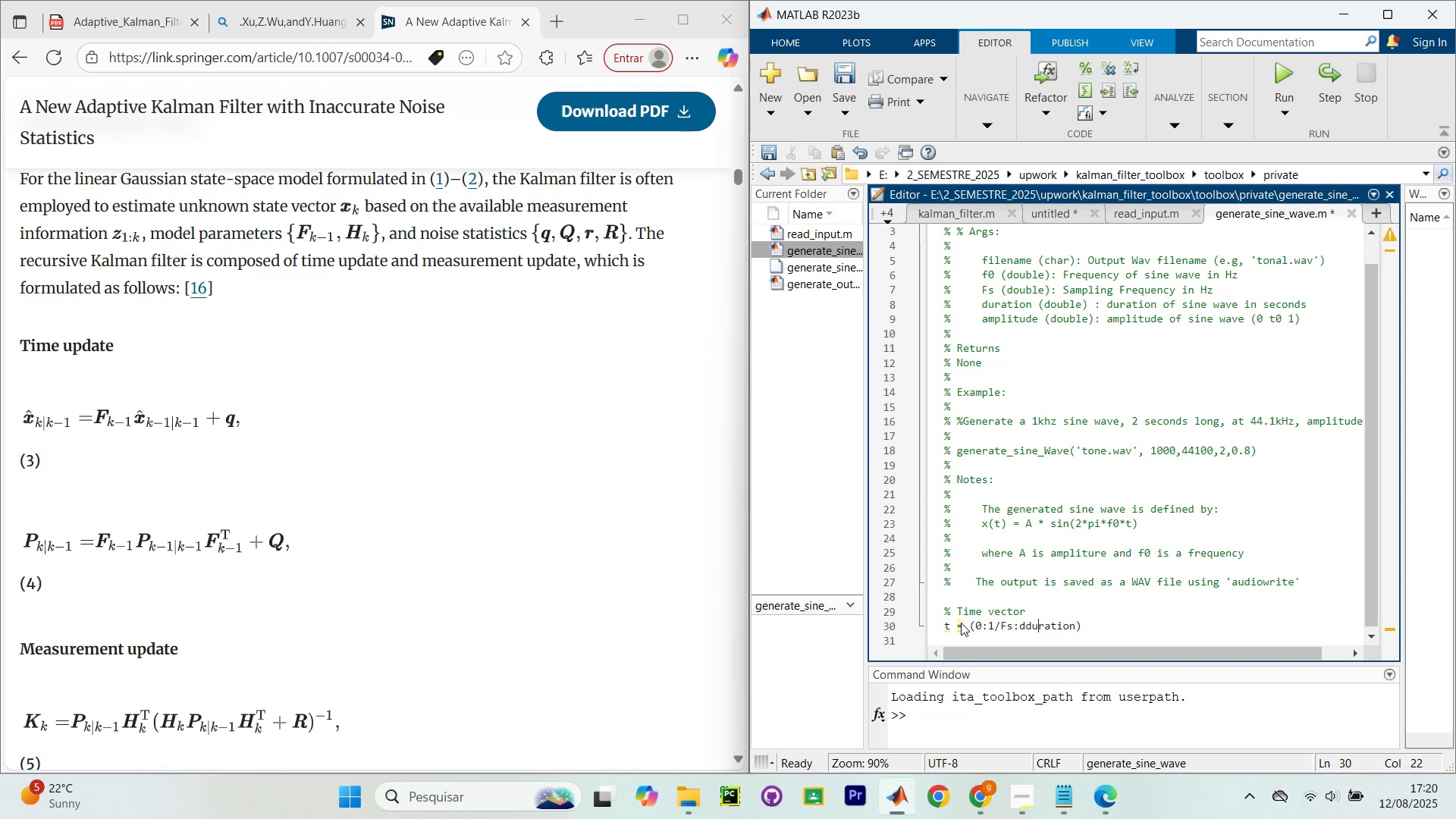 
key(ArrowLeft)
 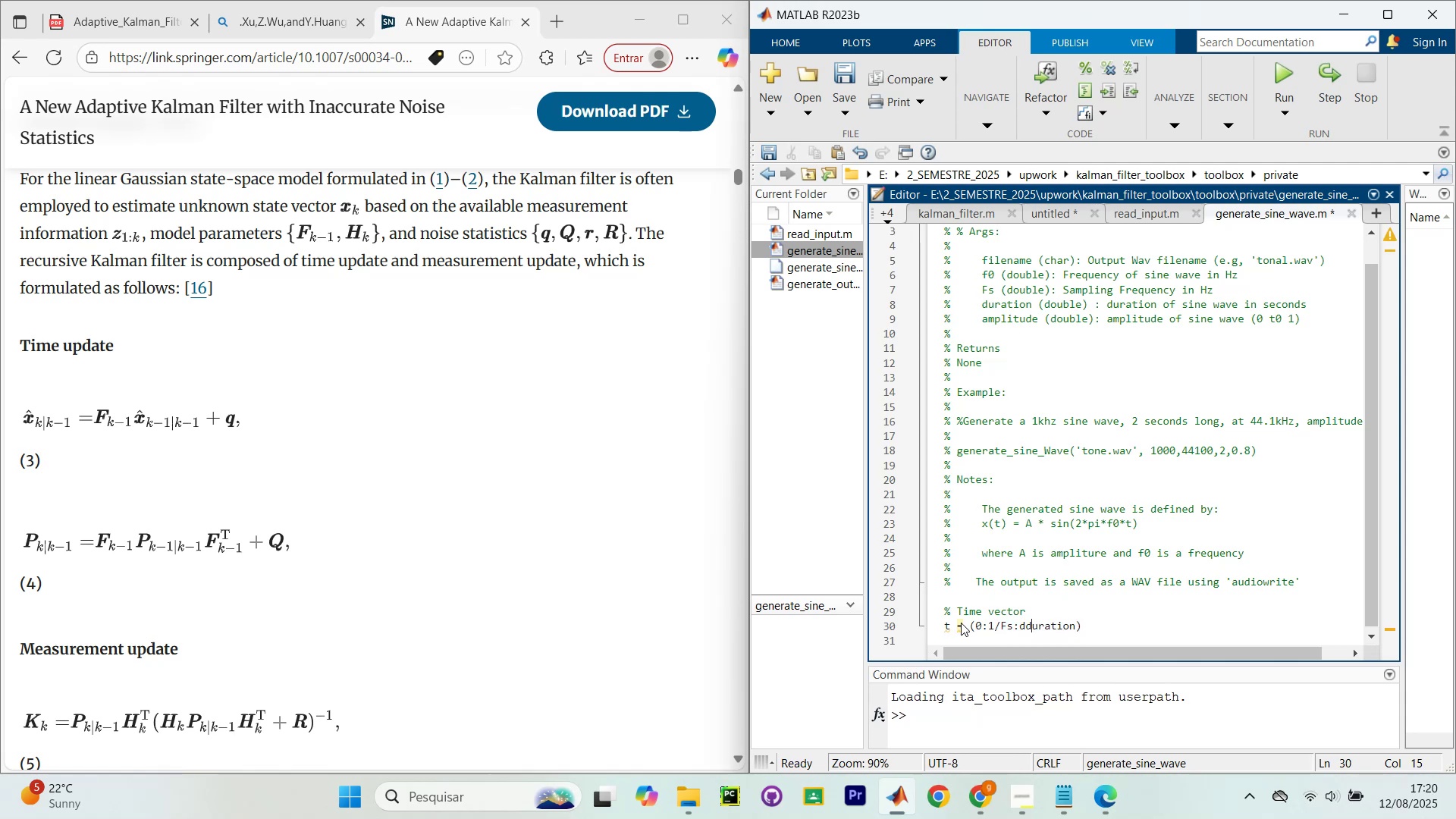 
key(Backspace)
 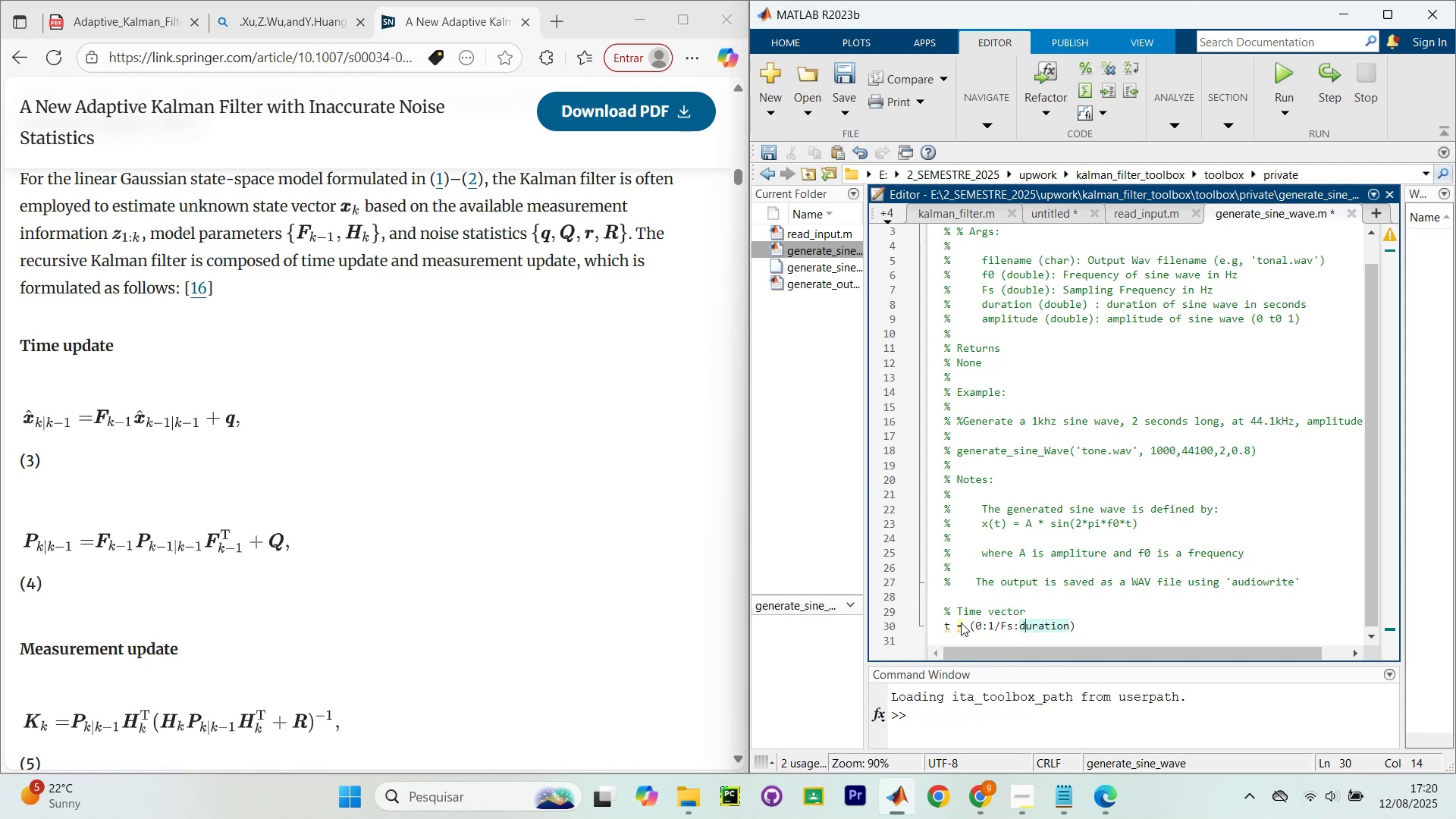 
key(ArrowRight)
 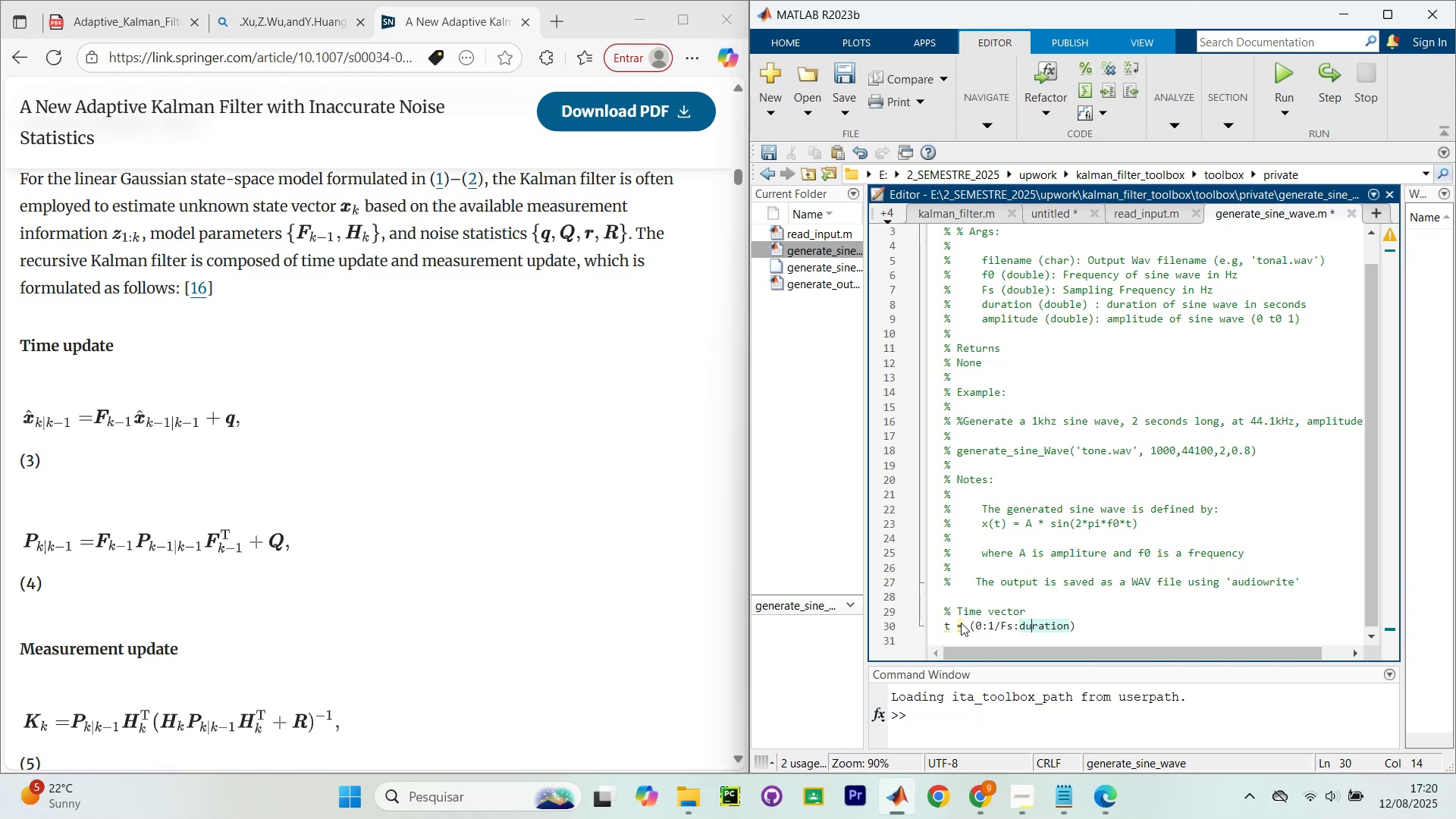 
key(ArrowRight)
 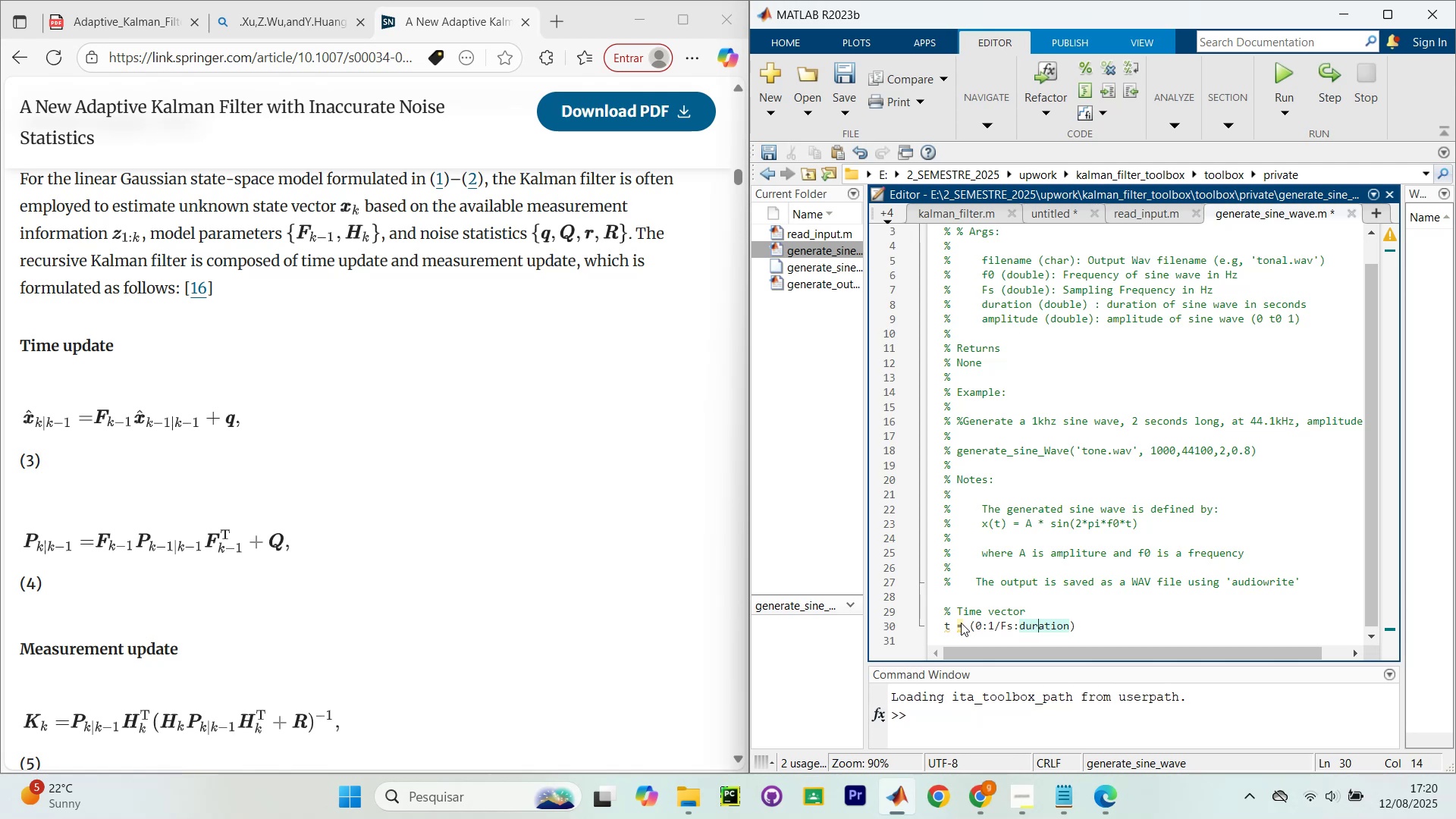 
key(ArrowRight)
 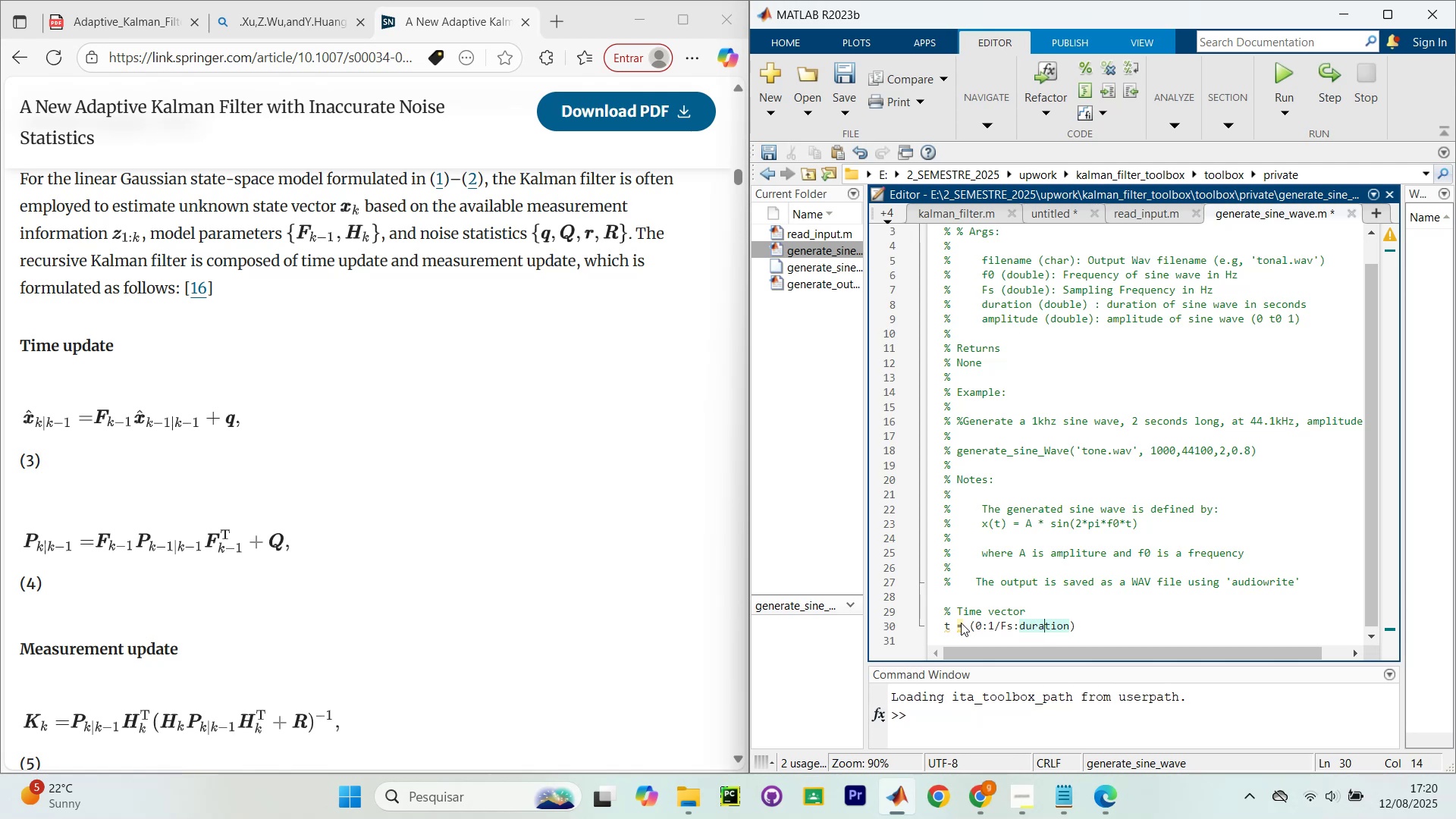 
key(ArrowRight)
 